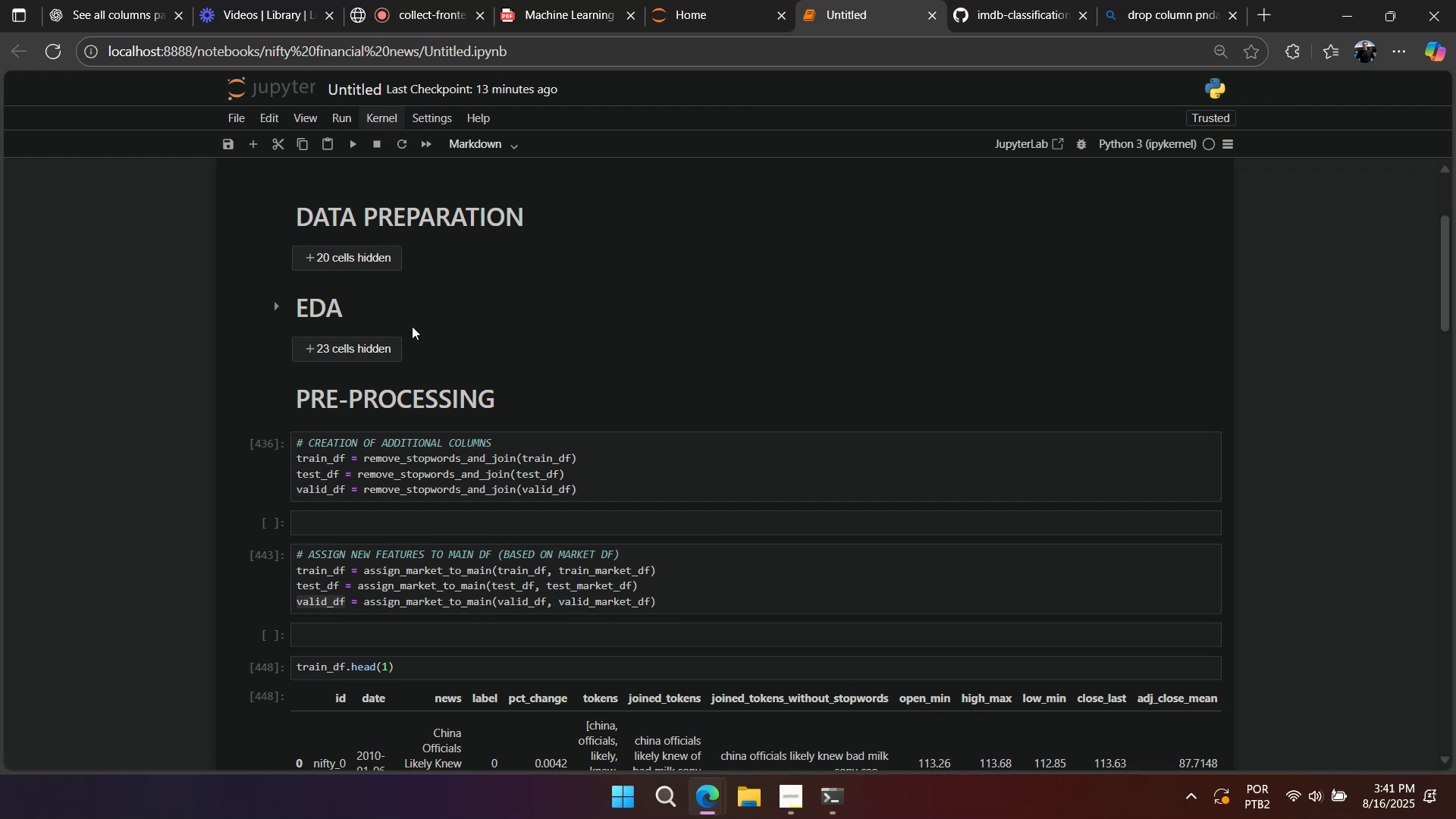 
wait(20.73)
 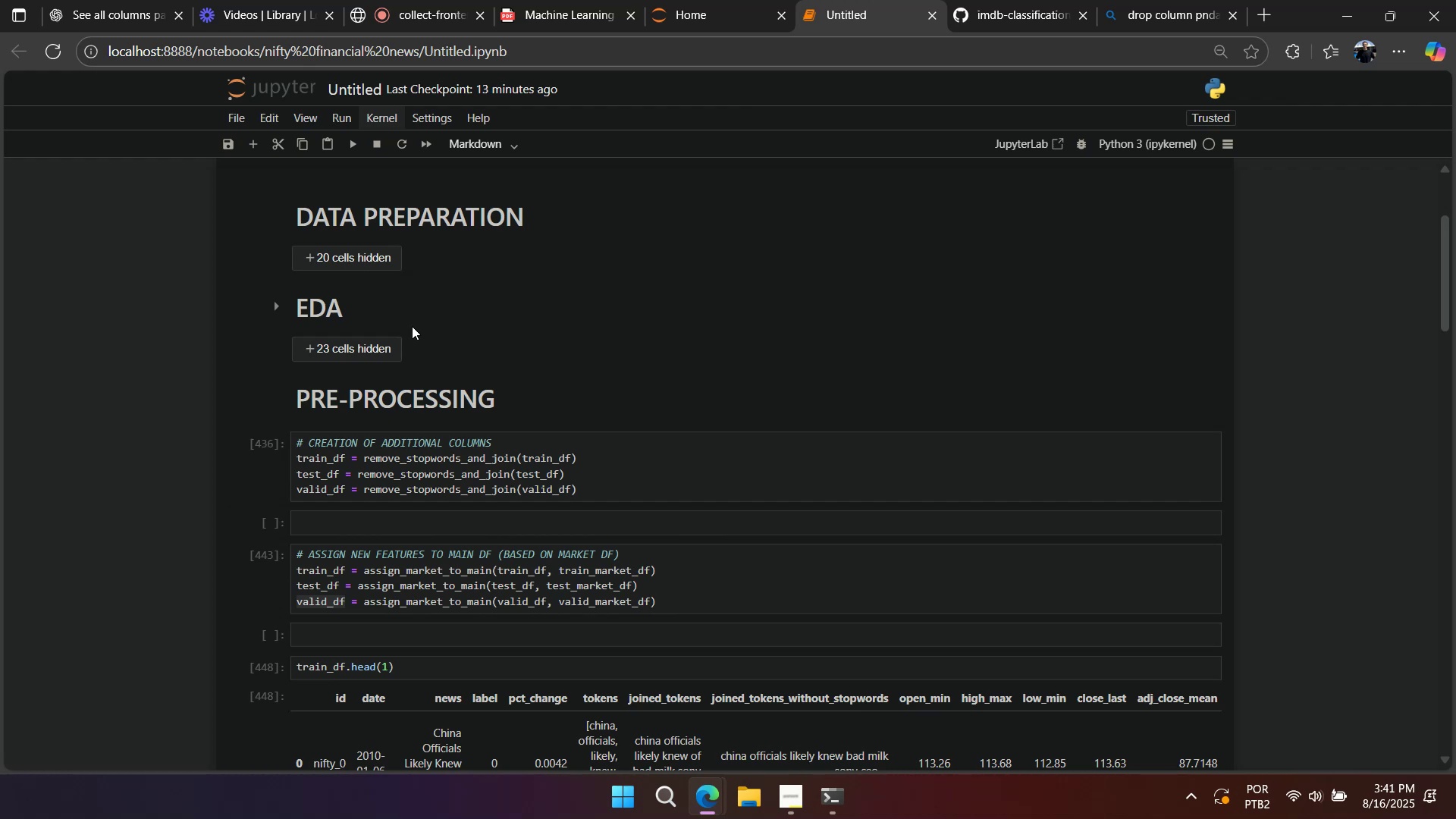 
scroll: coordinate [405, 384], scroll_direction: down, amount: 20.0
 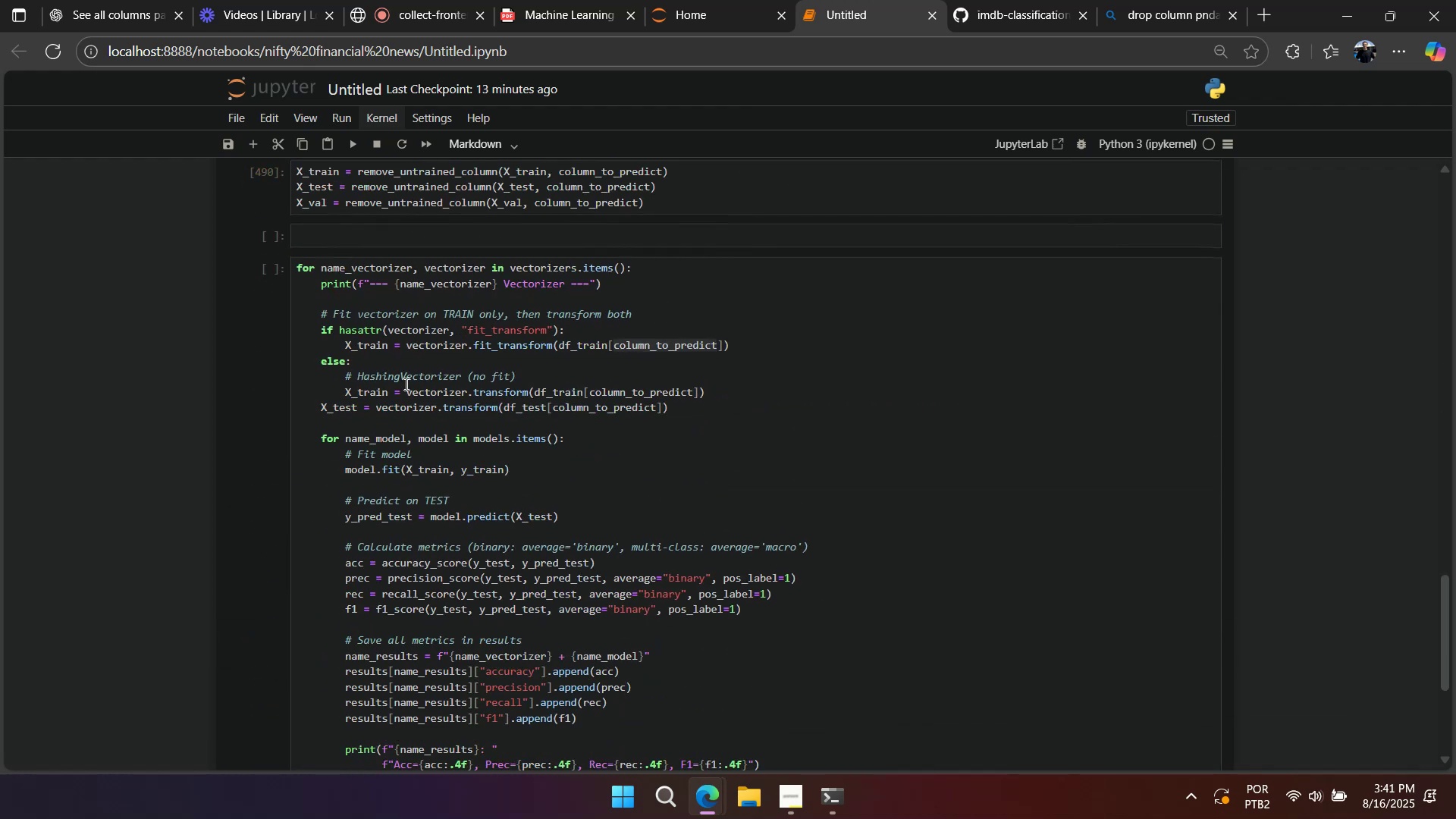 
scroll: coordinate [405, 387], scroll_direction: up, amount: 1.0
 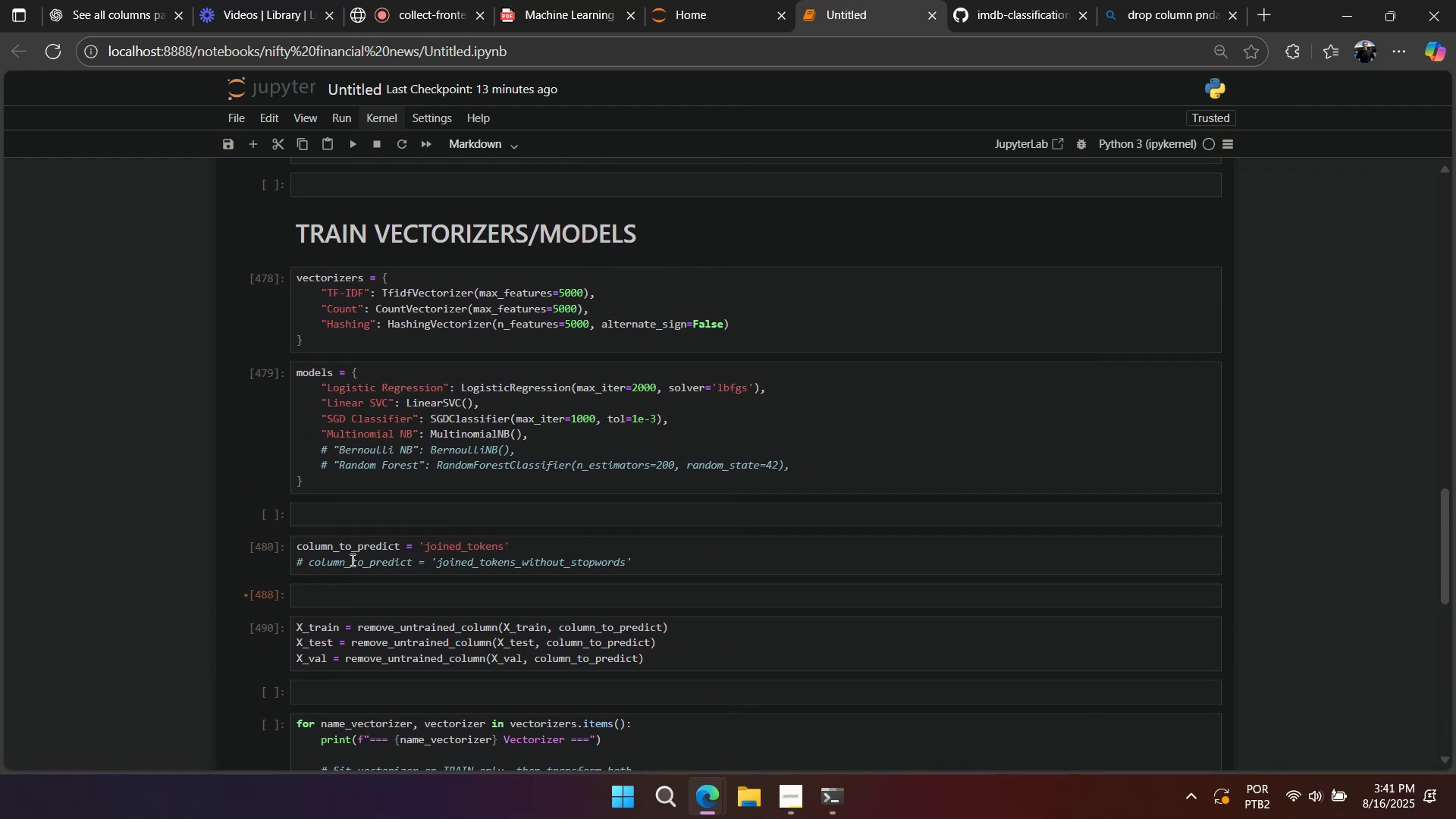 
left_click([350, 560])
 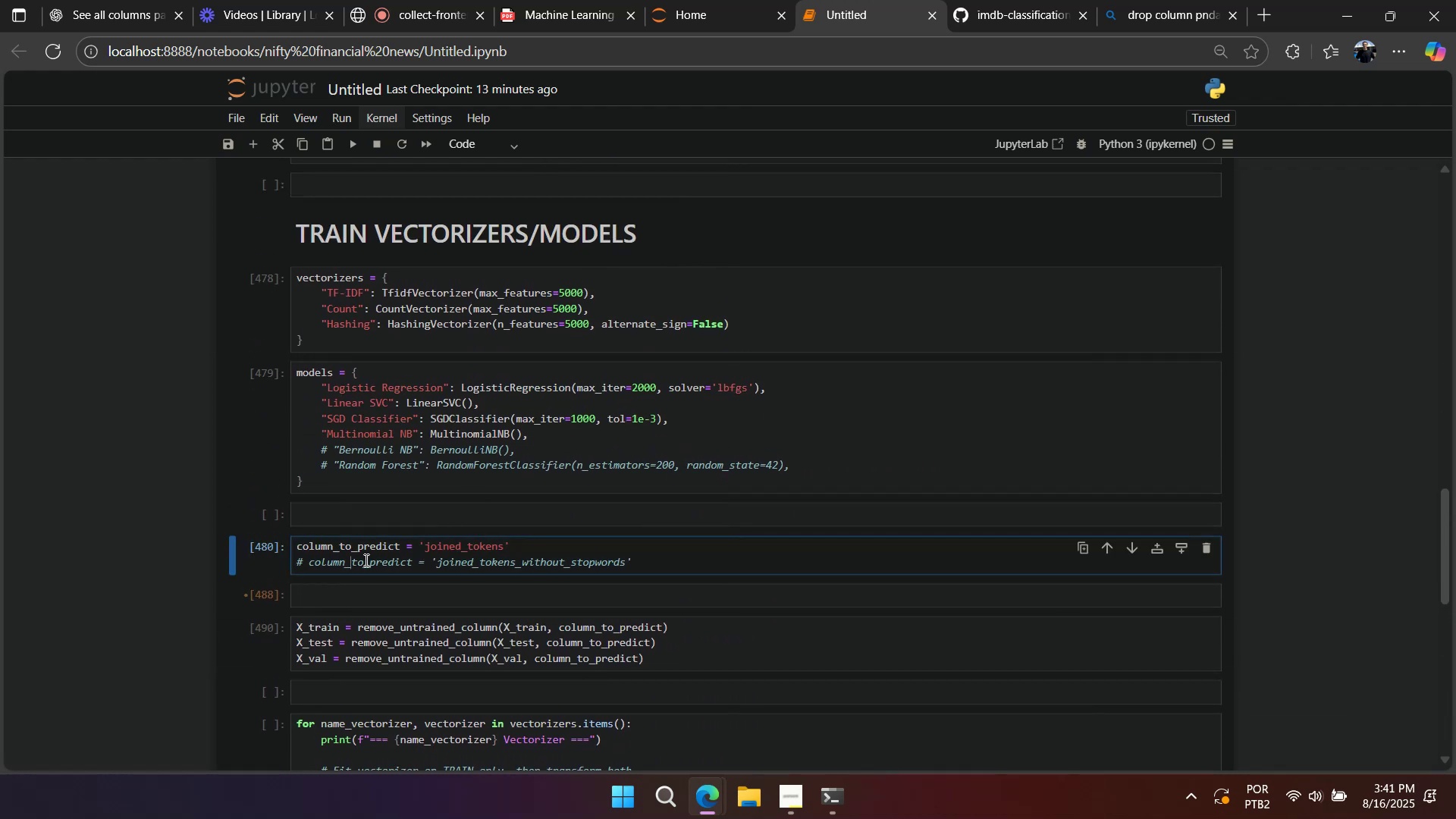 
key(Shift+Enter)
 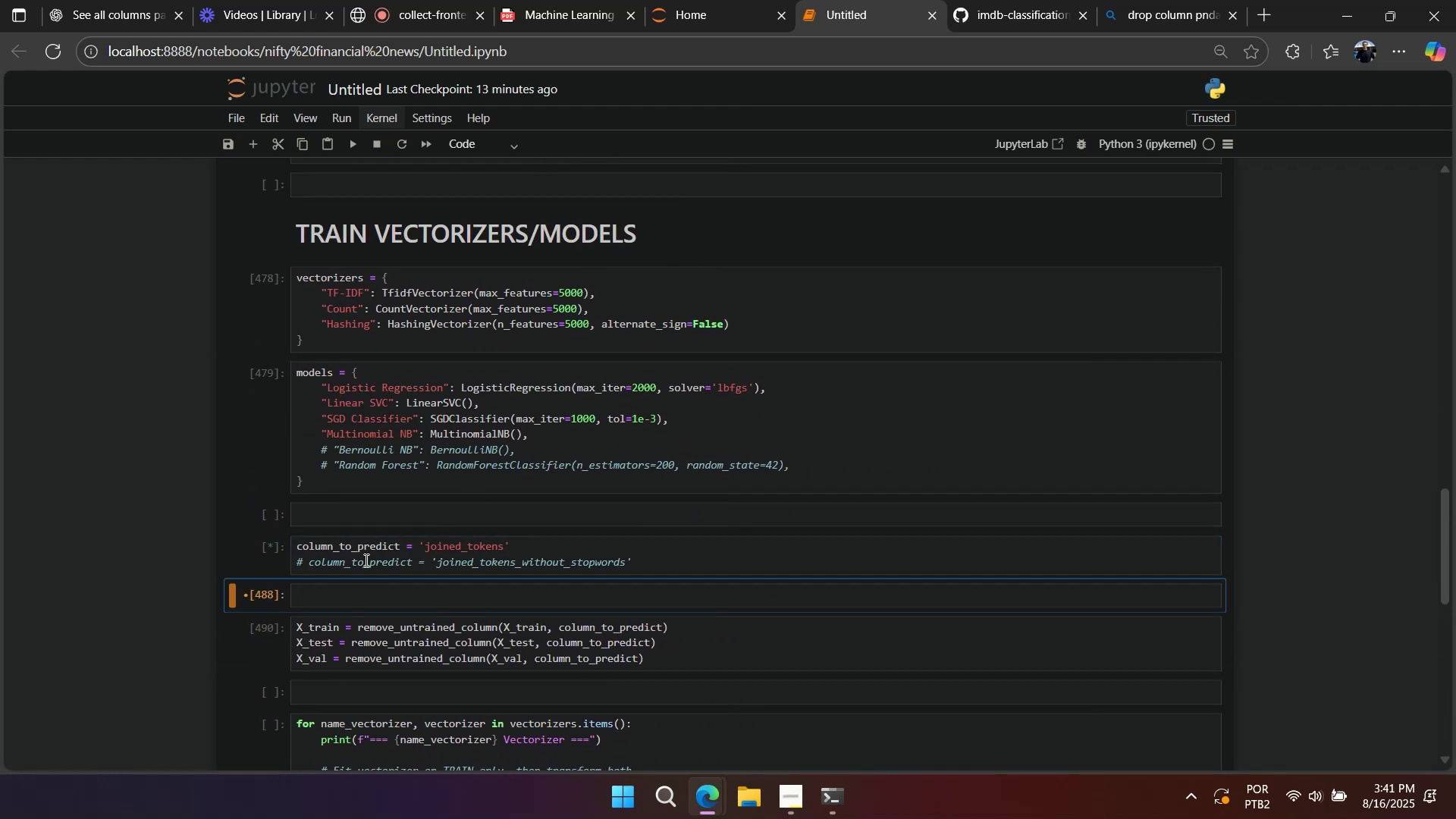 
key(Shift+Enter)
 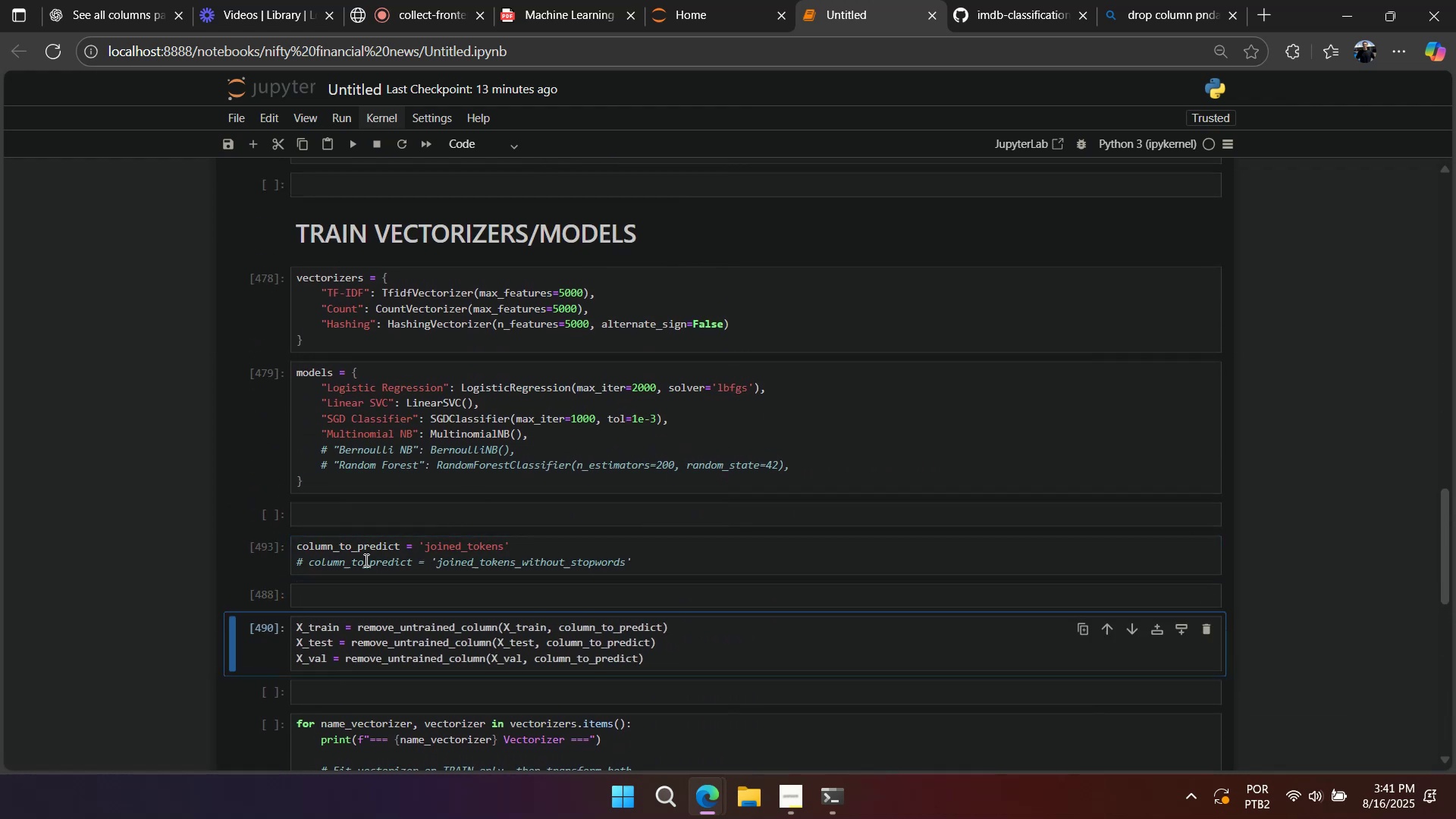 
key(Shift+Enter)
 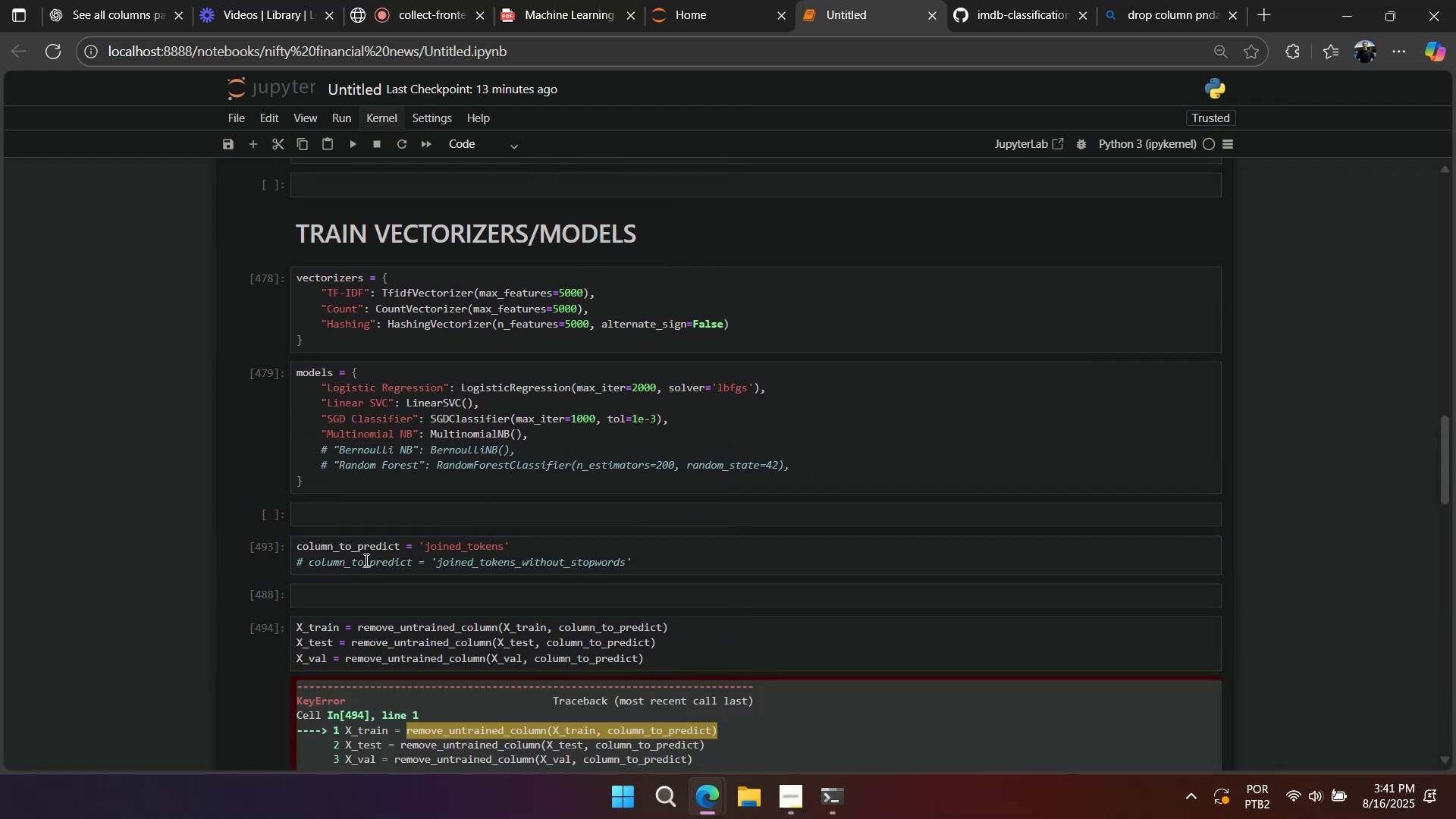 
scroll: coordinate [387, 560], scroll_direction: down, amount: 1.0
 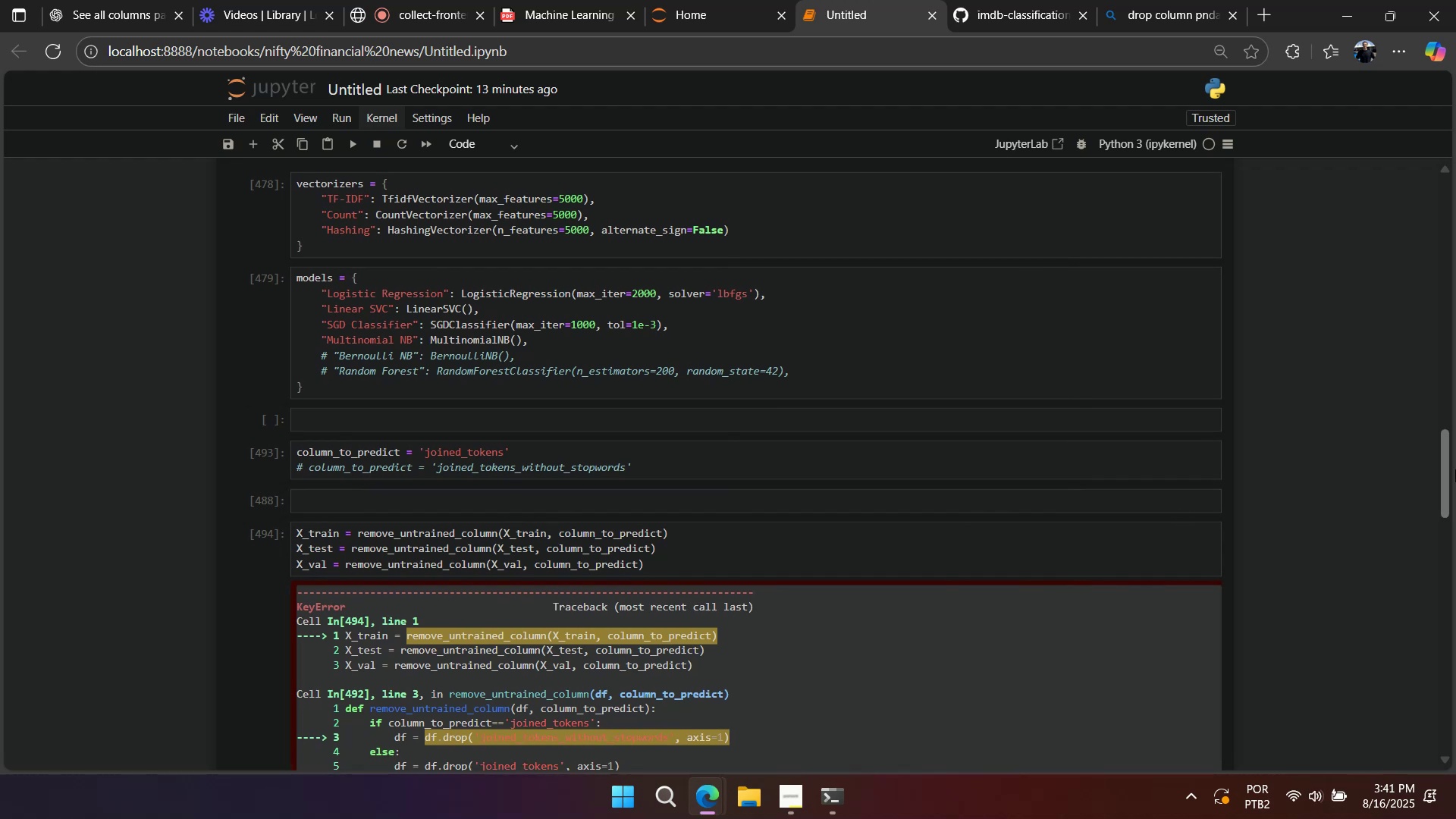 
left_click_drag(start_coordinate=[1448, 461], to_coordinate=[1324, 165])
 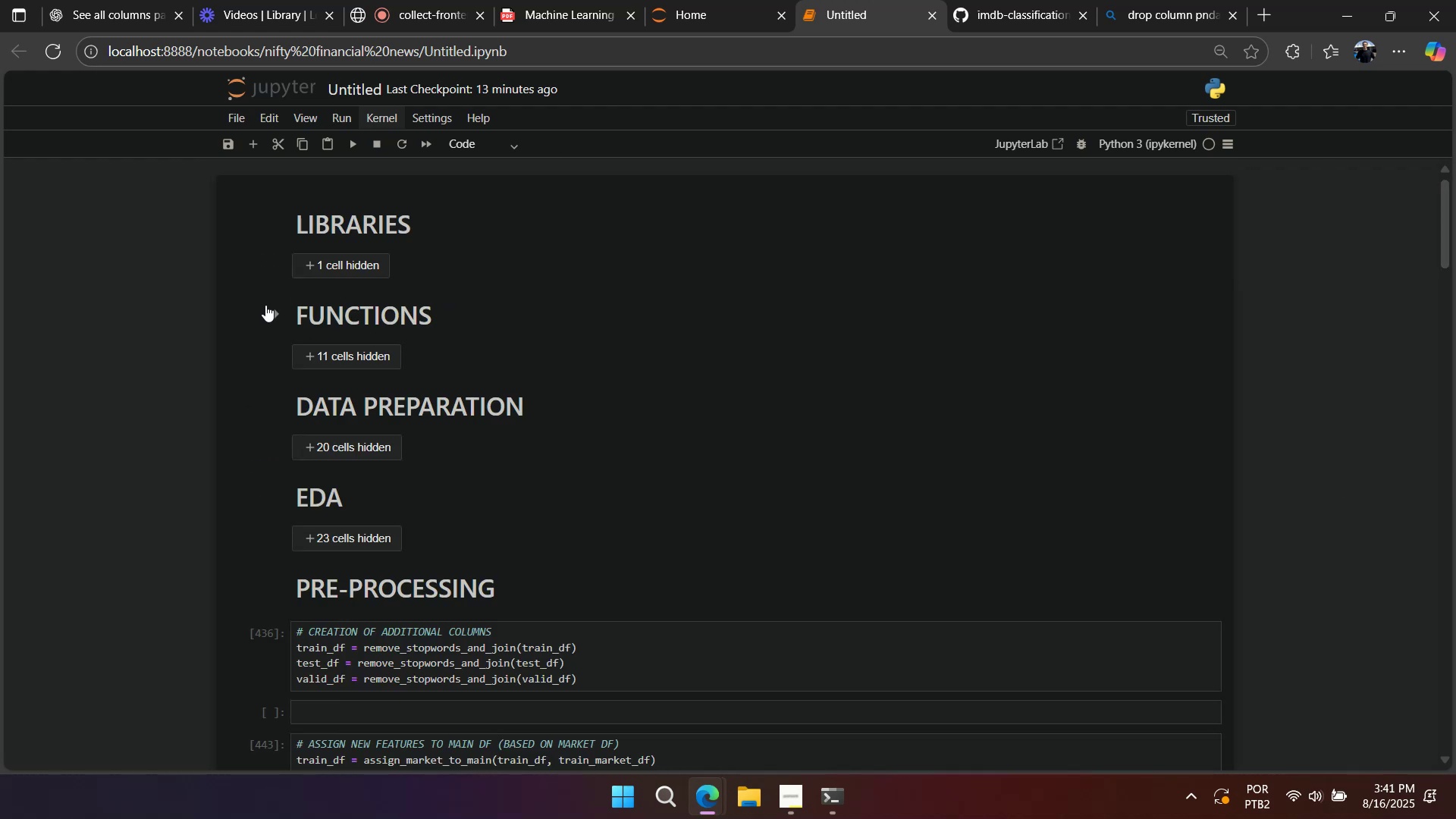 
scroll: coordinate [562, 417], scroll_direction: down, amount: 25.0
 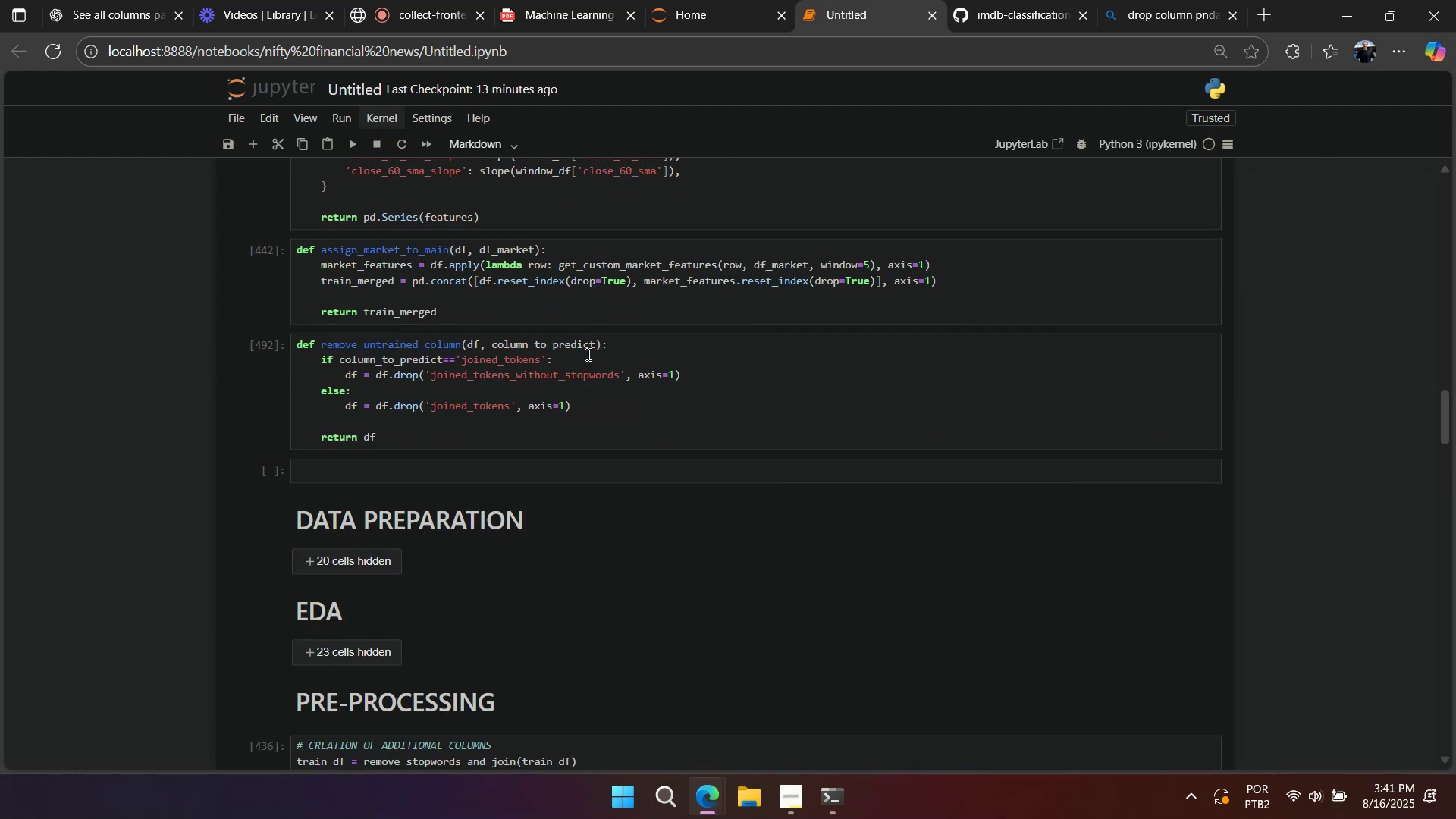 
left_click([629, 345])
 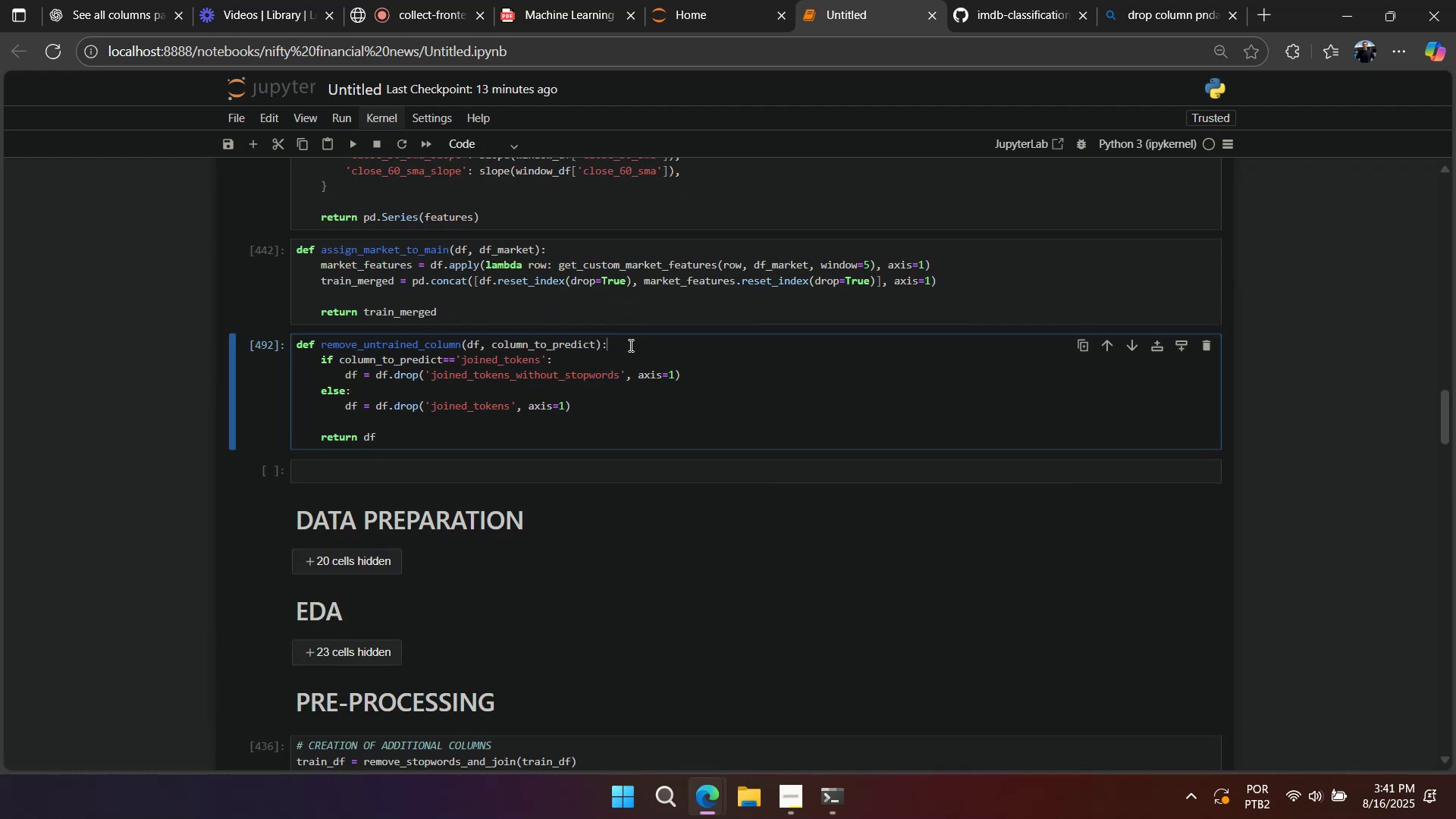 
key(Enter)
 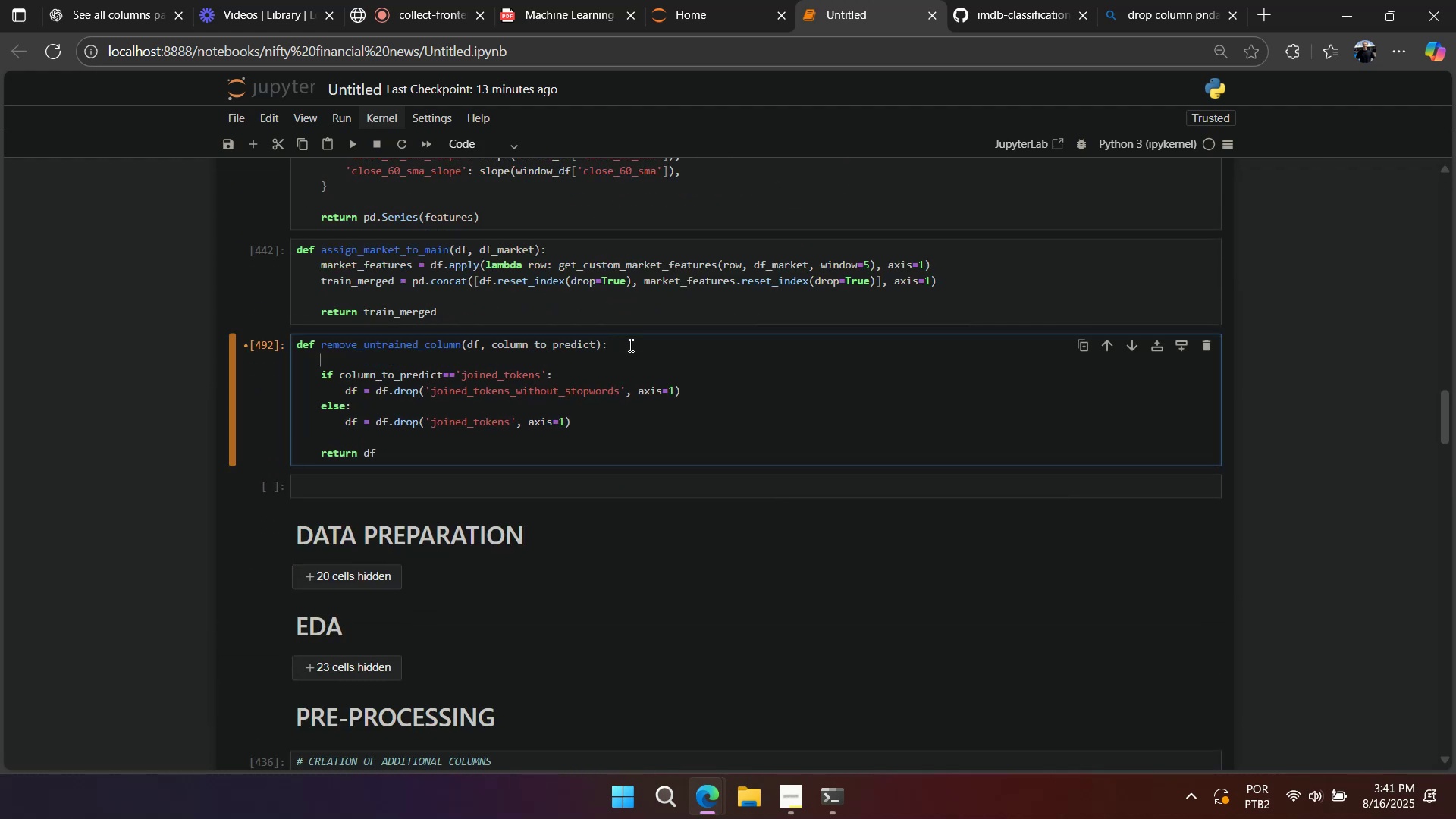 
type(try:)
key(Backspace)
type(?)
key(Tab)
key(Tab)
type(except?)
 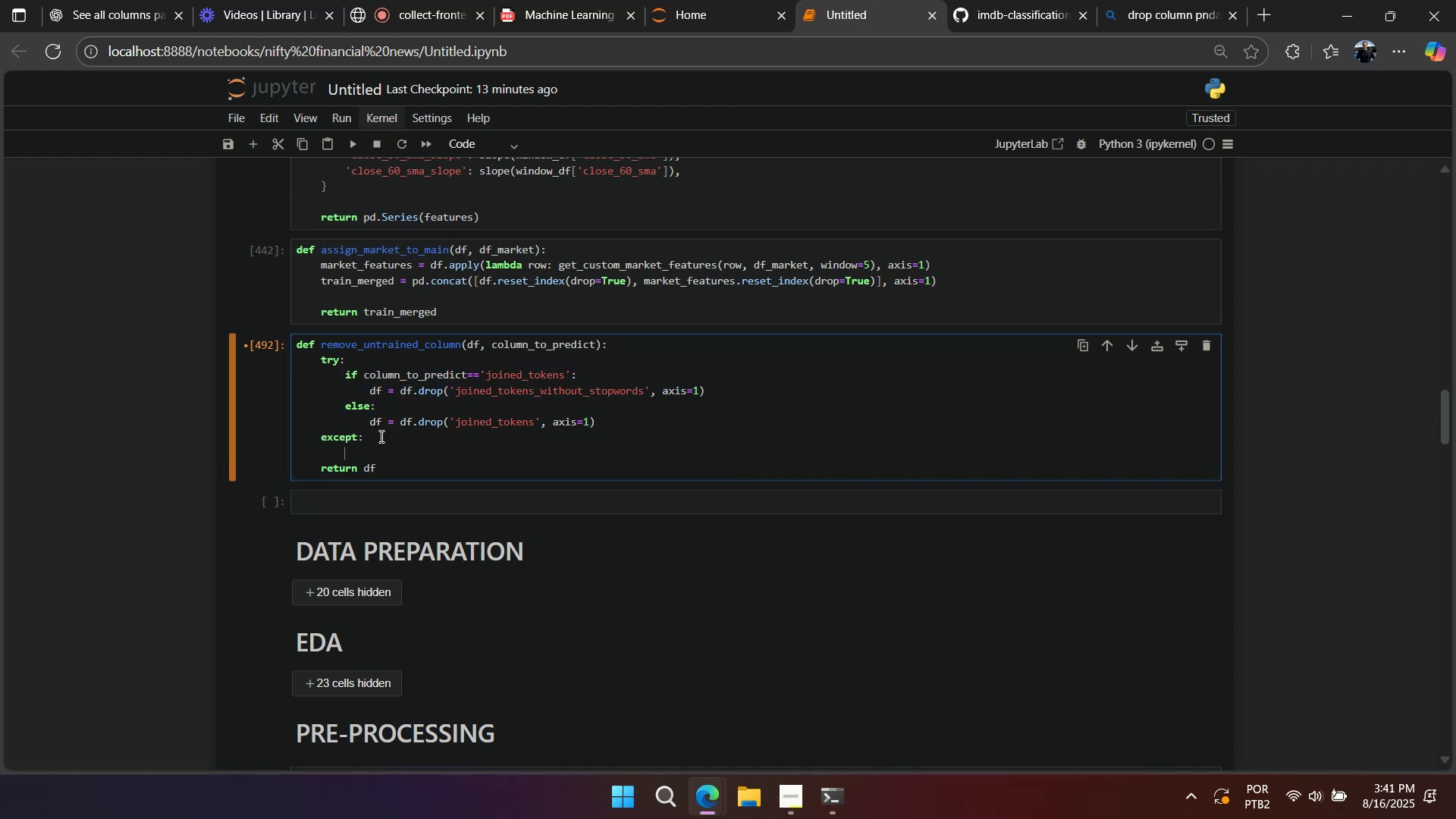 
 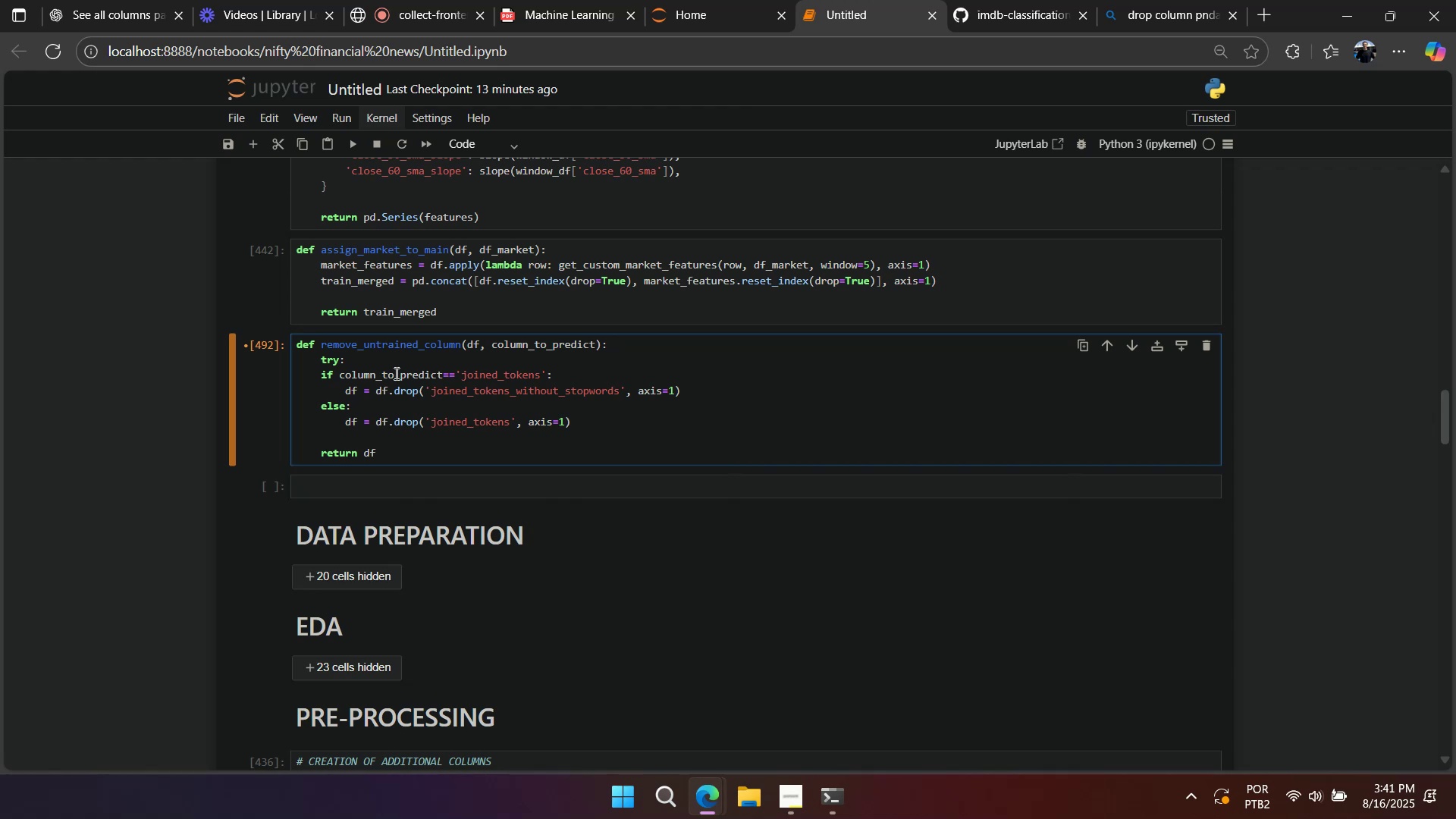 
left_click_drag(start_coordinate=[386, 374], to_coordinate=[381, 422])
 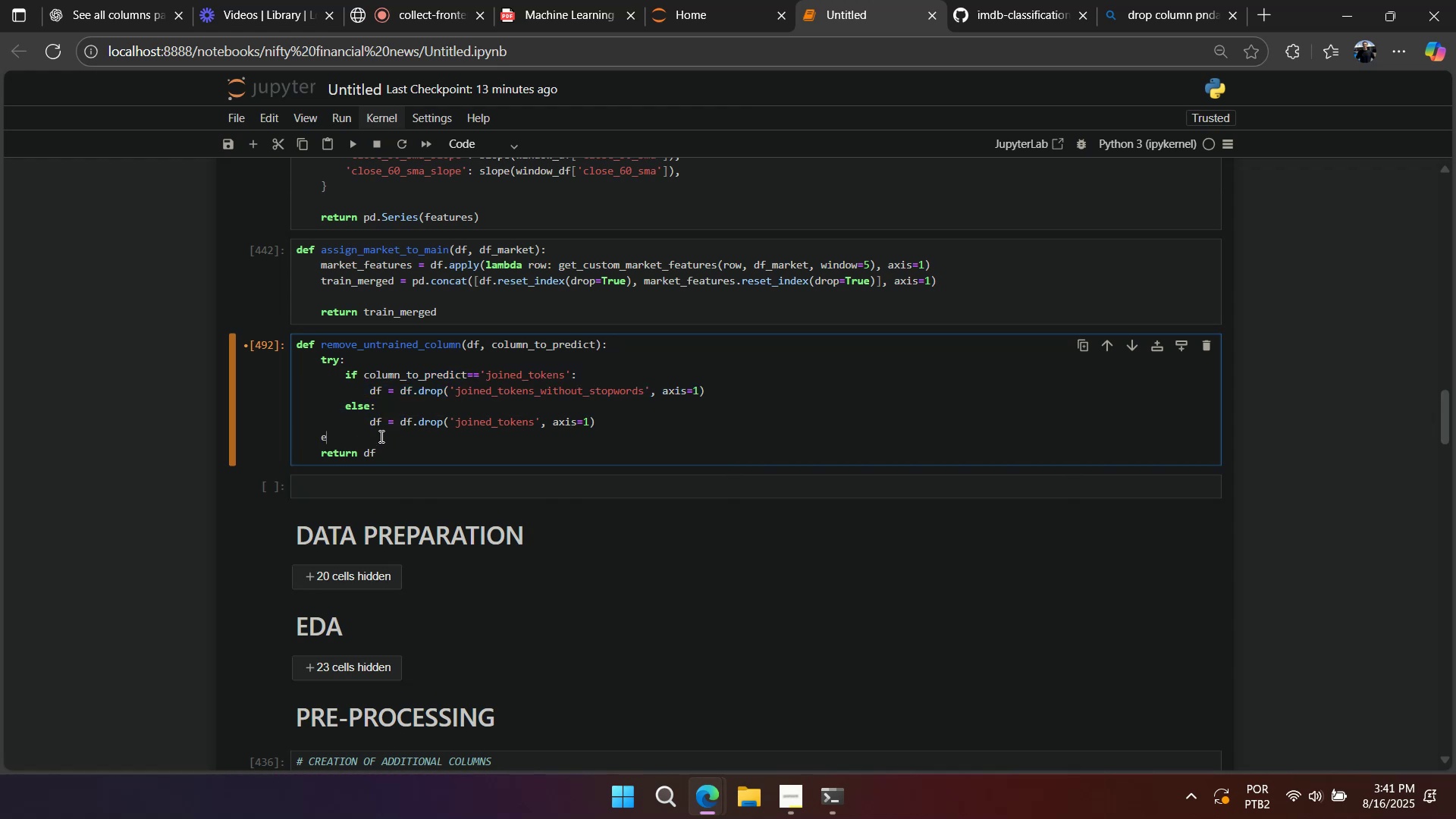 
key(Enter)
 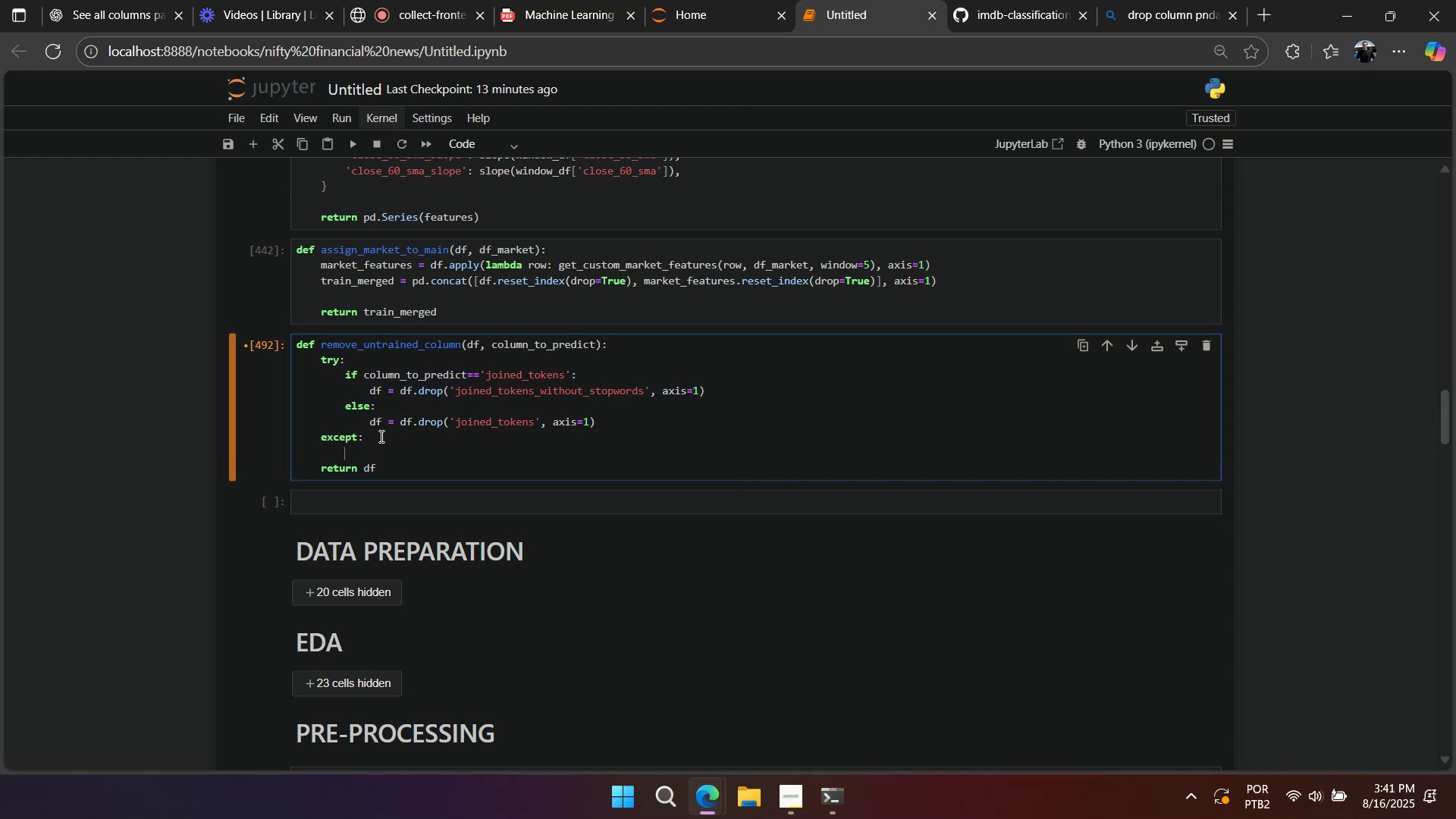 
type(return)
key(Backspace)
key(Backspace)
key(Backspace)
key(Backspace)
key(Backspace)
key(Backspace)
type(pass)
 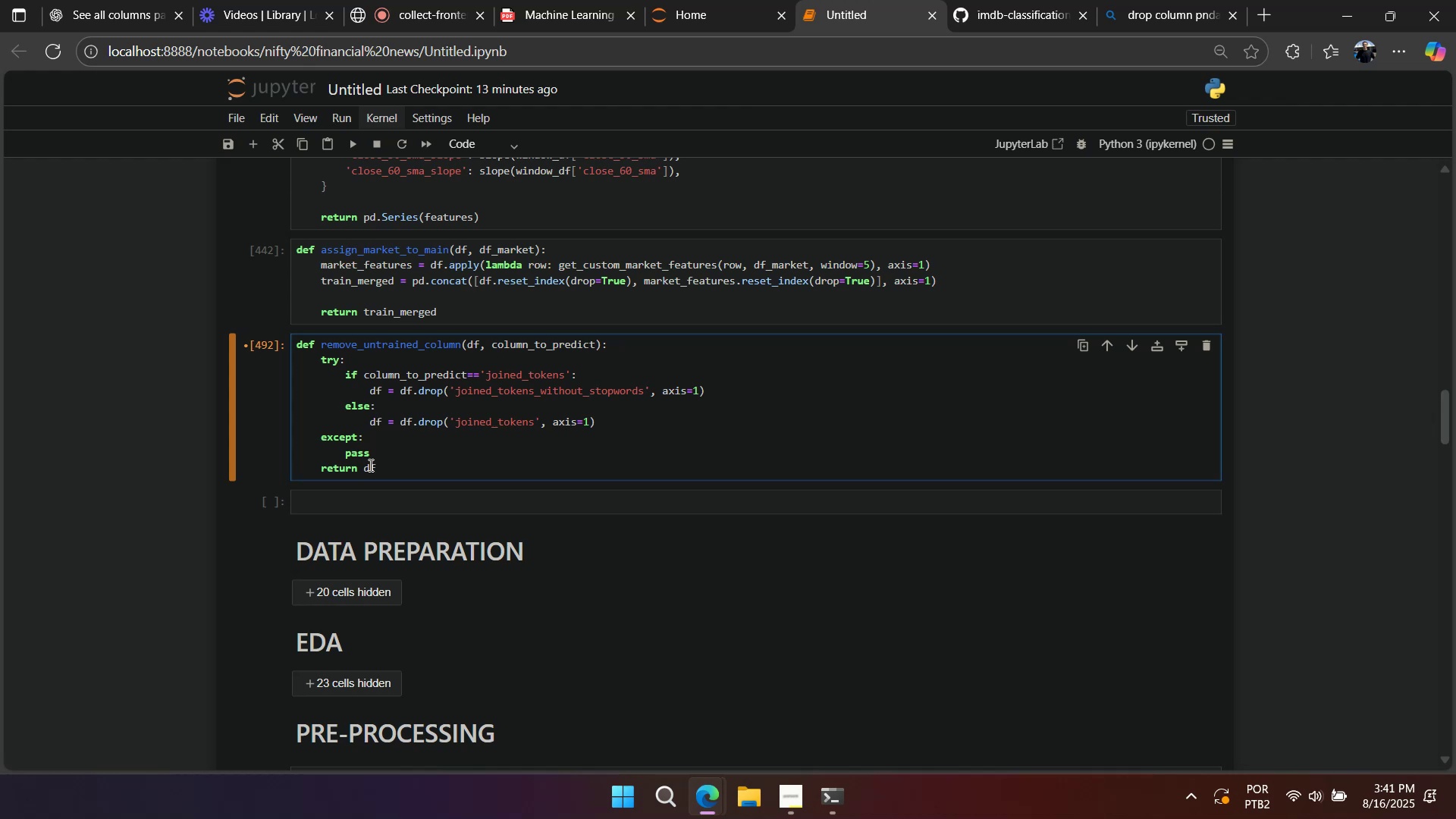 
left_click_drag(start_coordinate=[386, 475], to_coordinate=[321, 475])
 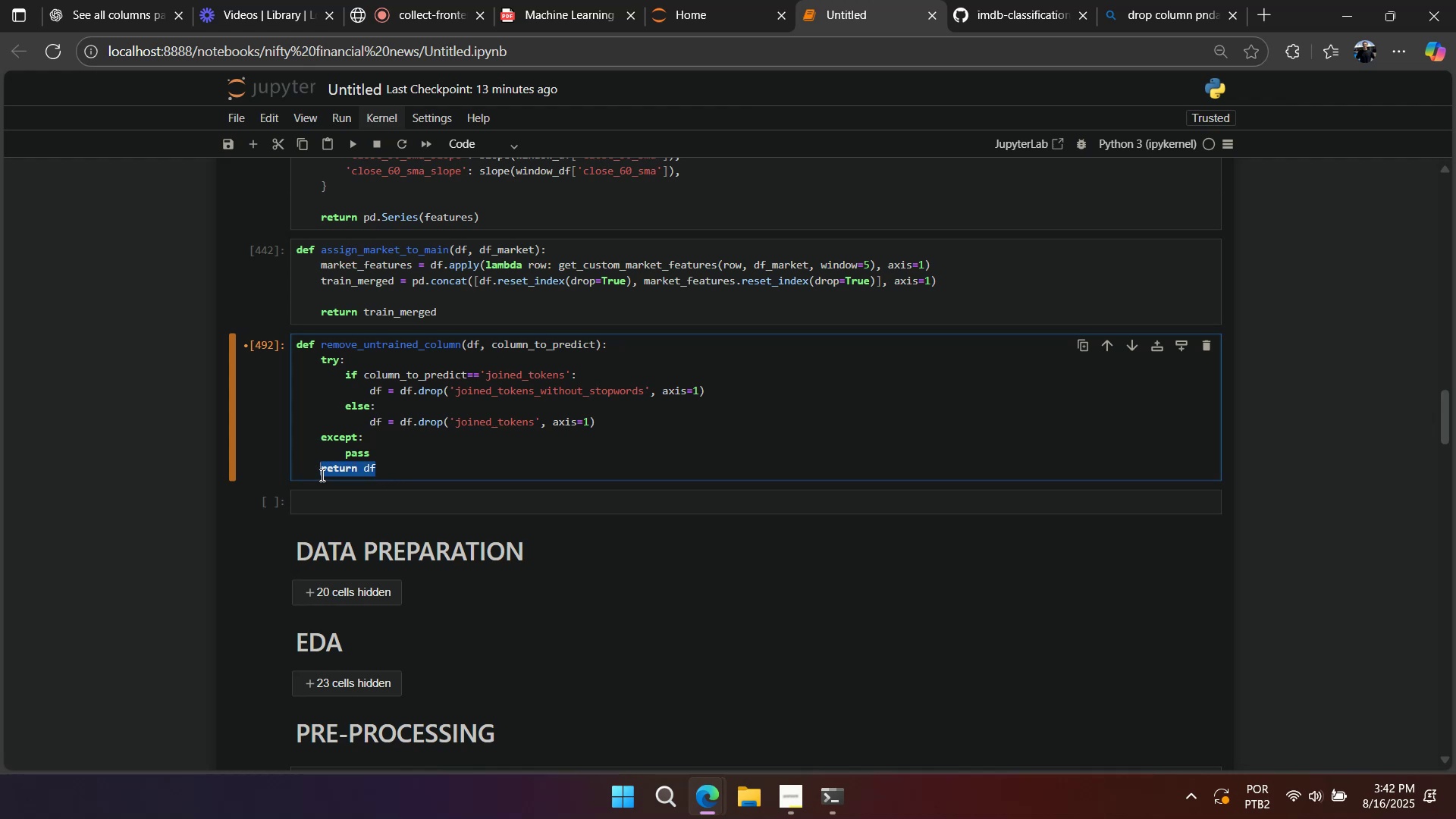 
key(Control+X)
 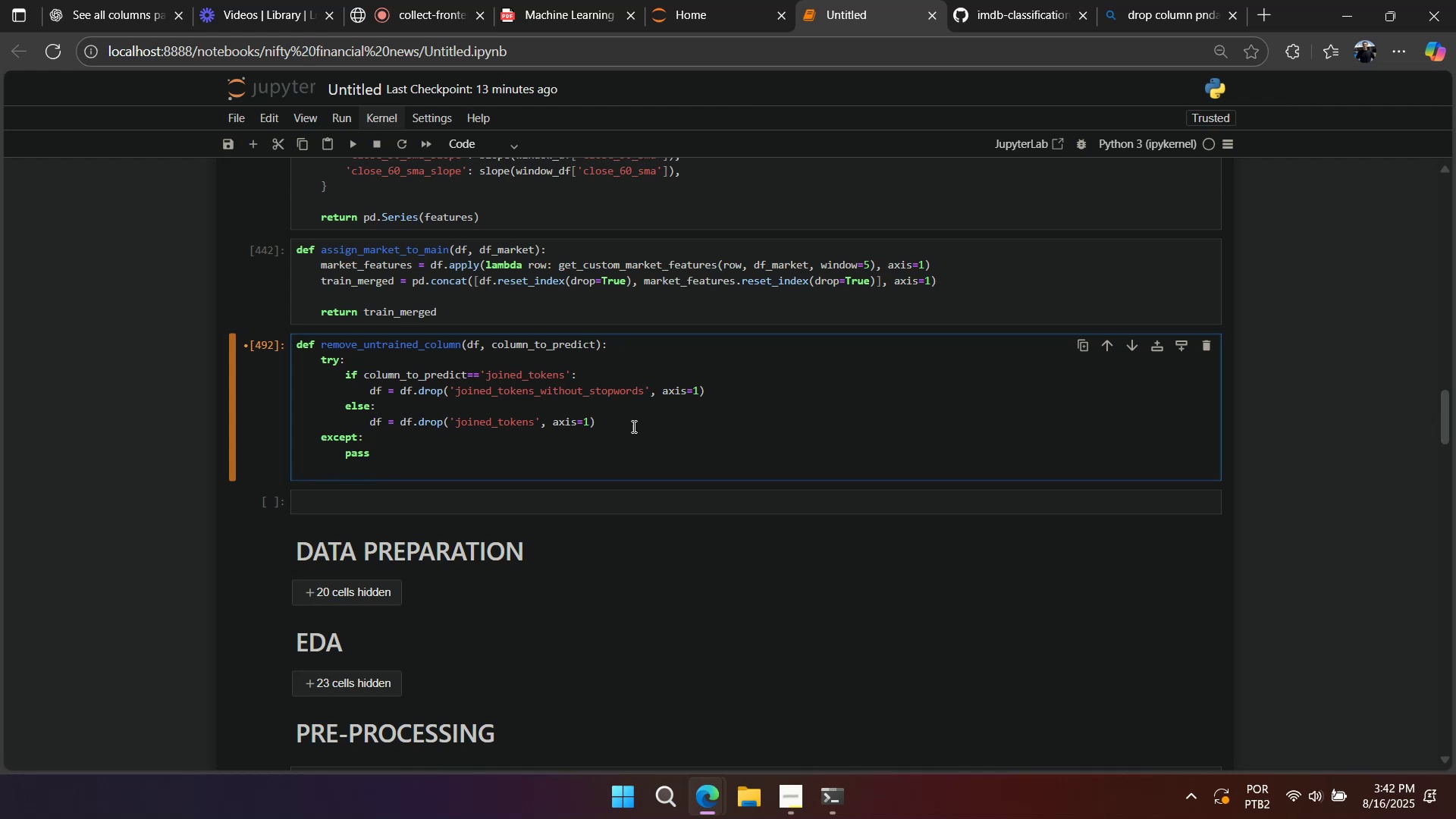 
left_click([633, 425])
 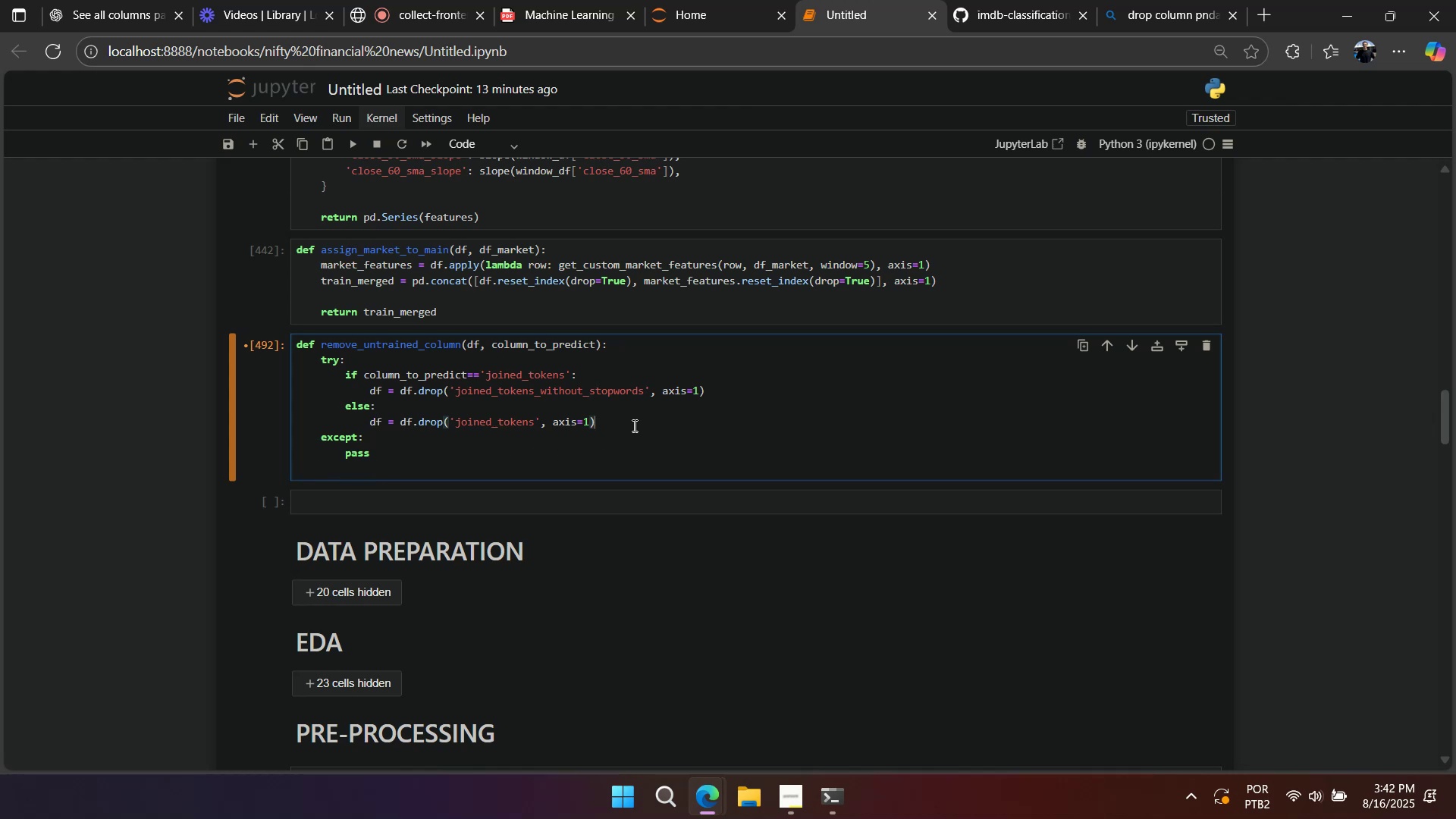 
key(Enter)
 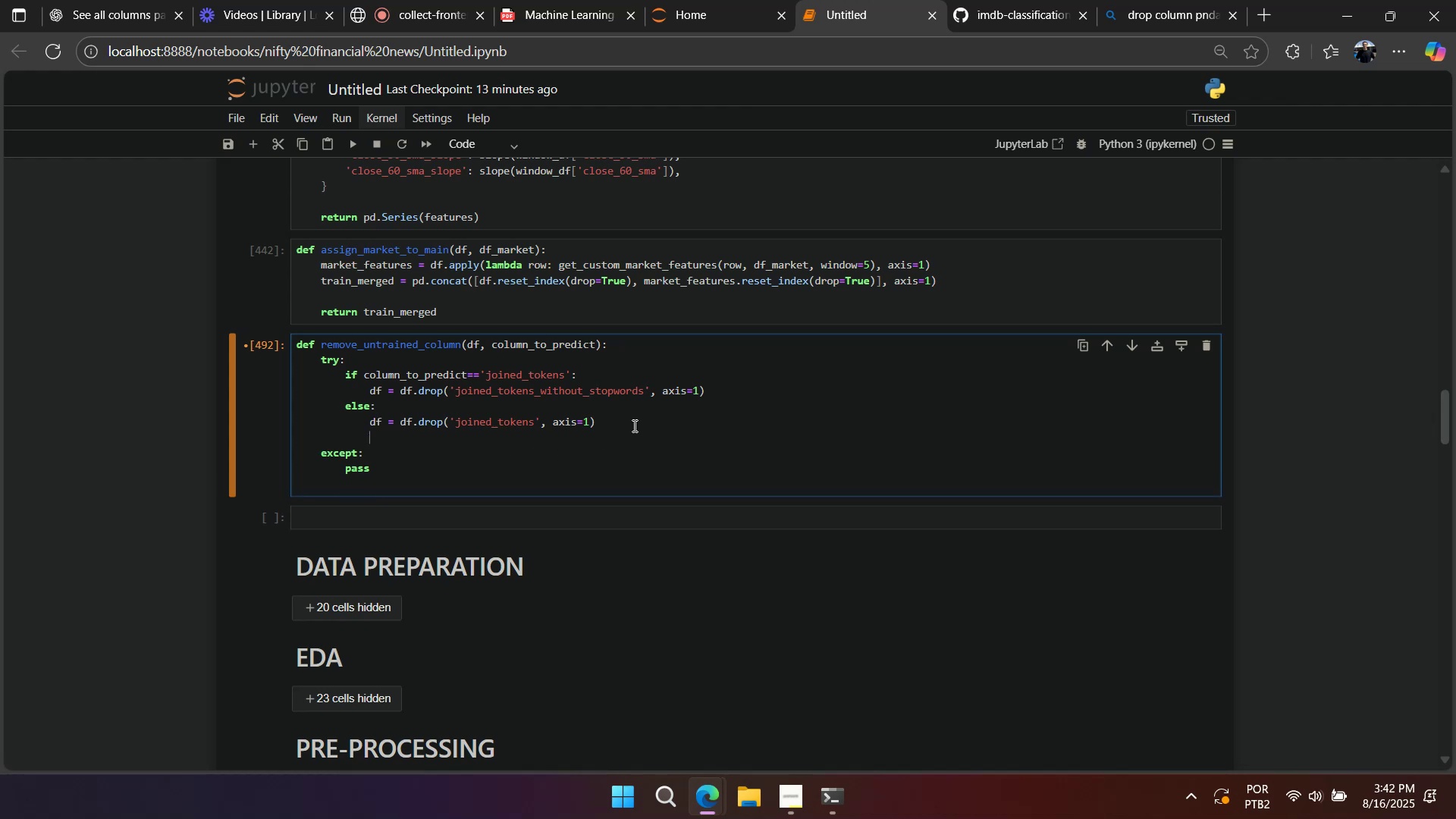 
key(Enter)
 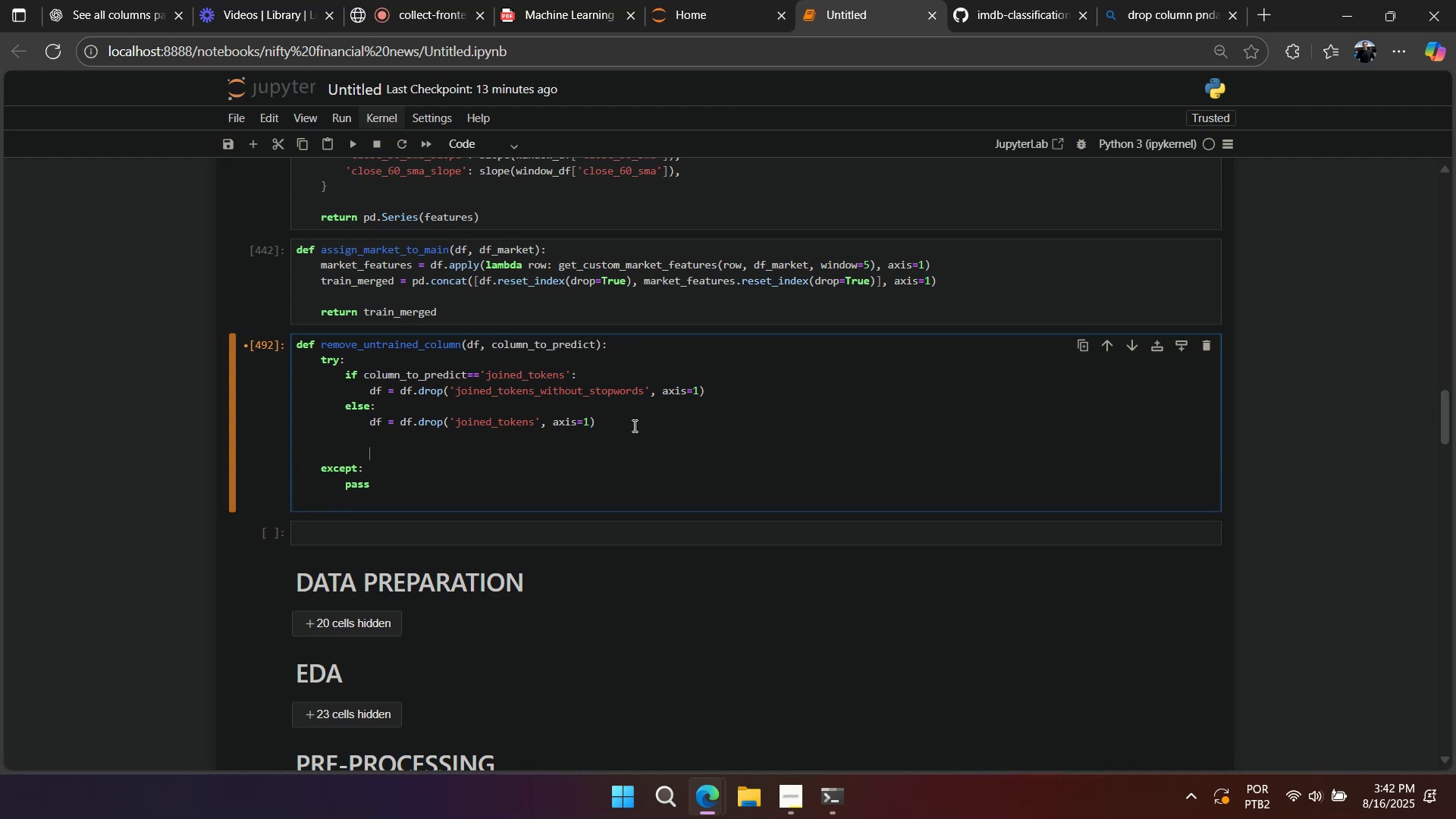 
key(Backspace)
 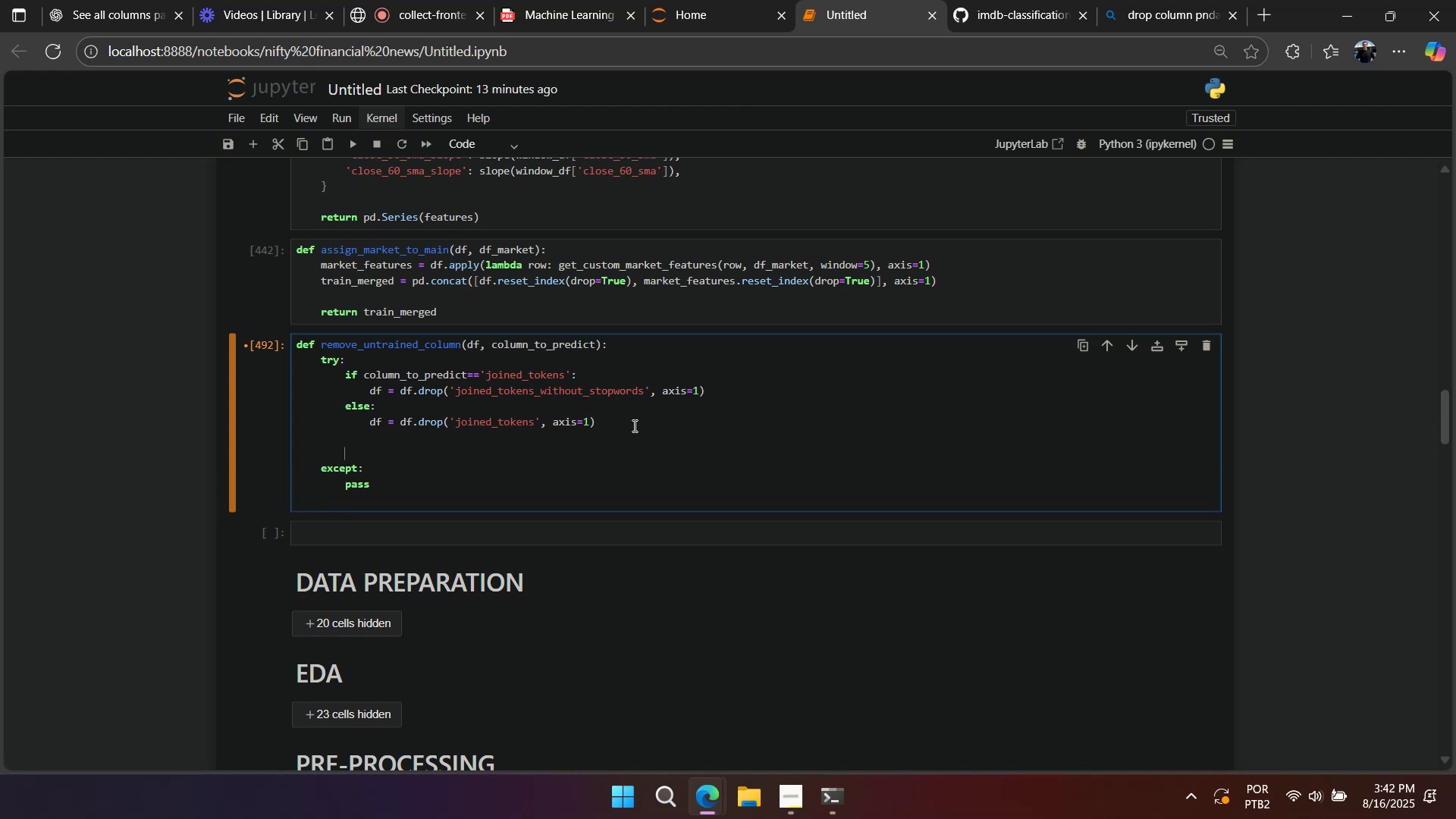 
key(Control+V)
 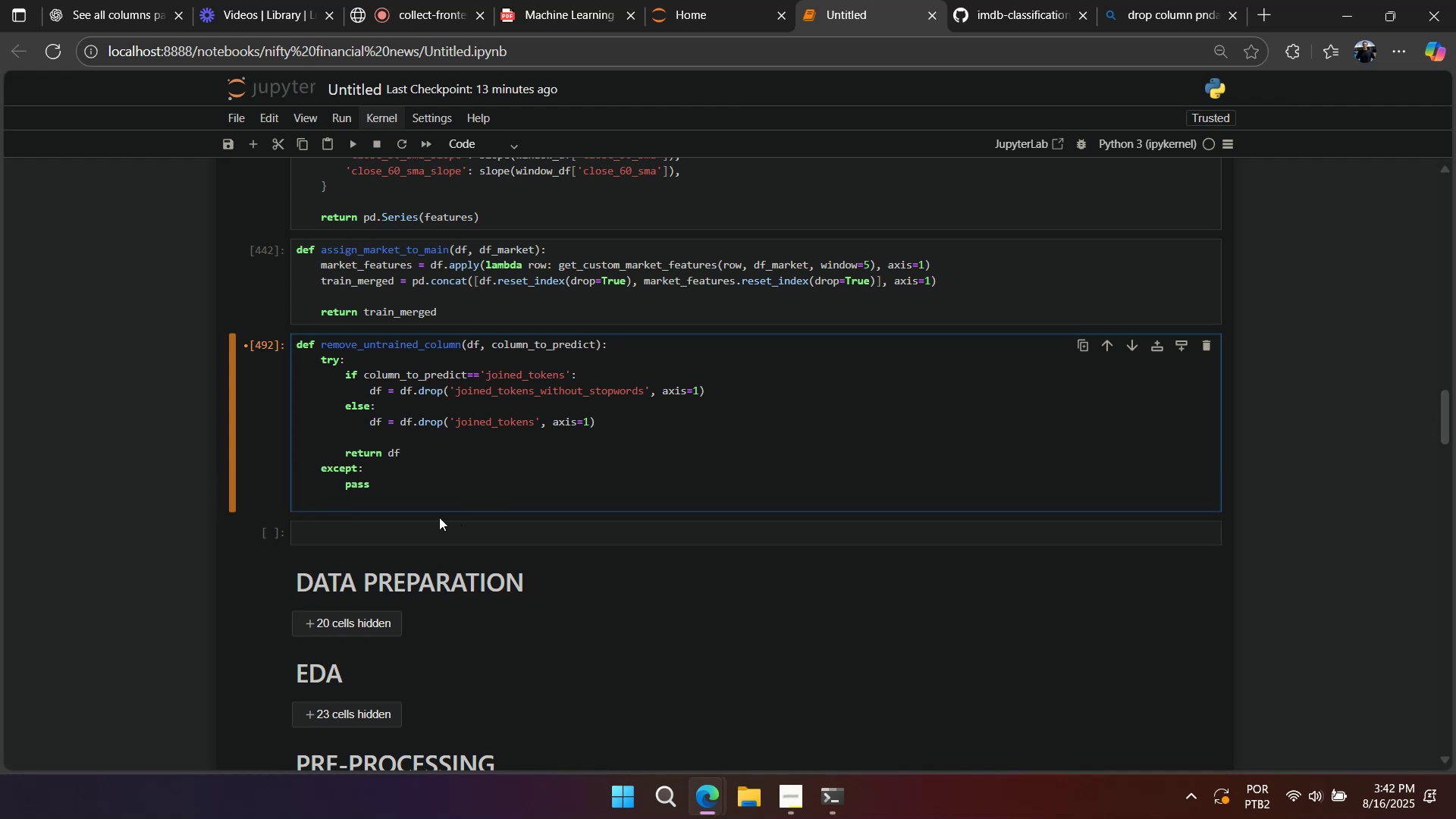 
left_click([439, 494])
 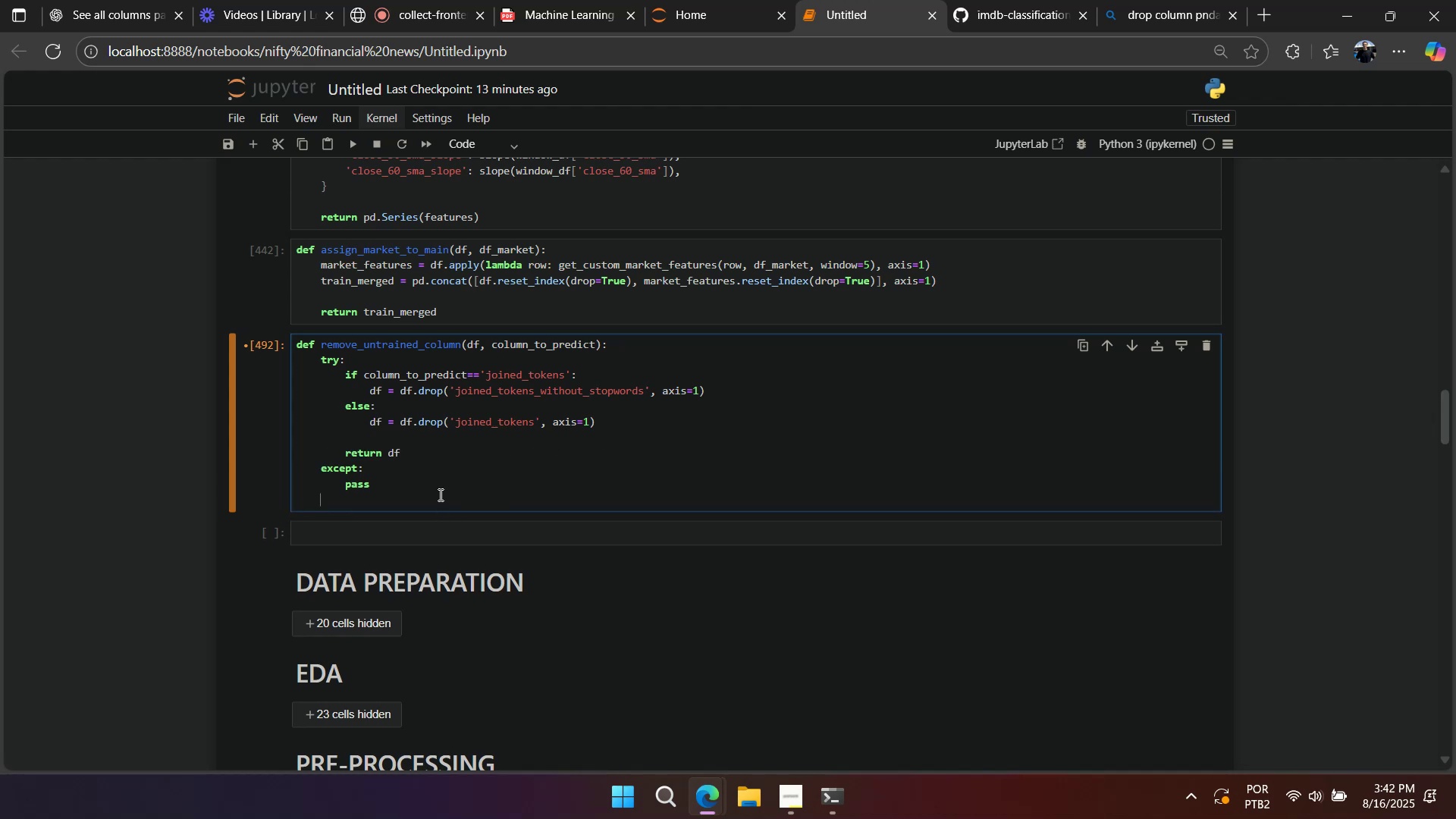 
key(Backspace)
 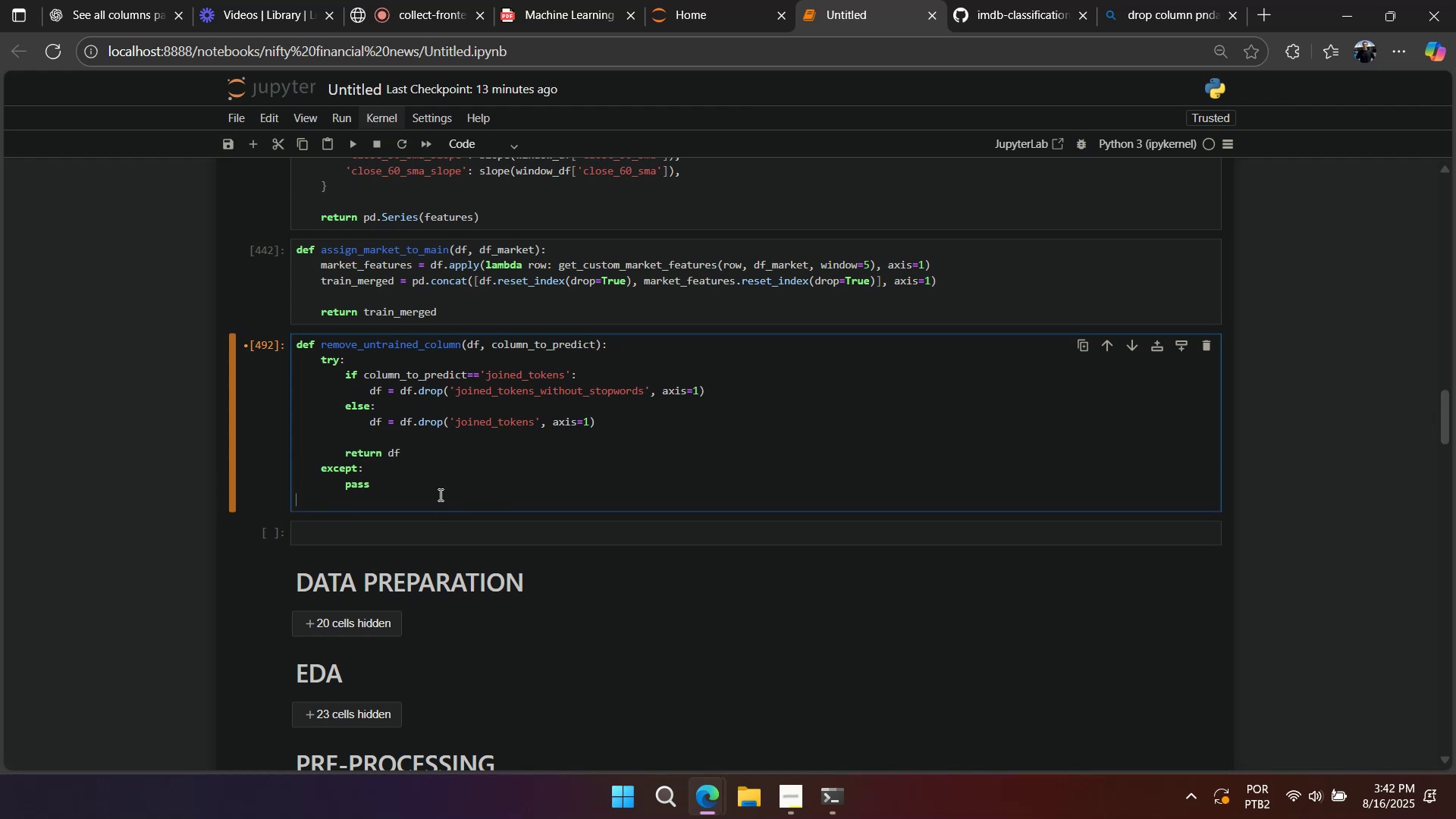 
key(Backspace)
 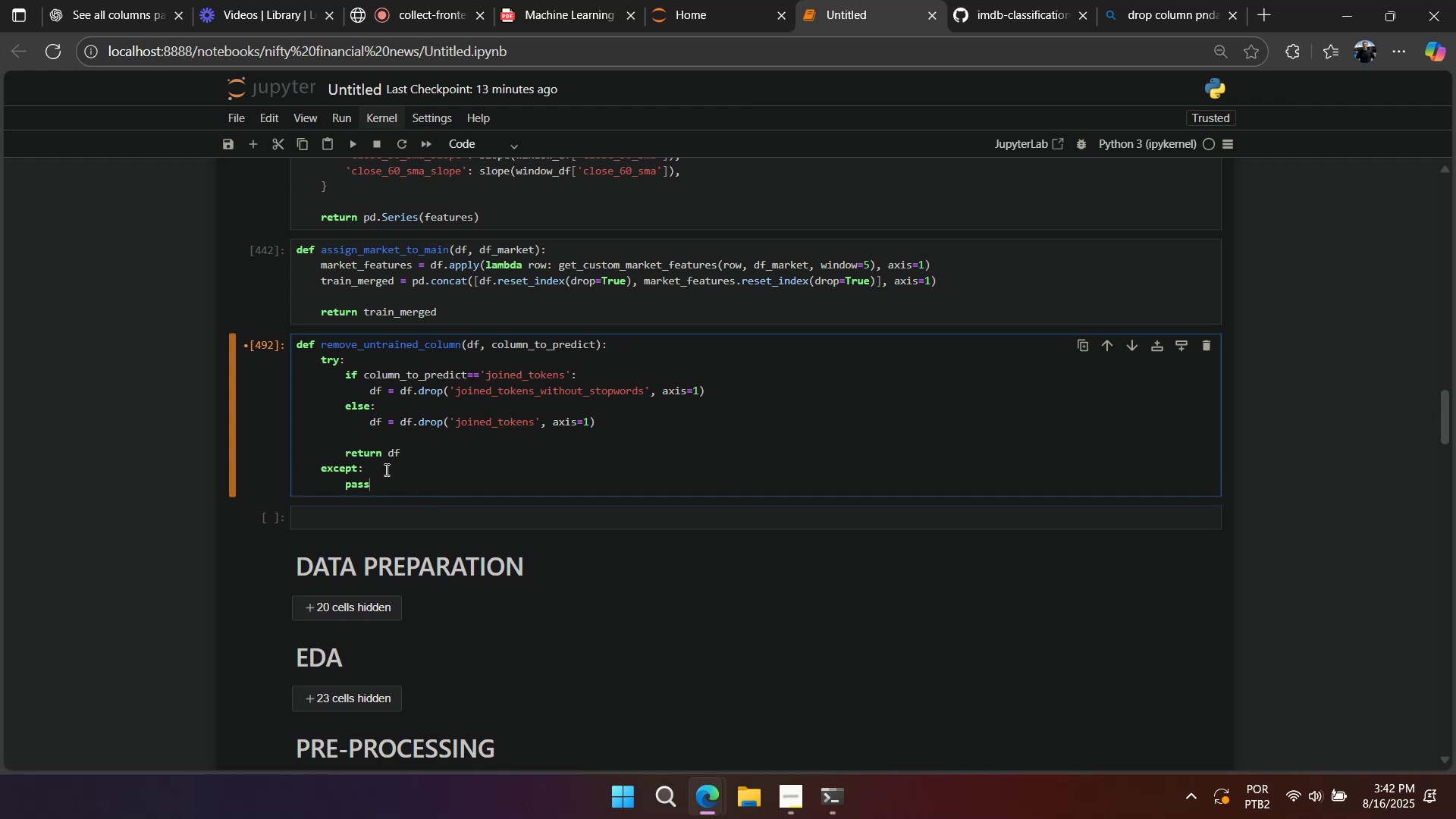 
left_click_drag(start_coordinate=[346, 451], to_coordinate=[419, 452])
 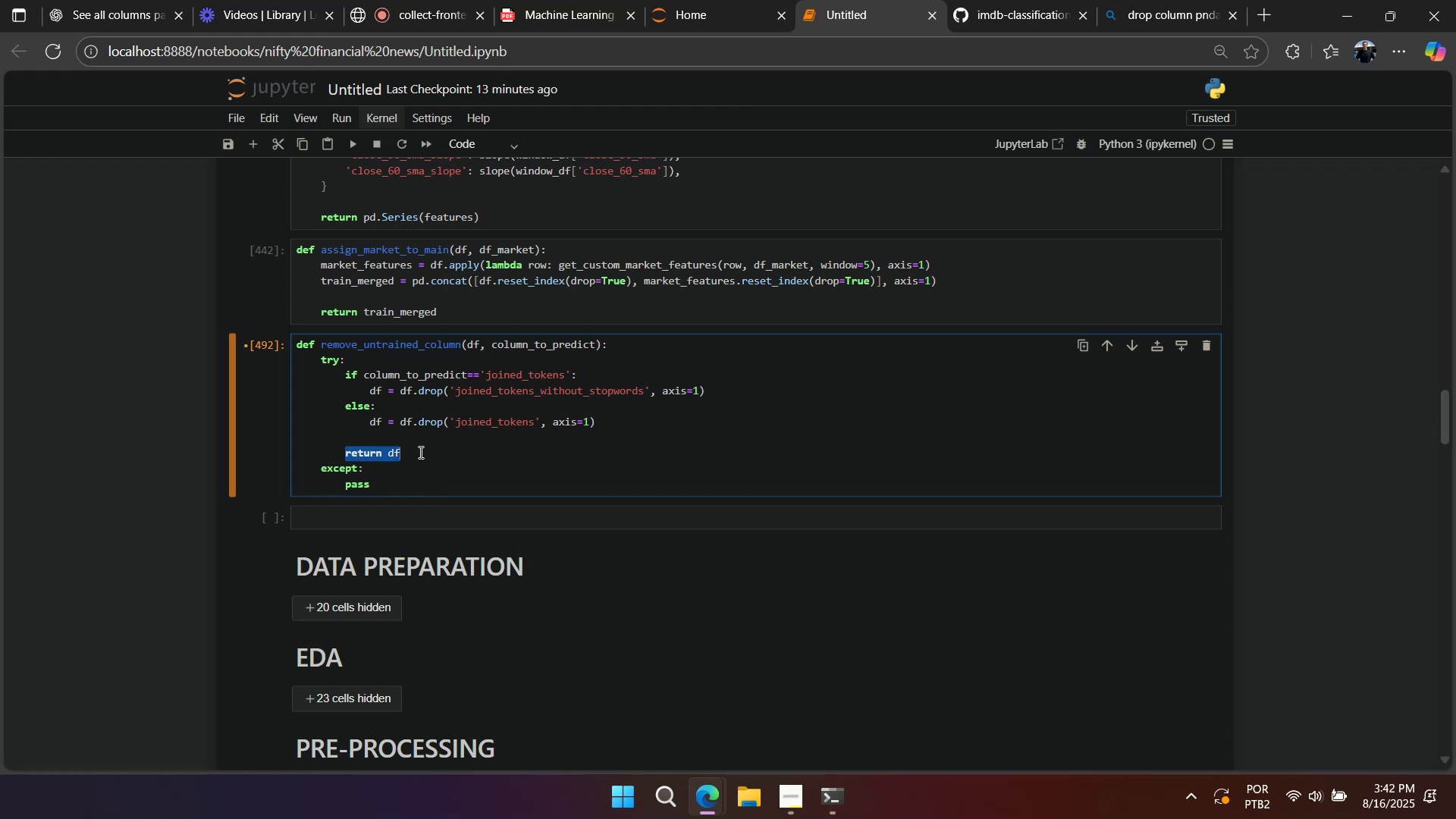 
key(Control+ControlLeft)
 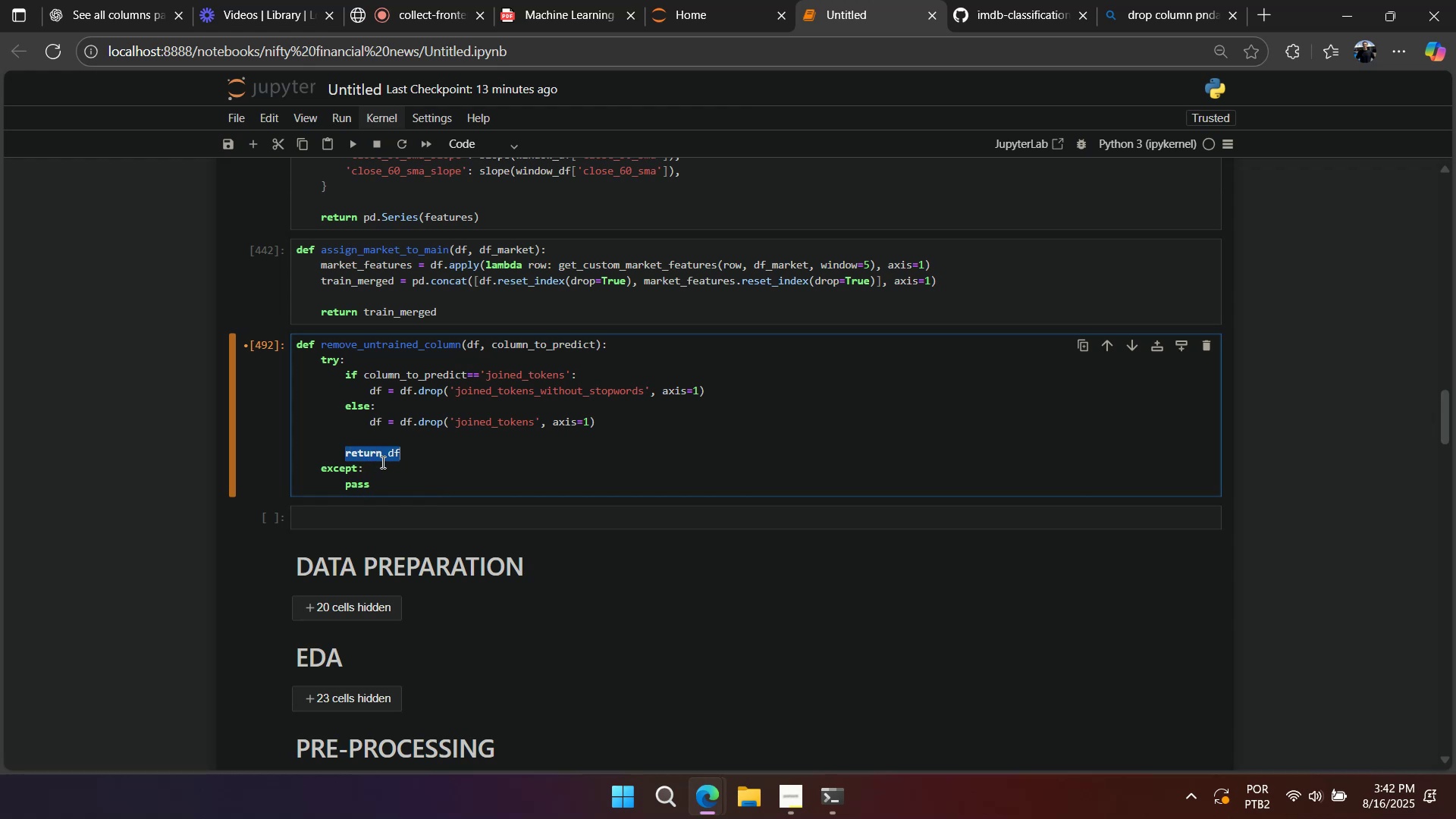 
key(Control+C)
 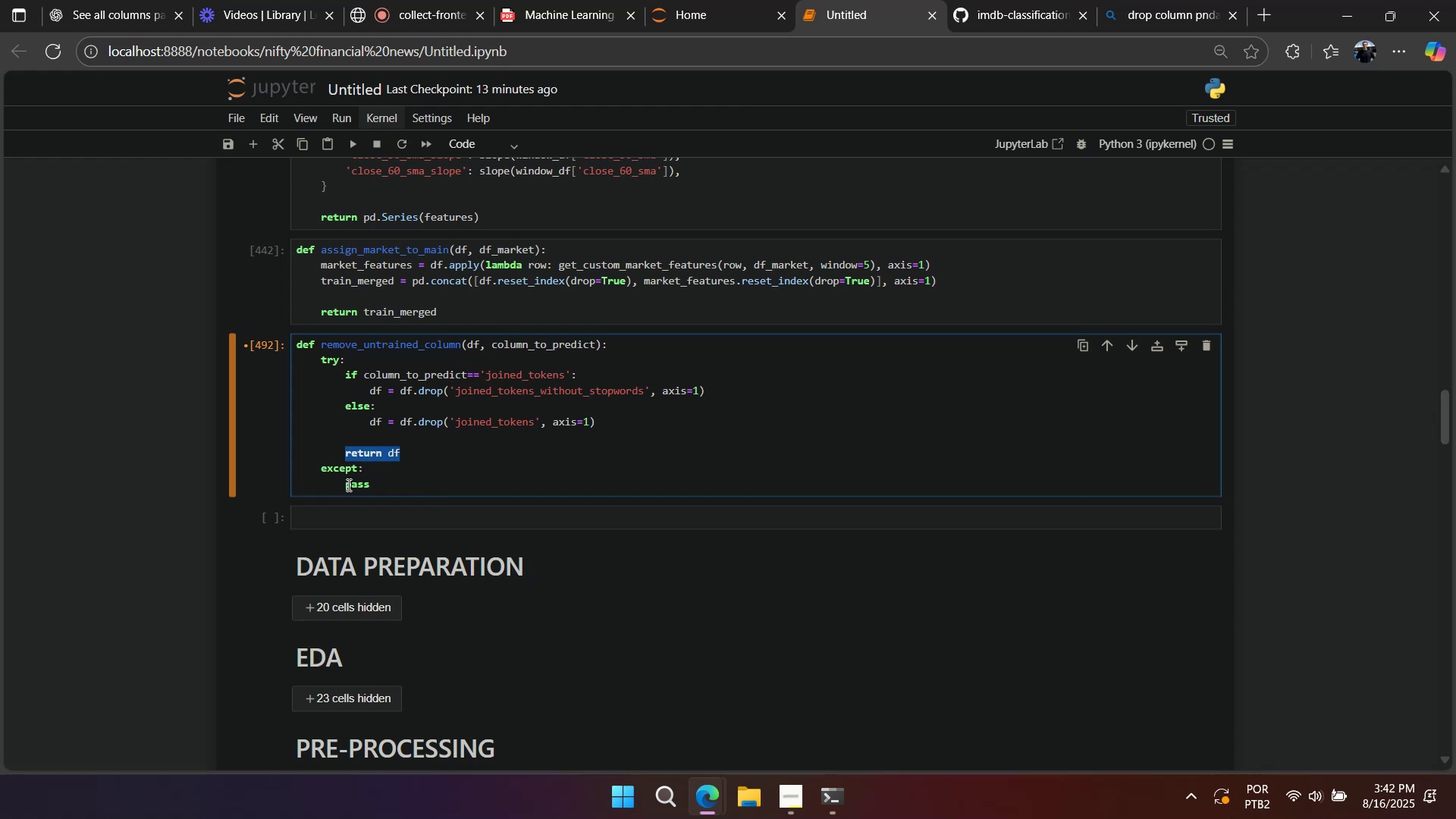 
left_click_drag(start_coordinate=[347, 485], to_coordinate=[406, 485])
 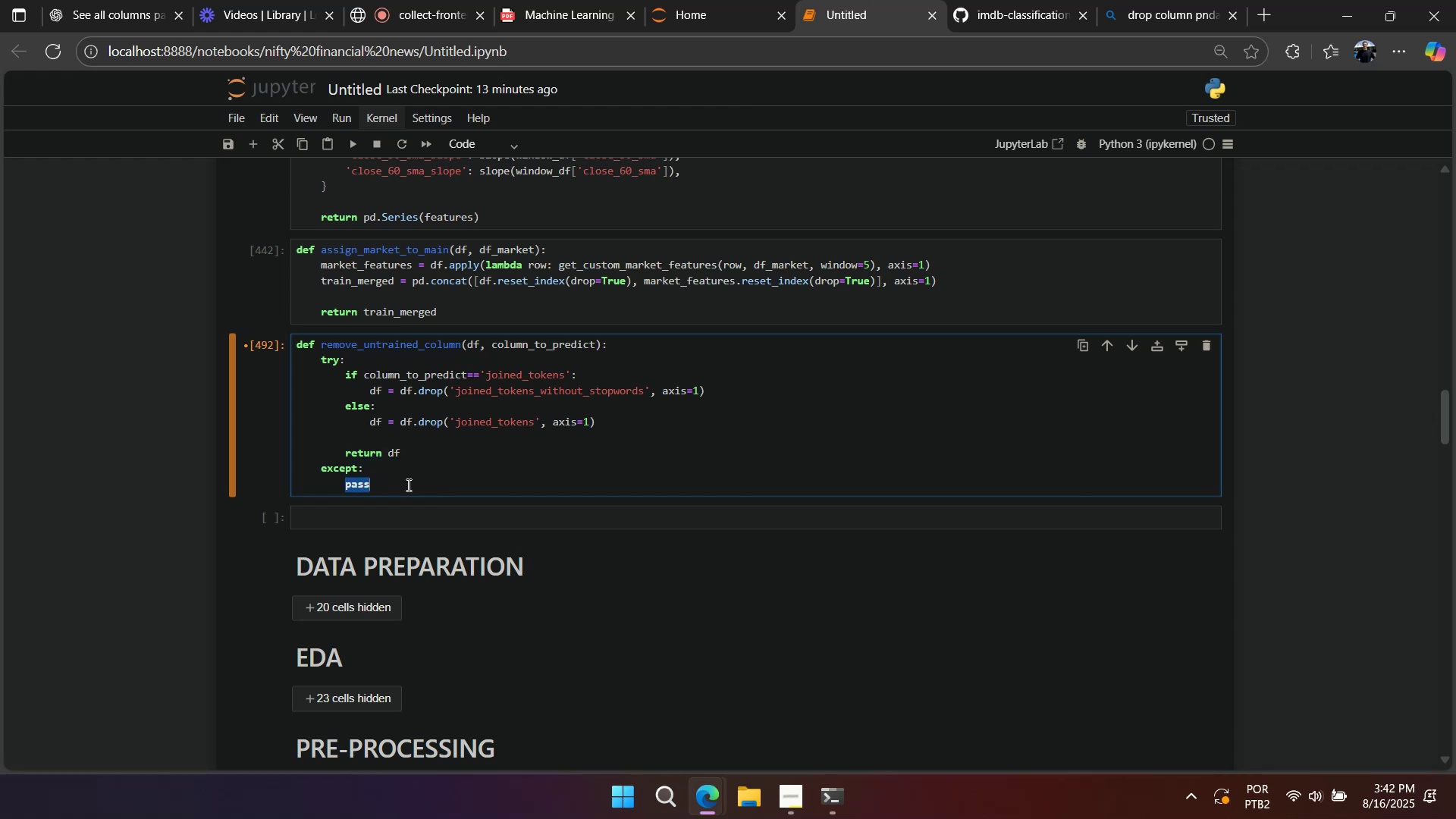 
key(Control+V)
 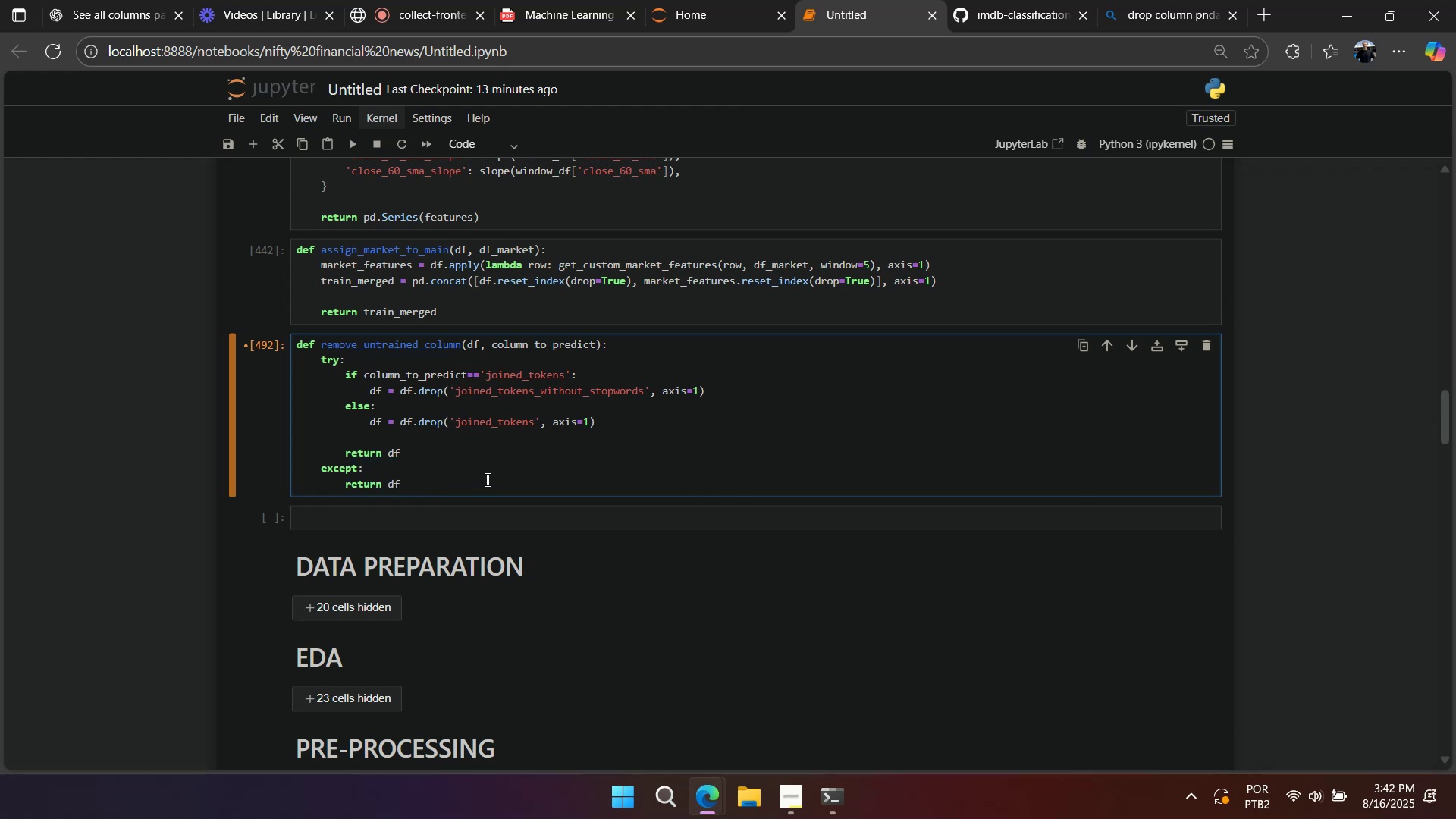 
right_click([487, 479])
 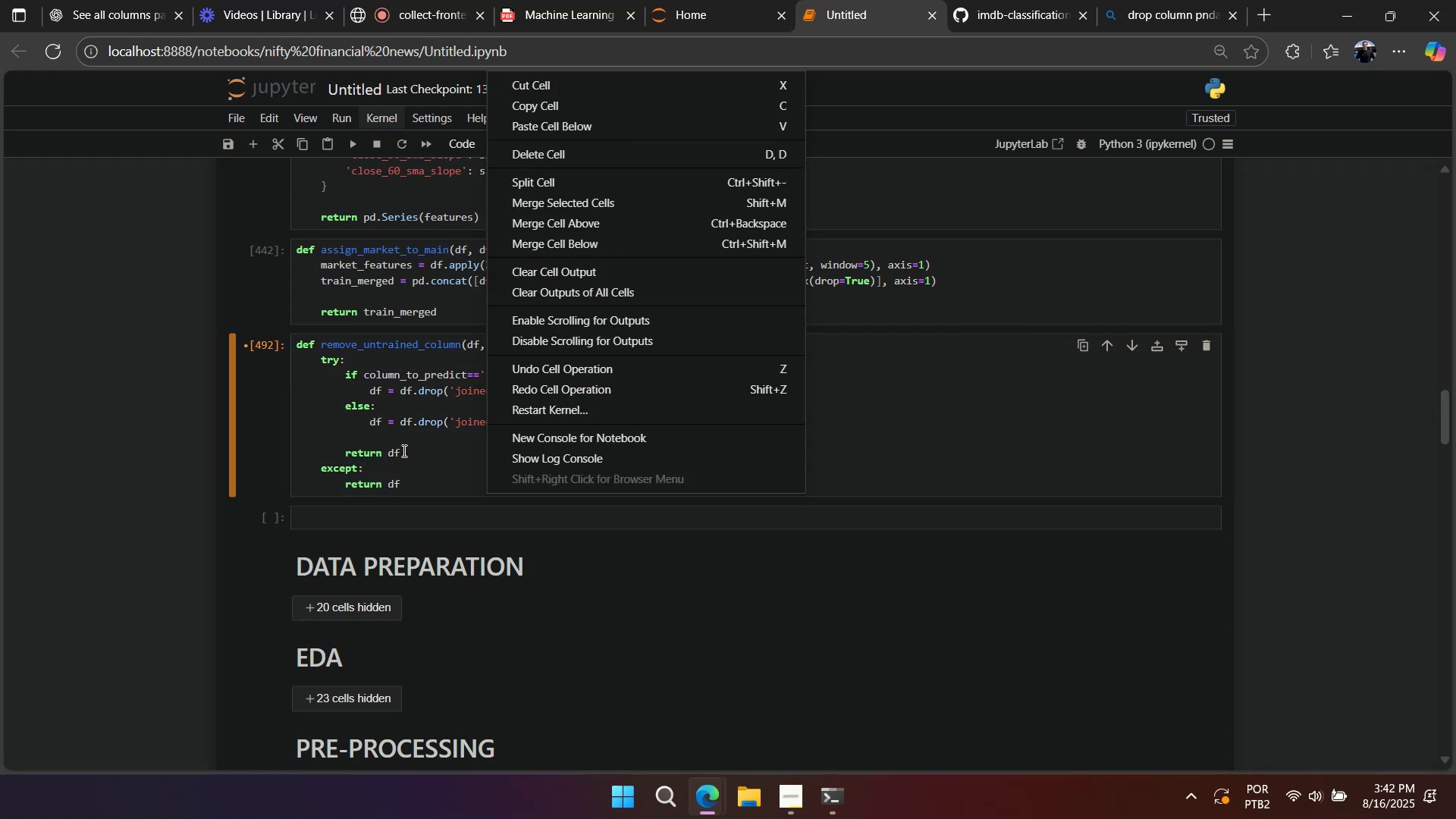 
left_click([403, 450])
 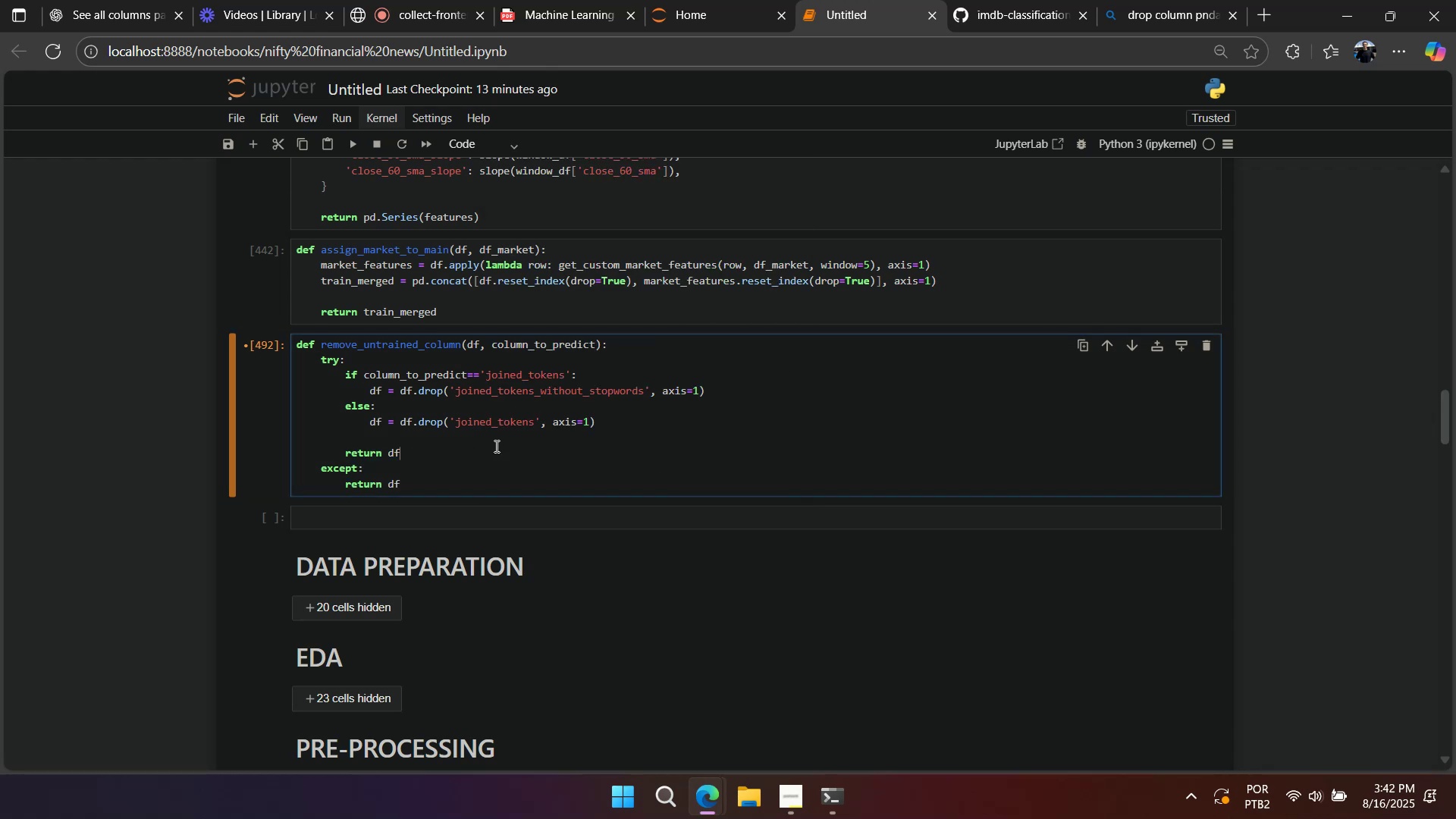 
key(Shift+Enter)
 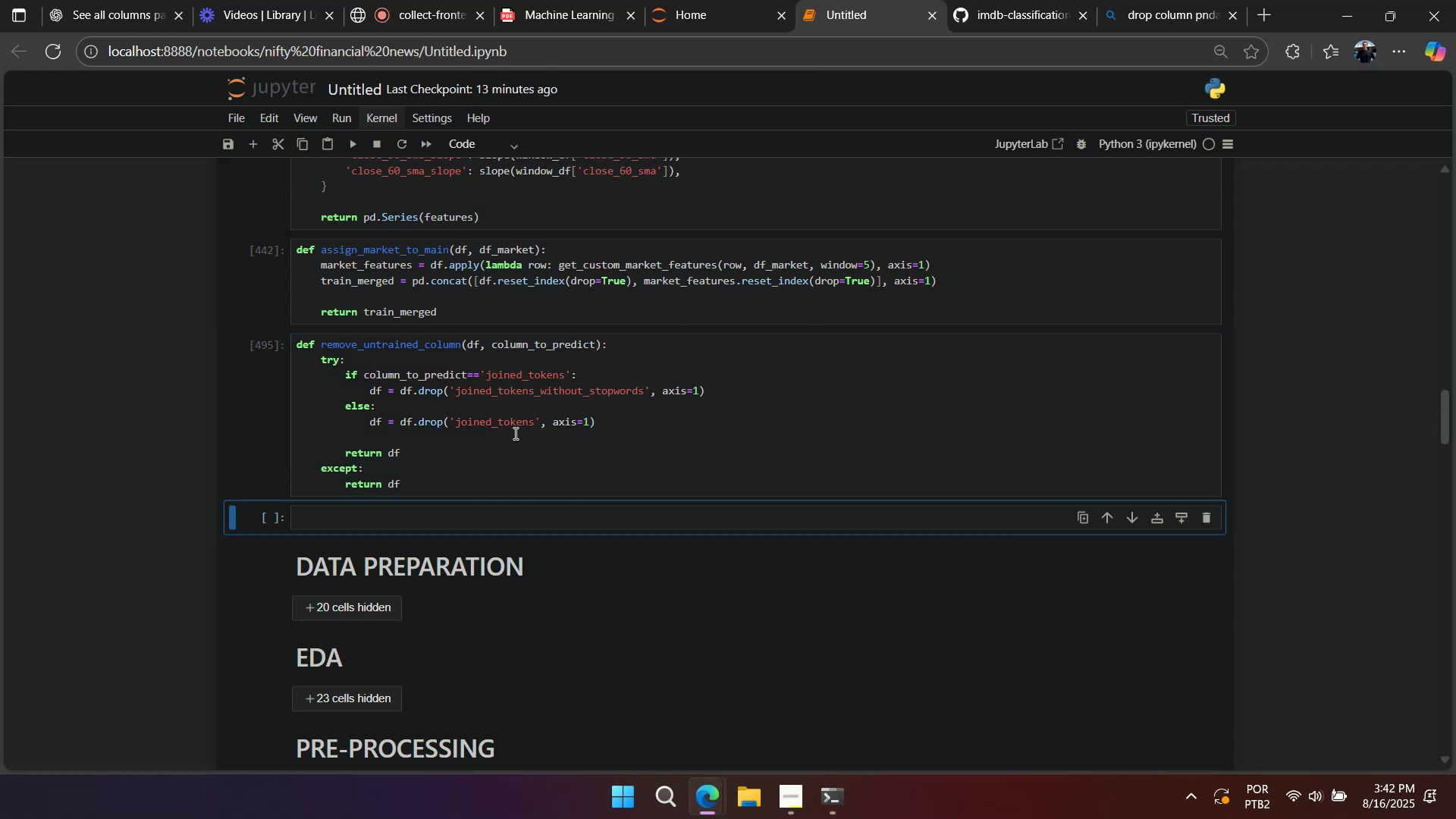 
scroll: coordinate [248, 375], scroll_direction: up, amount: 25.0
 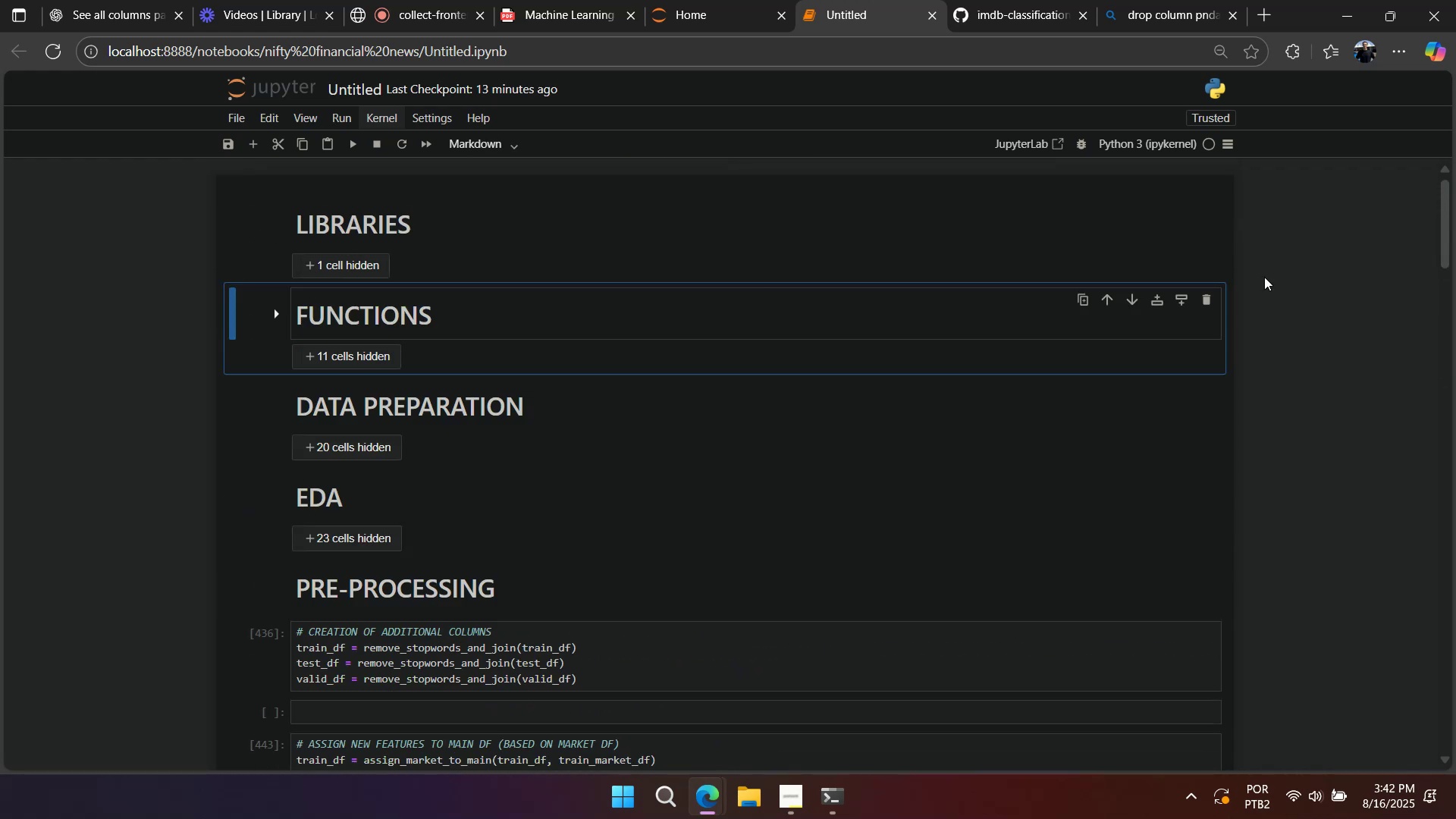 
left_click_drag(start_coordinate=[1446, 245], to_coordinate=[1455, 673])
 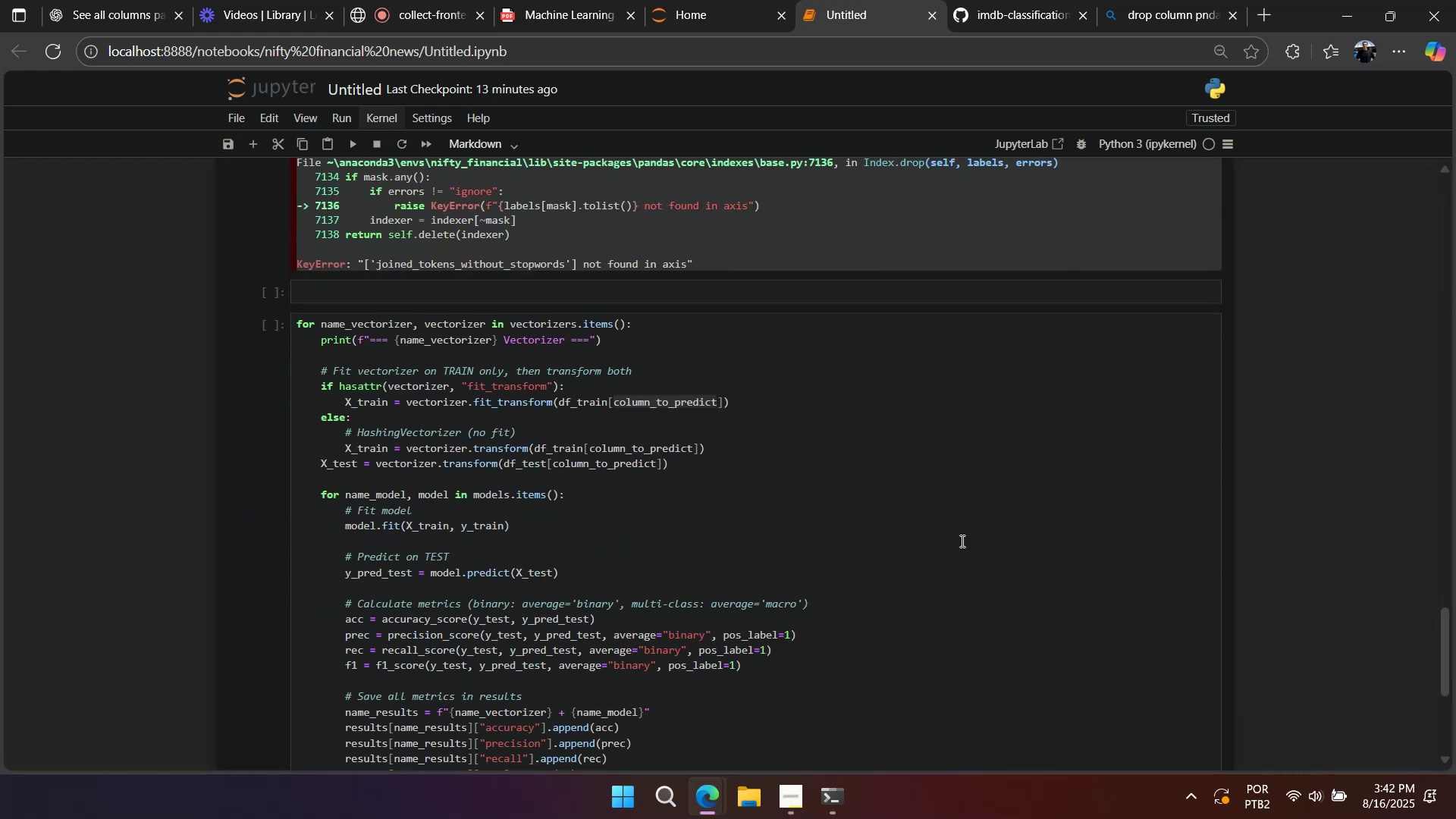 
scroll: coordinate [474, 423], scroll_direction: up, amount: 13.0
 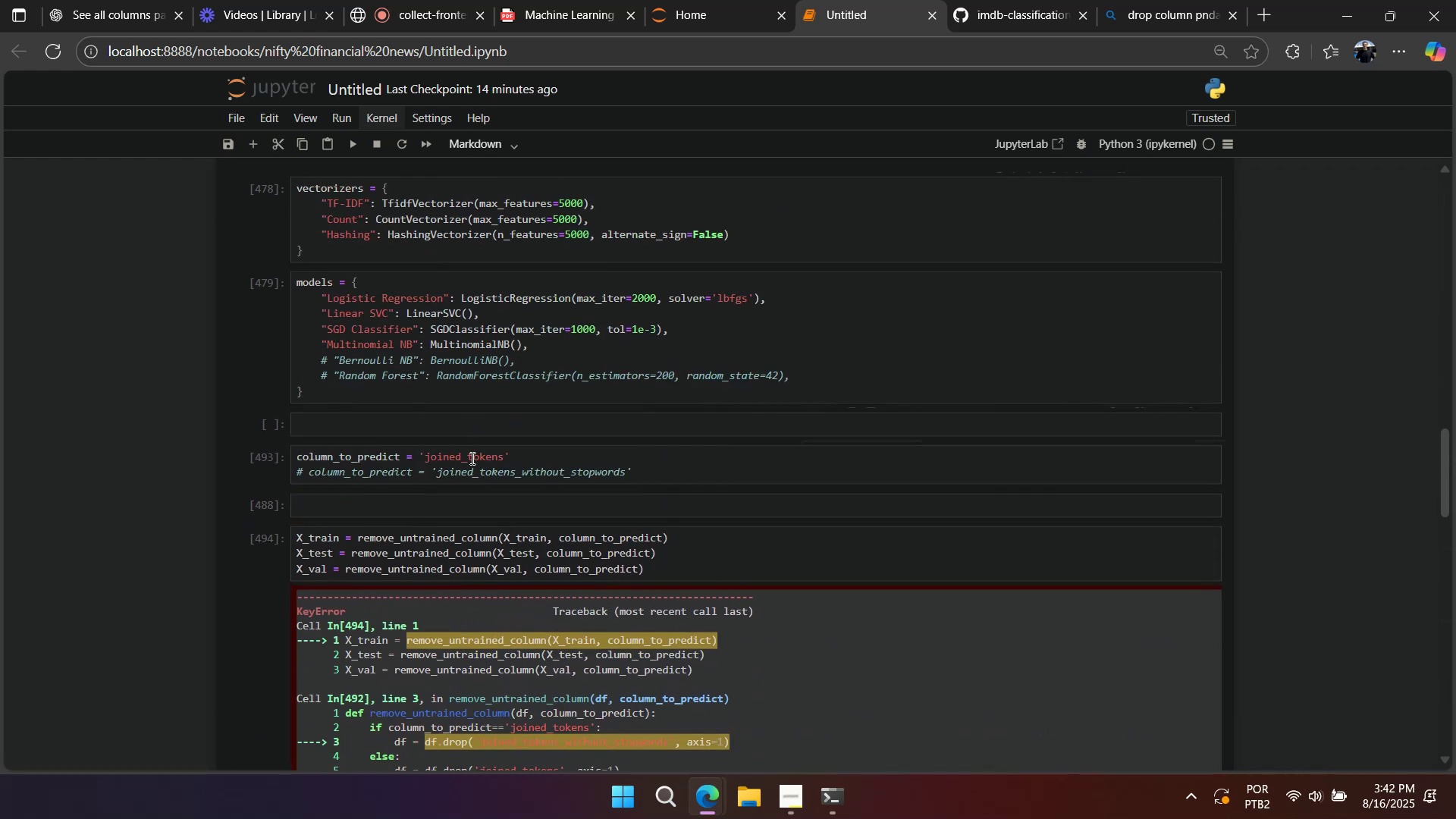 
left_click([471, 458])
 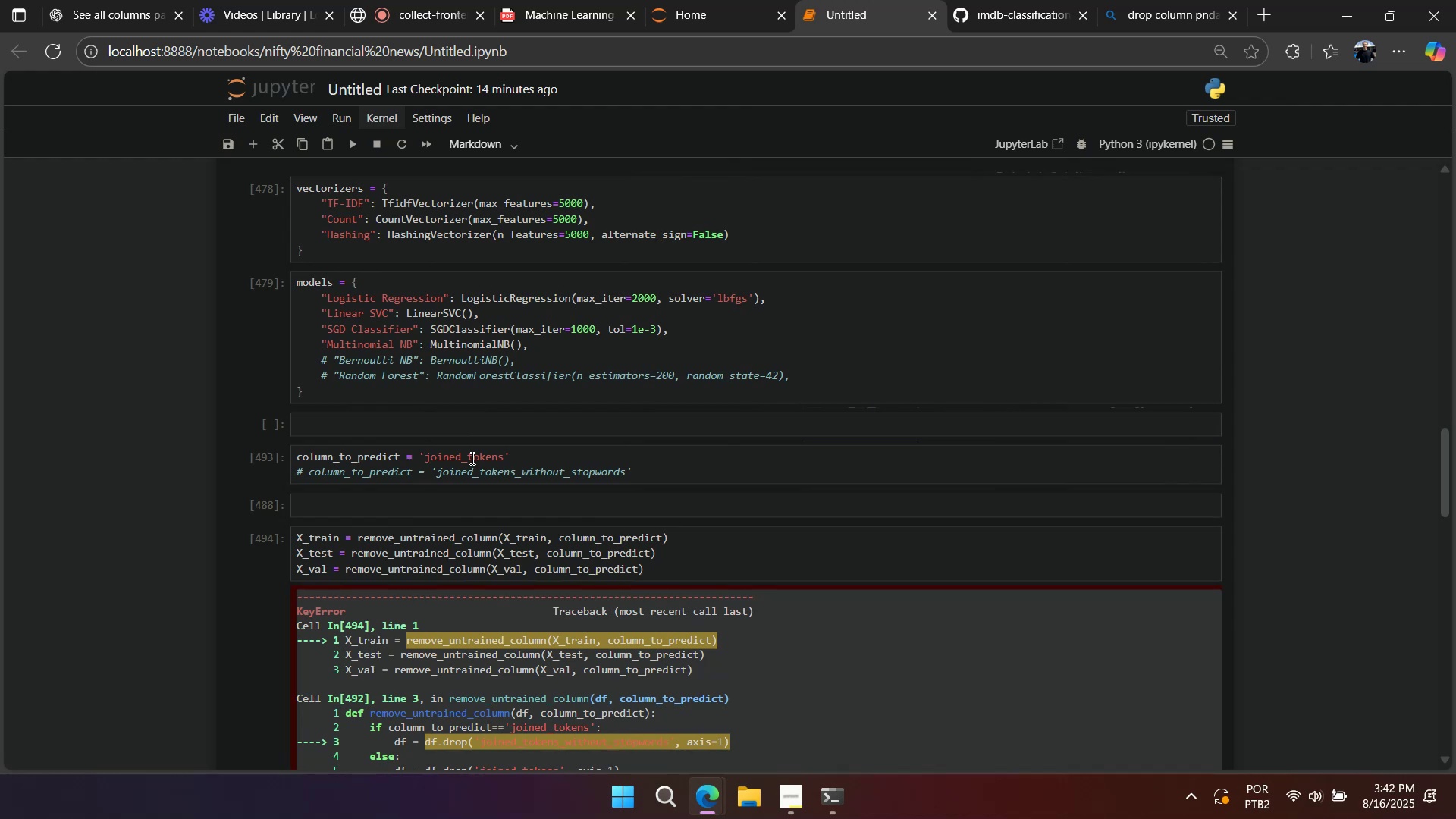 
key(Shift+Enter)
 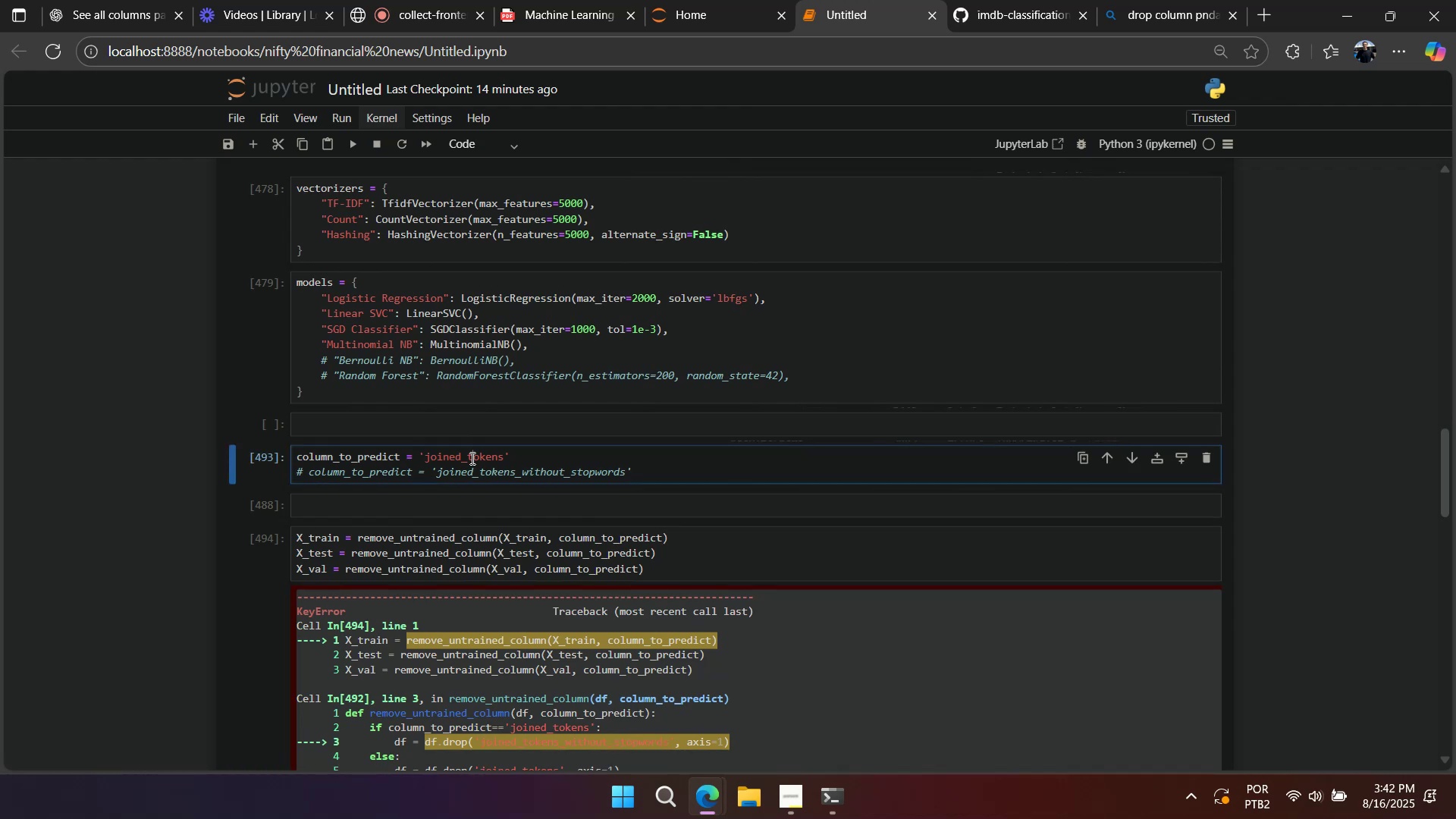 
key(Shift+Enter)
 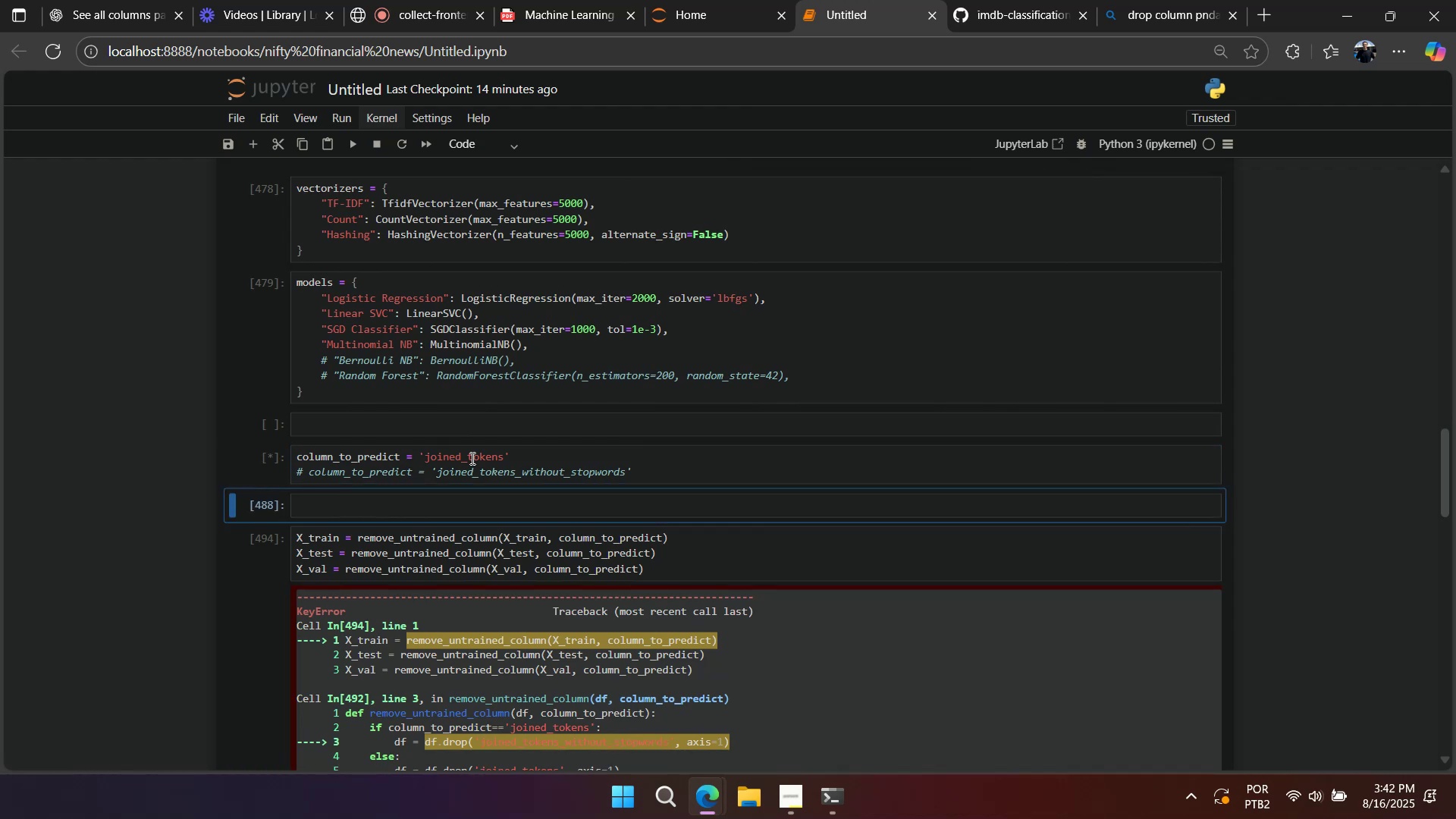 
key(Shift+Enter)
 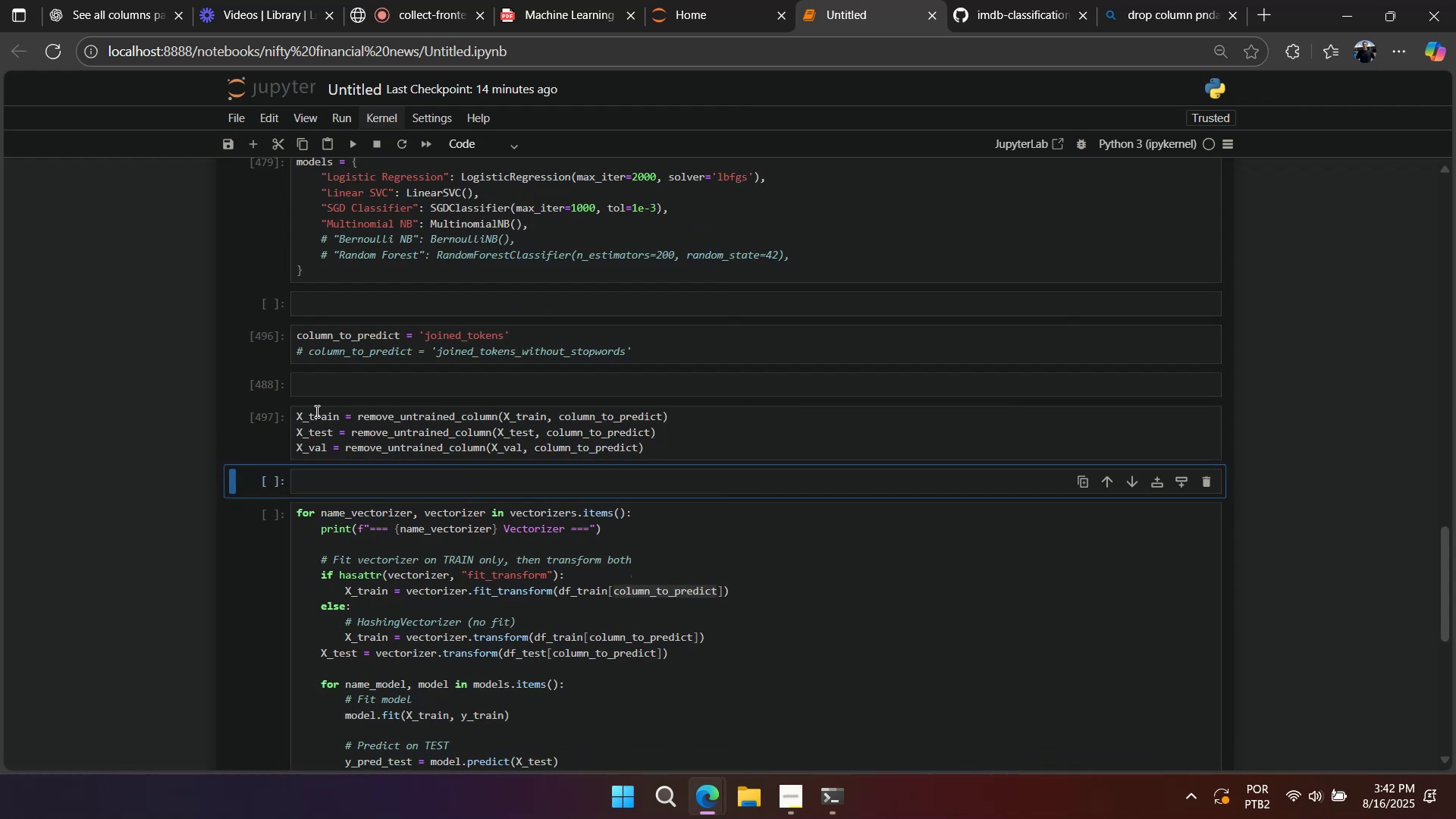 
double_click([314, 411])
 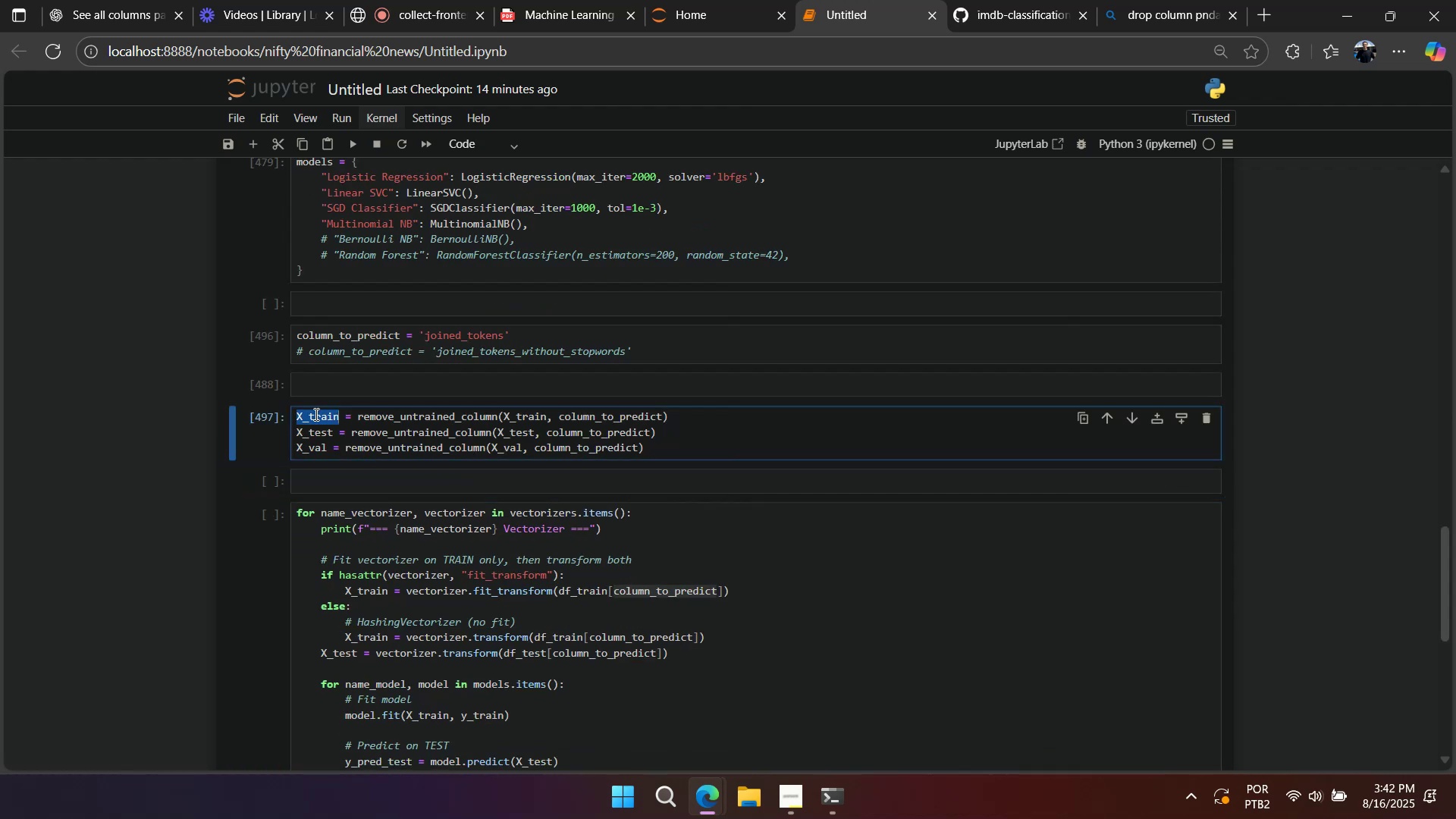 
key(Control+ControlLeft)
 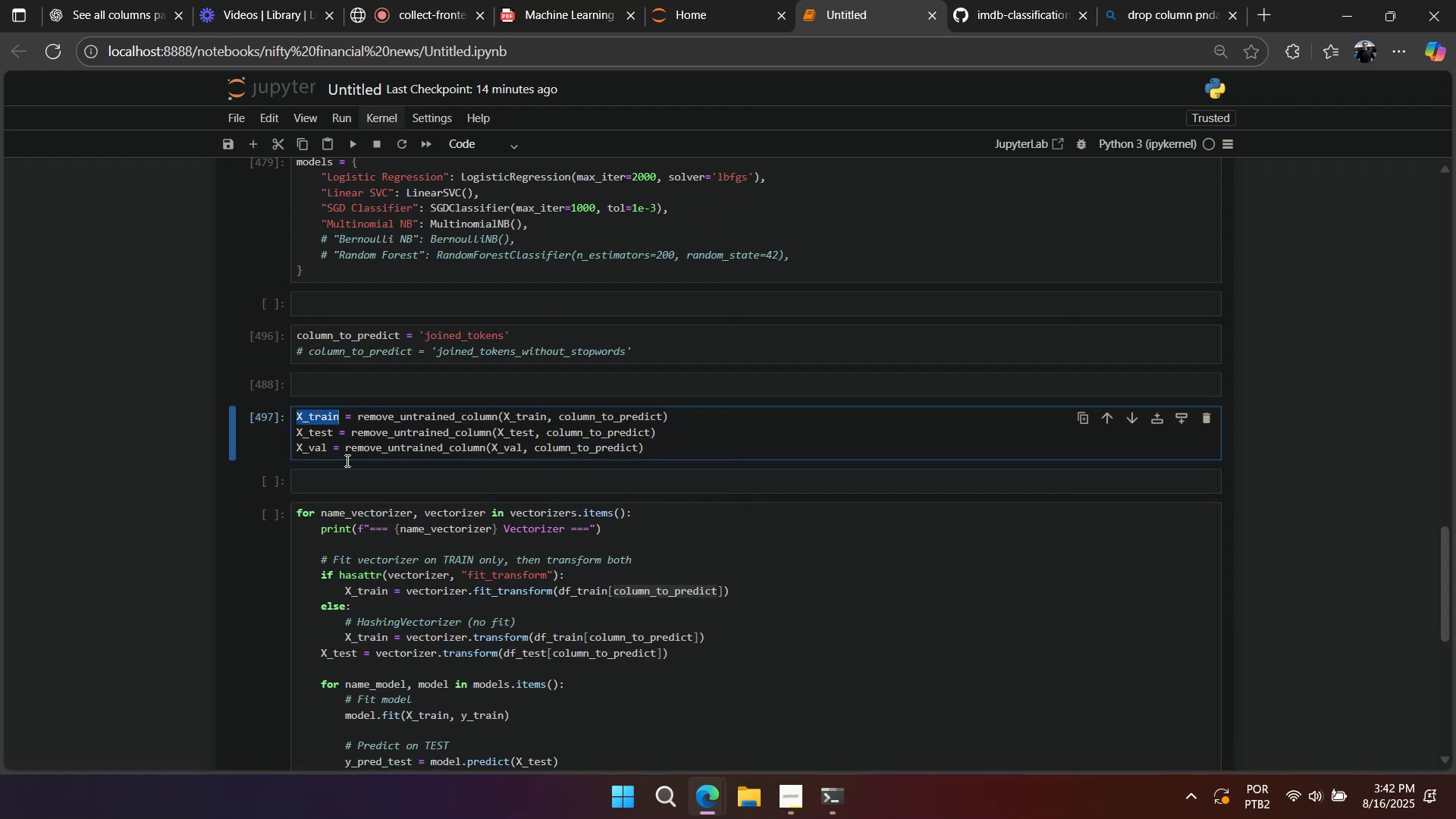 
key(Control+C)
 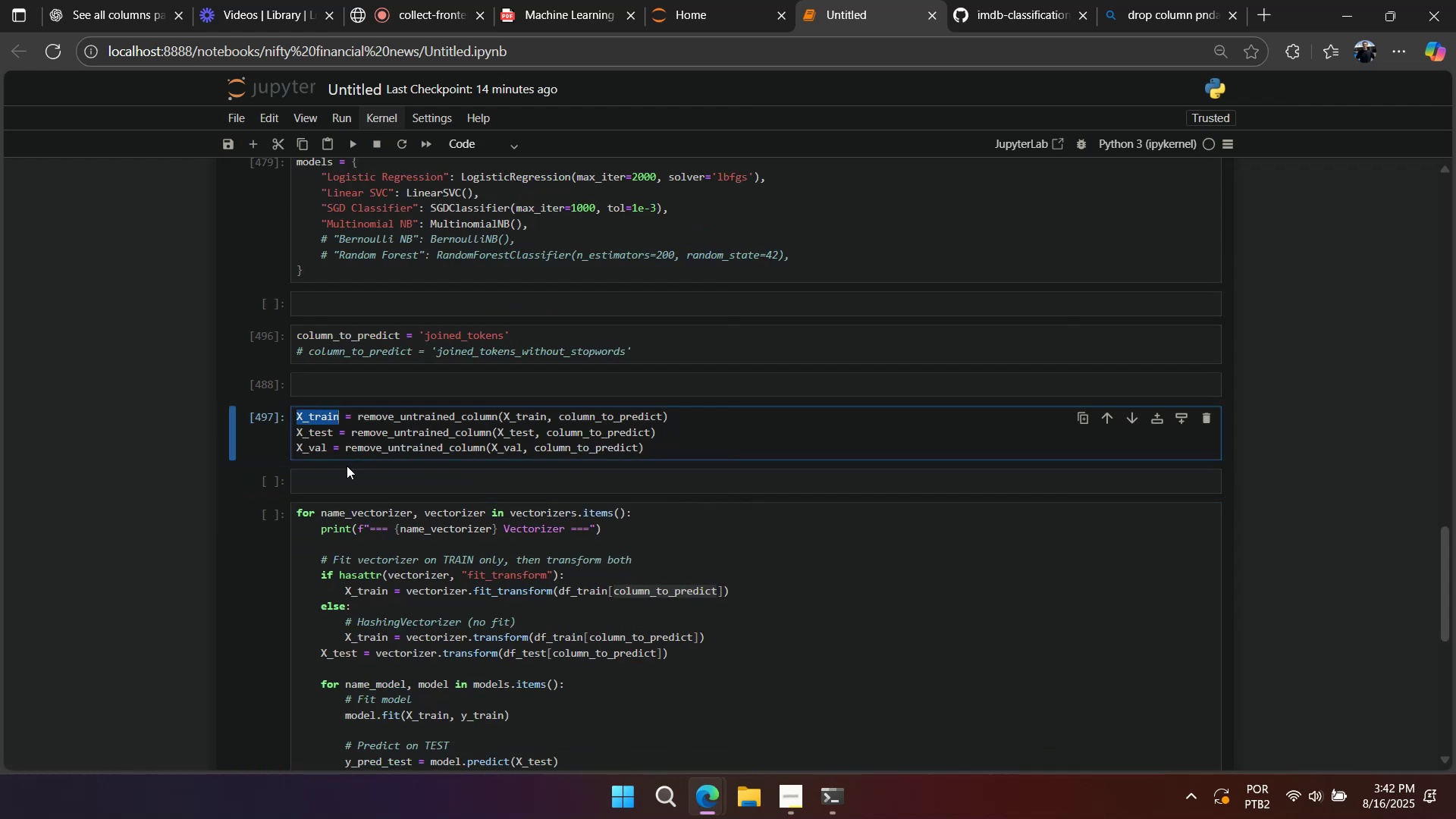 
triple_click([347, 466])
 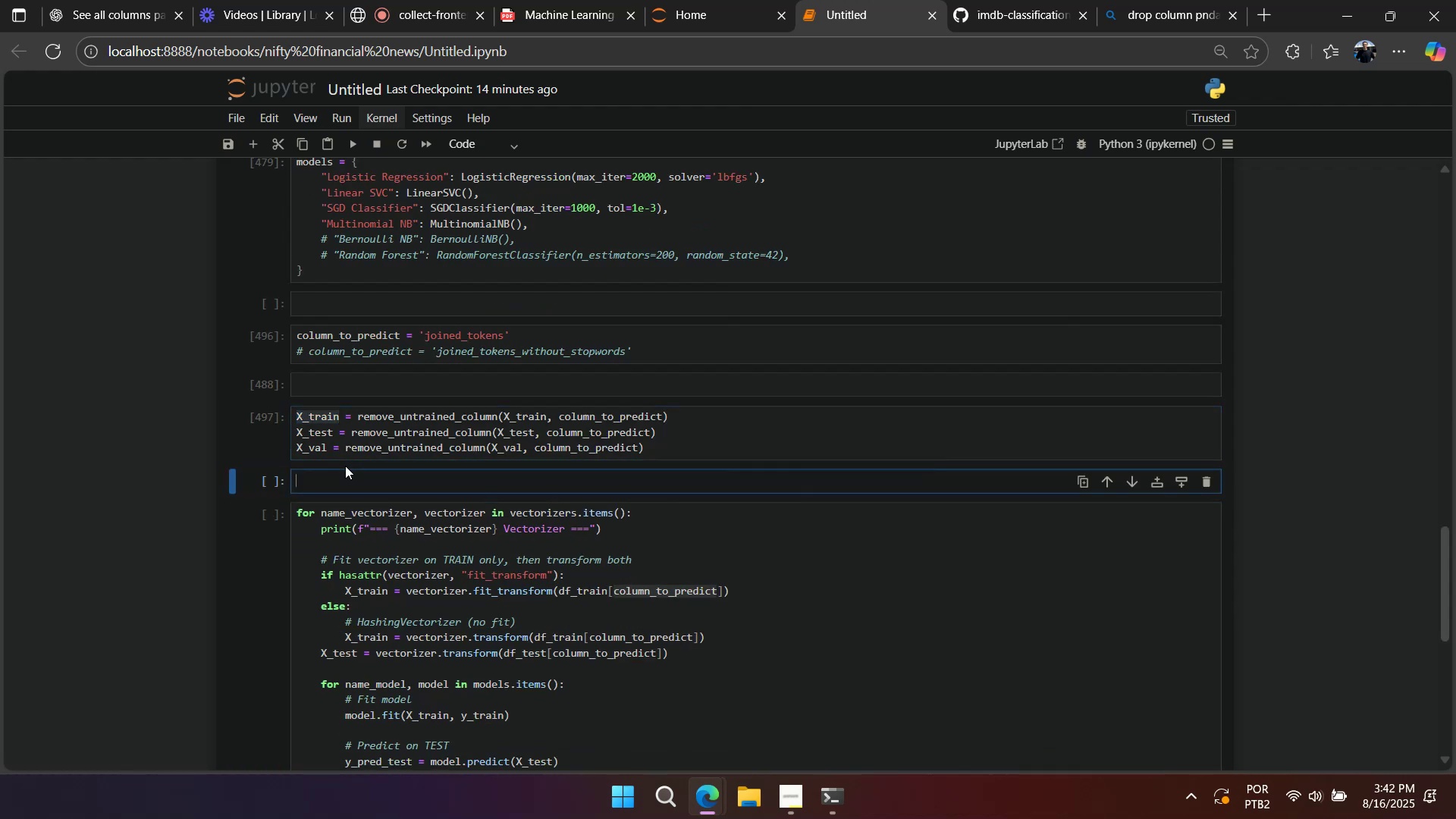 
key(Control+V)
 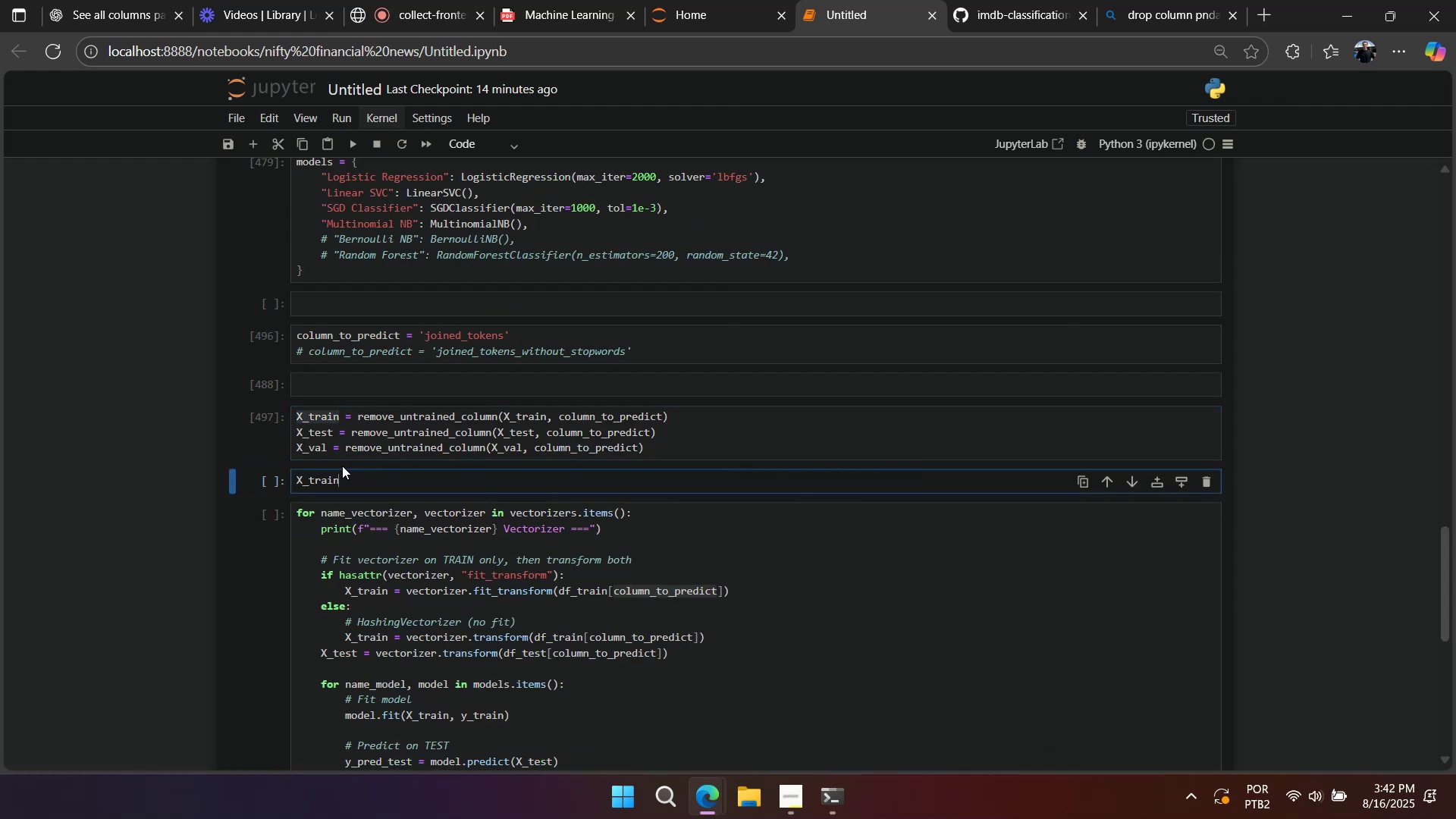 
key(Shift+Enter)
 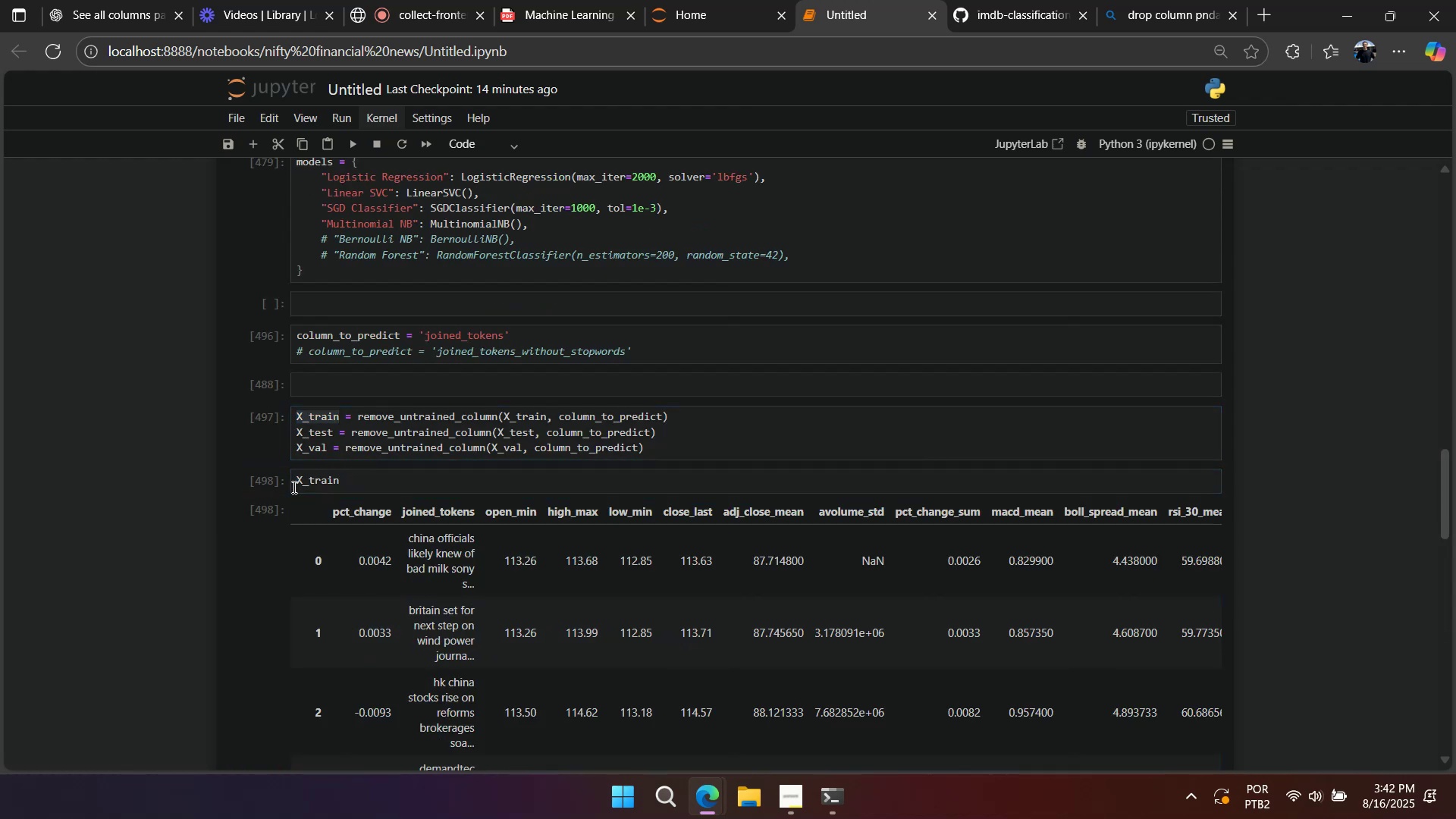 
left_click([273, 483])
 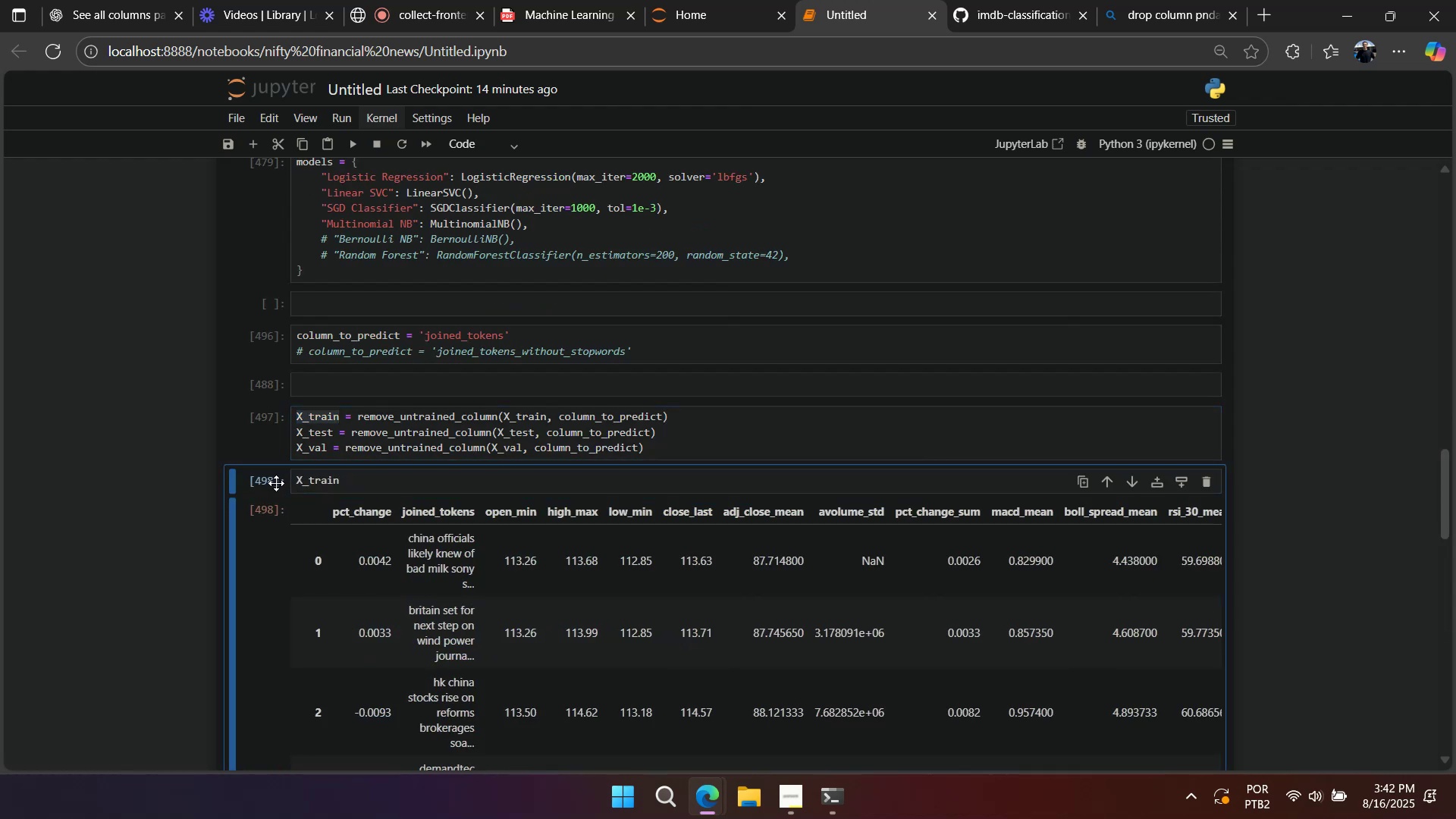 
type(dda)
 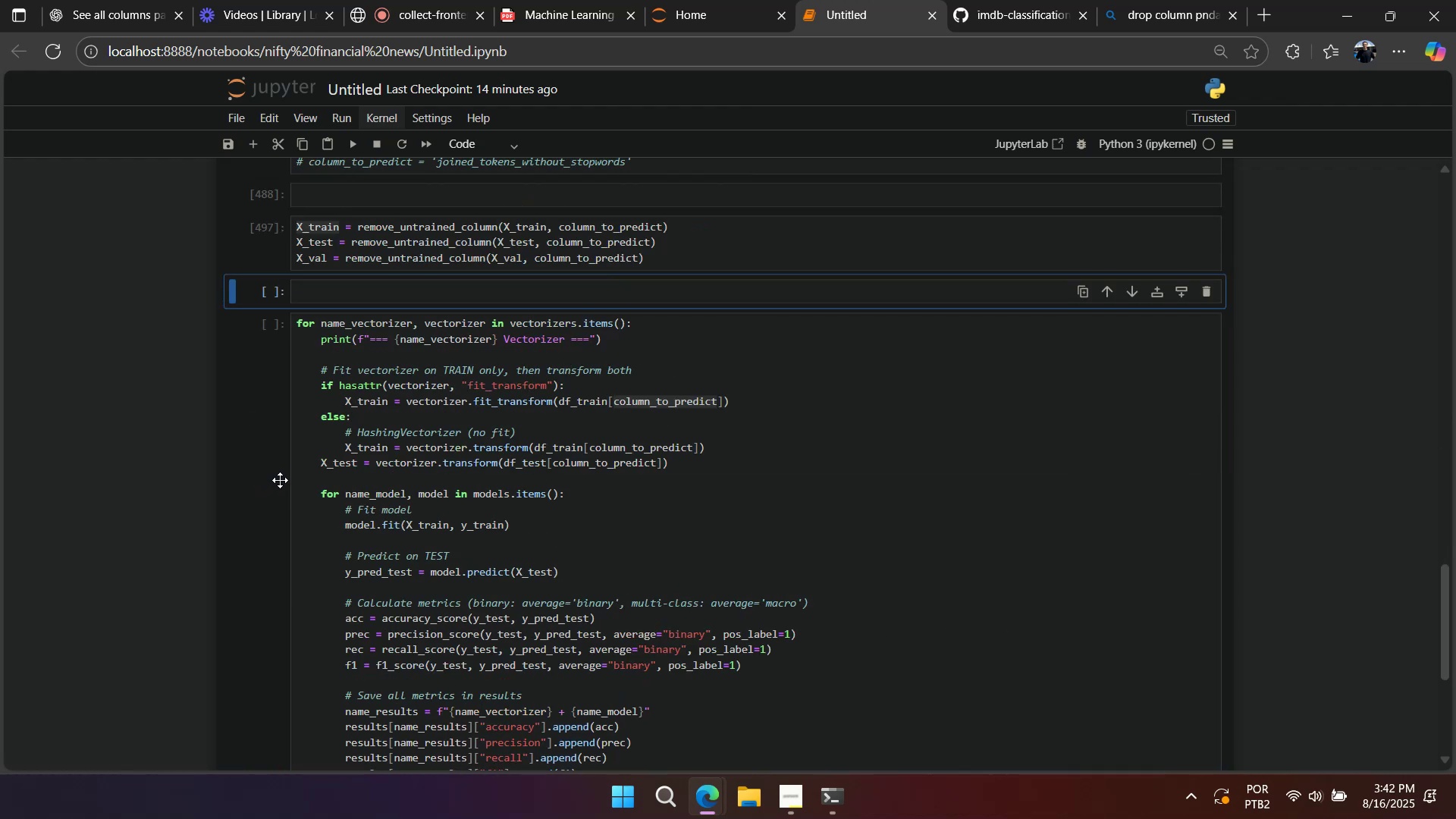 
scroll: coordinate [286, 471], scroll_direction: up, amount: 2.0
 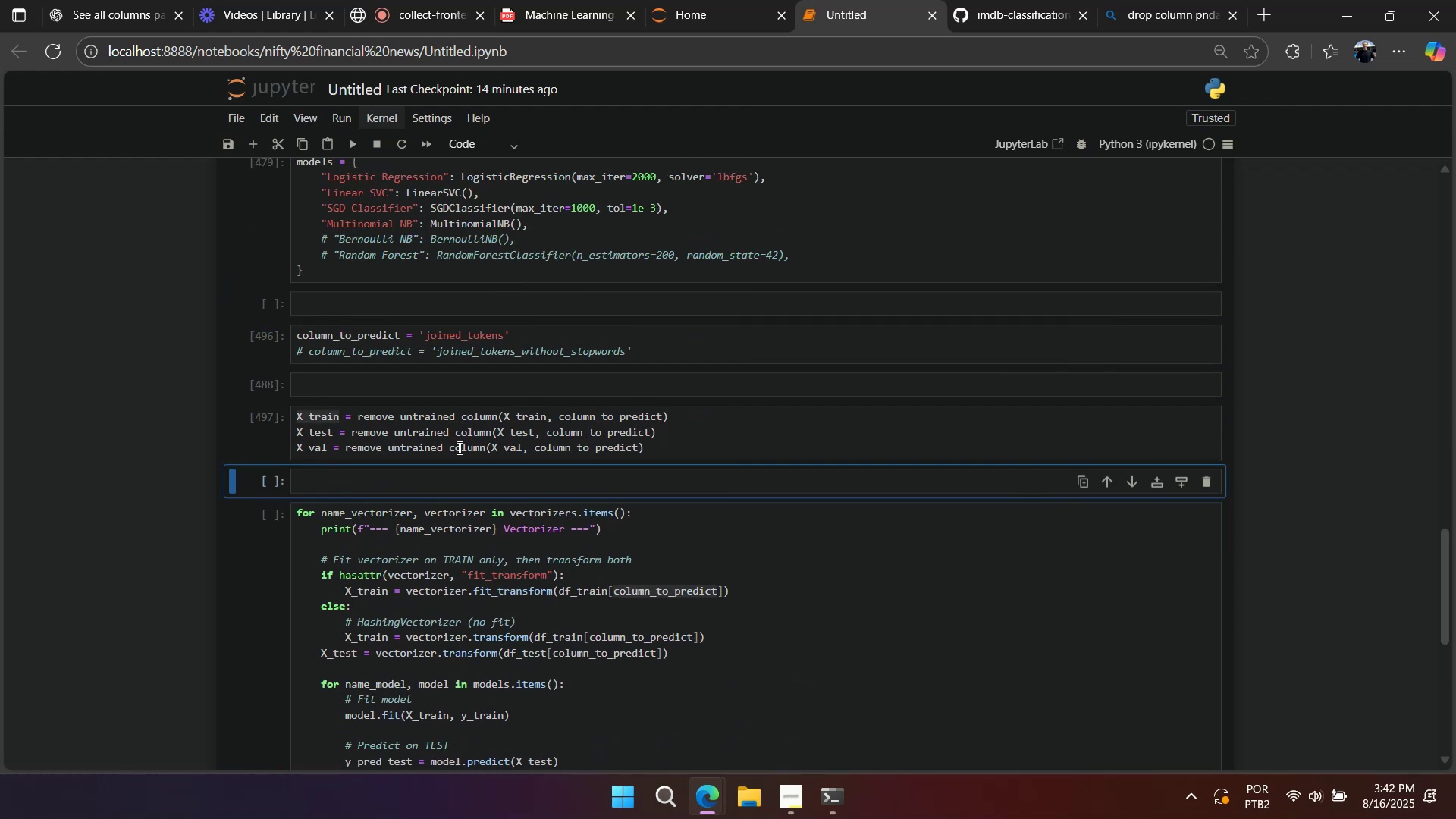 
left_click([463, 447])
 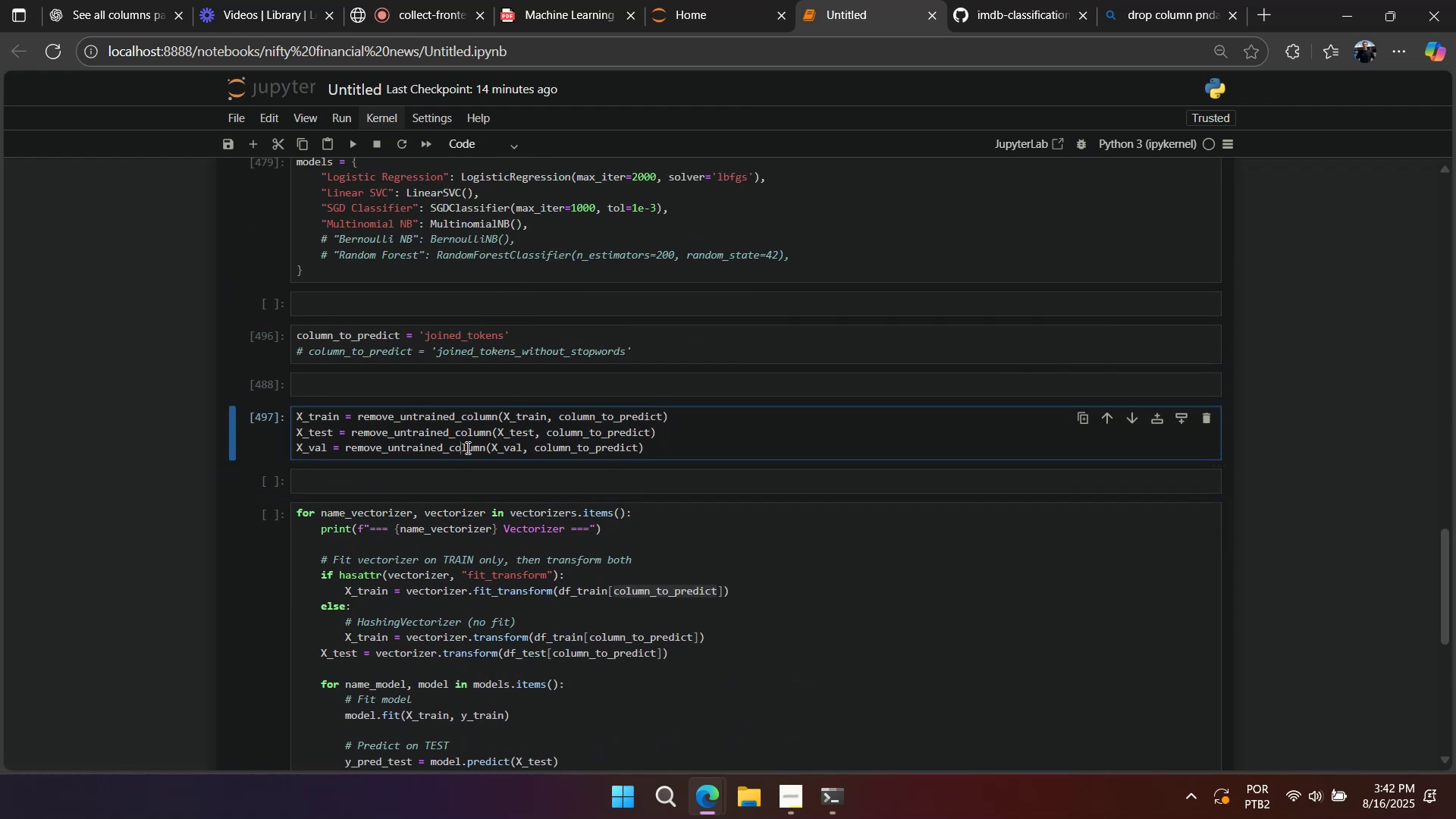 
scroll: coordinate [466, 447], scroll_direction: up, amount: 1.0
 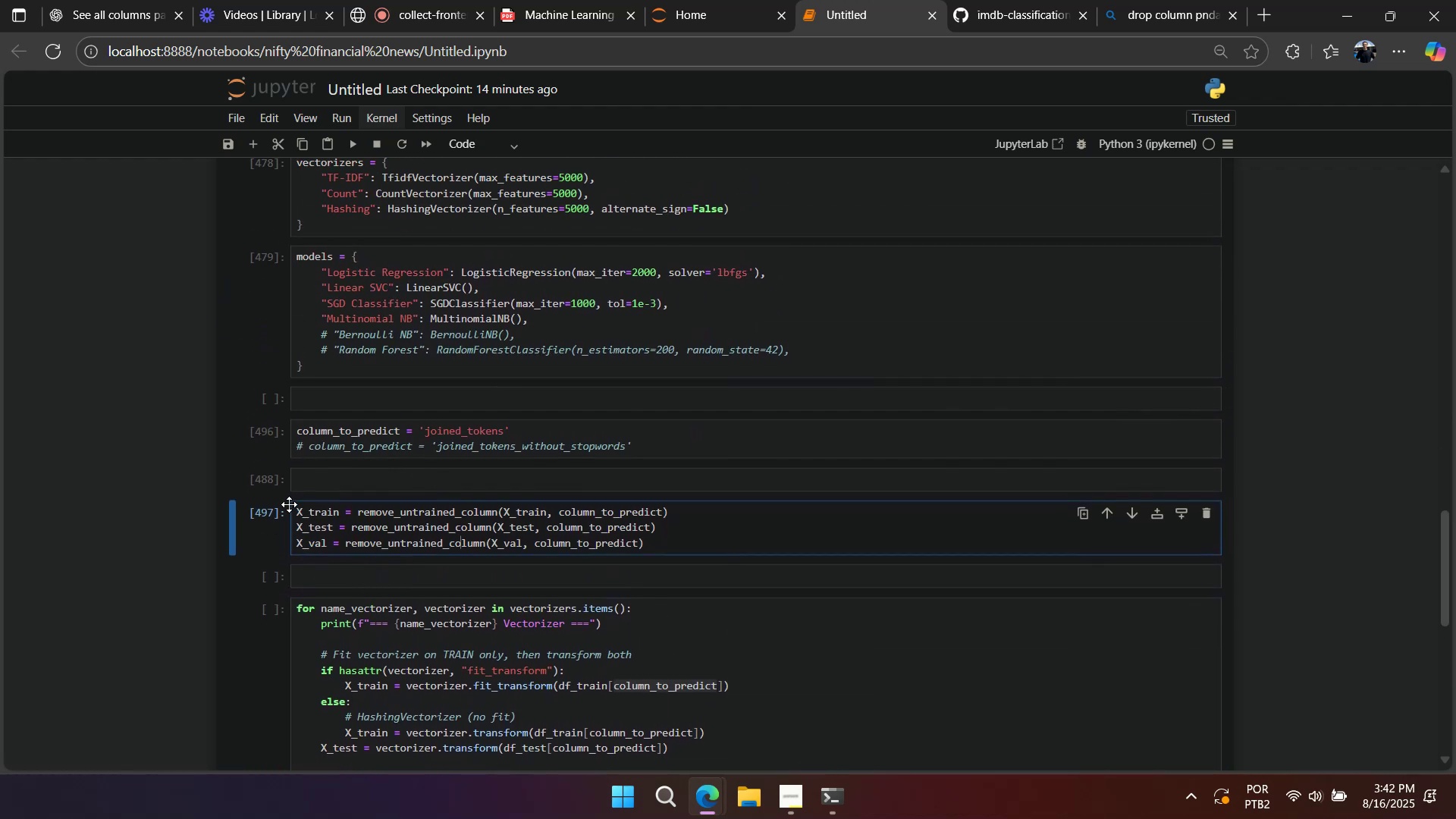 
left_click([297, 510])
 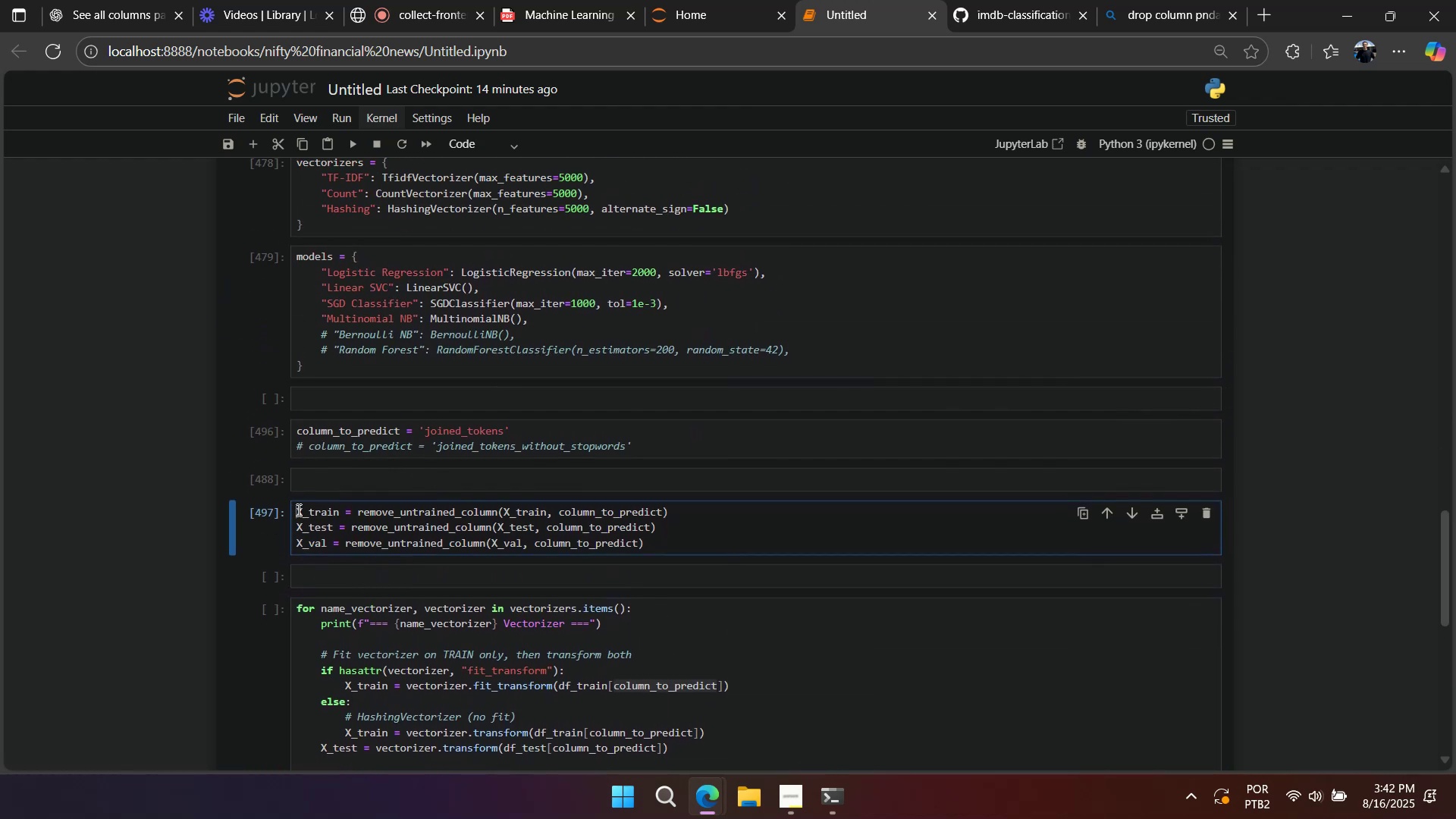 
key(Enter)
 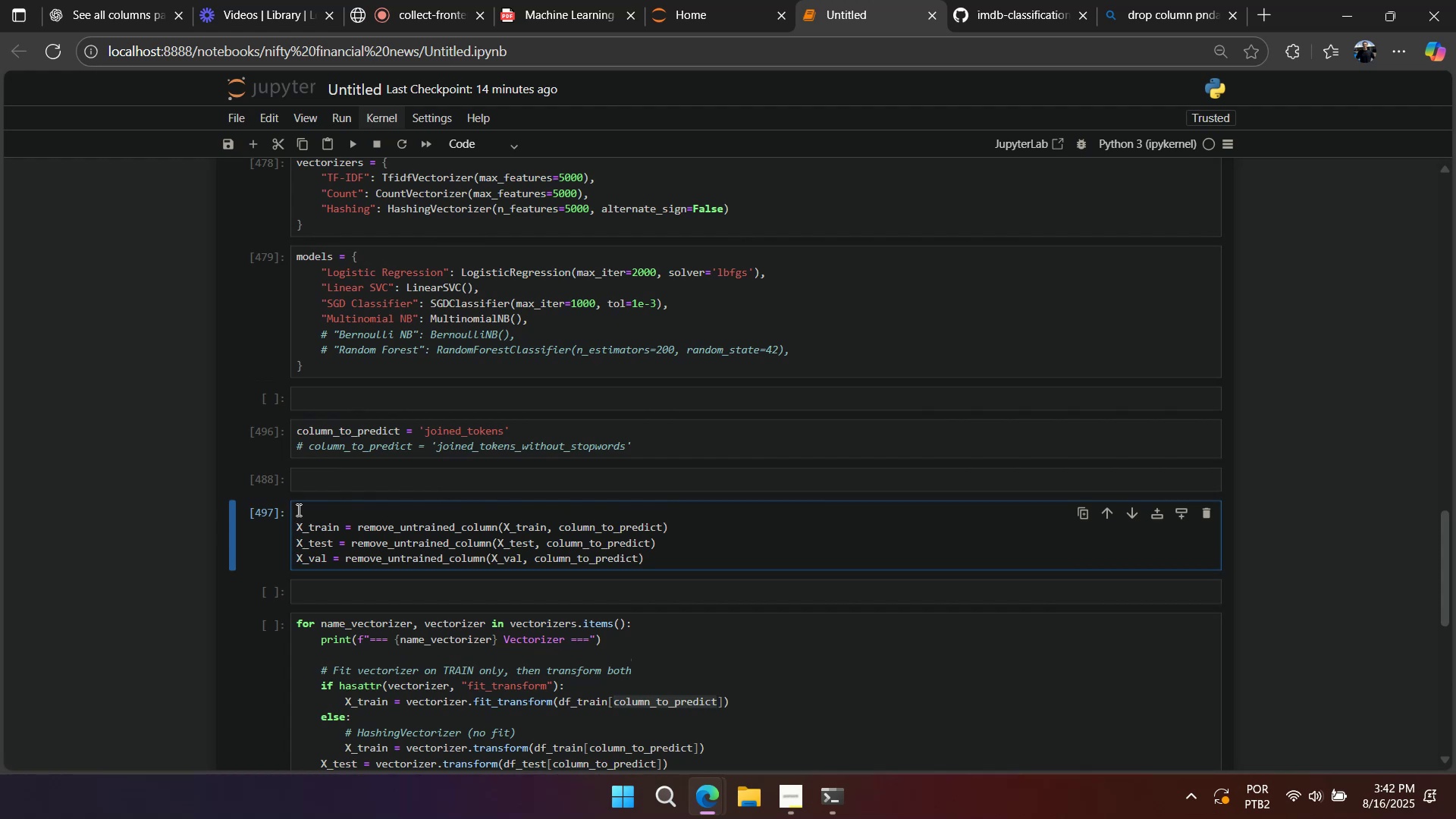 
key(Backspace)
 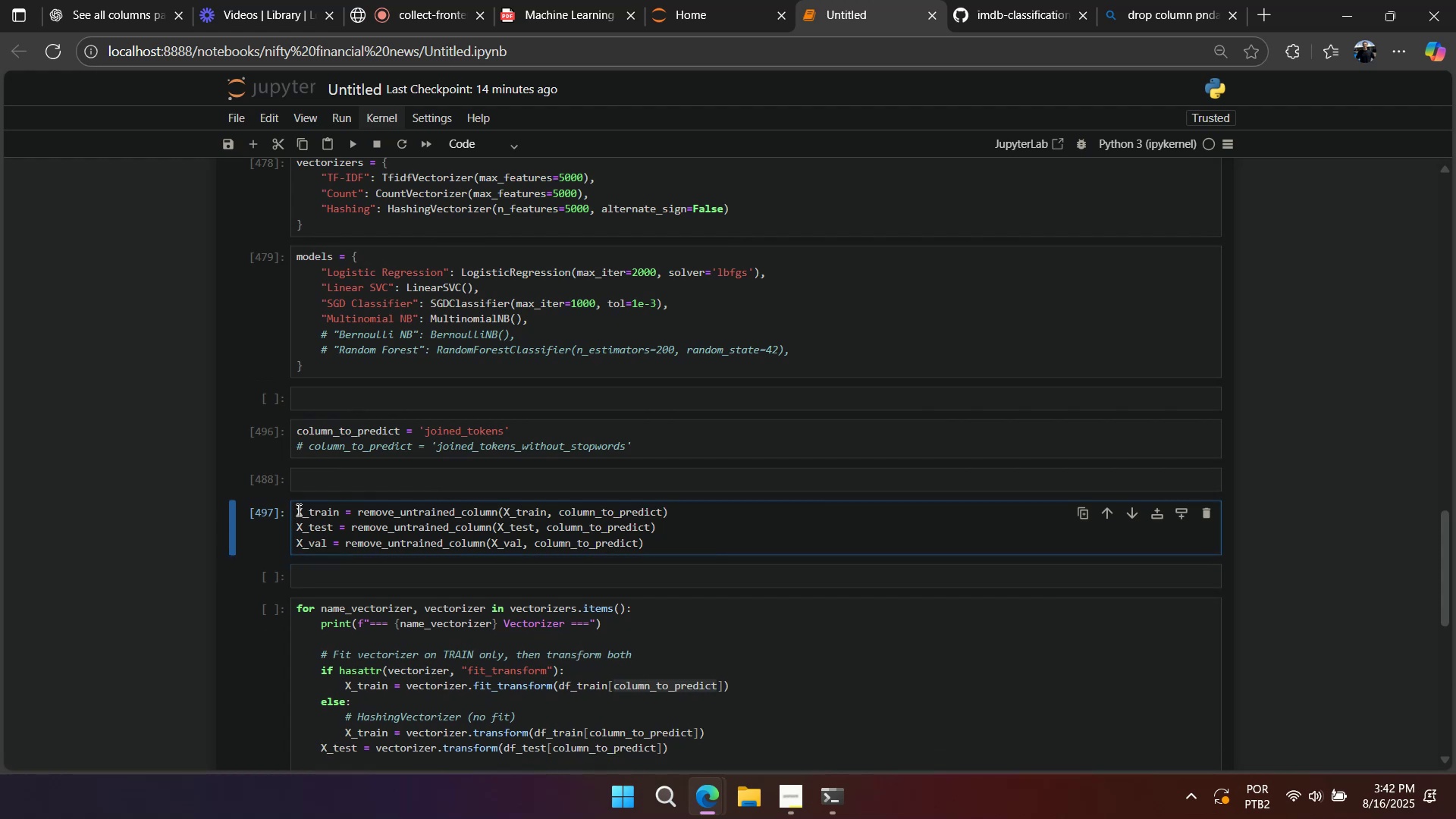 
wait(10.91)
 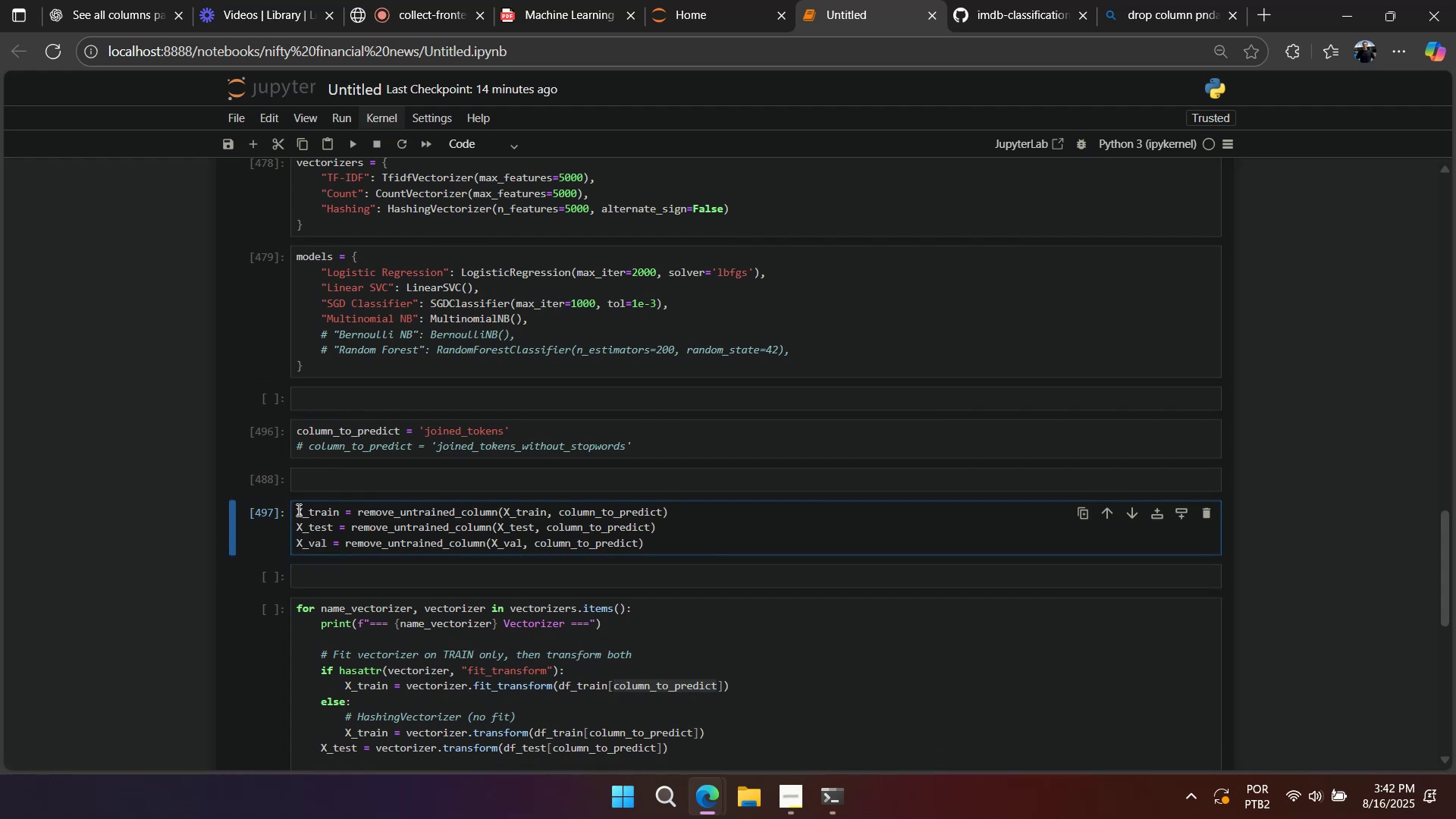 
scroll: coordinate [344, 472], scroll_direction: up, amount: 2.0
 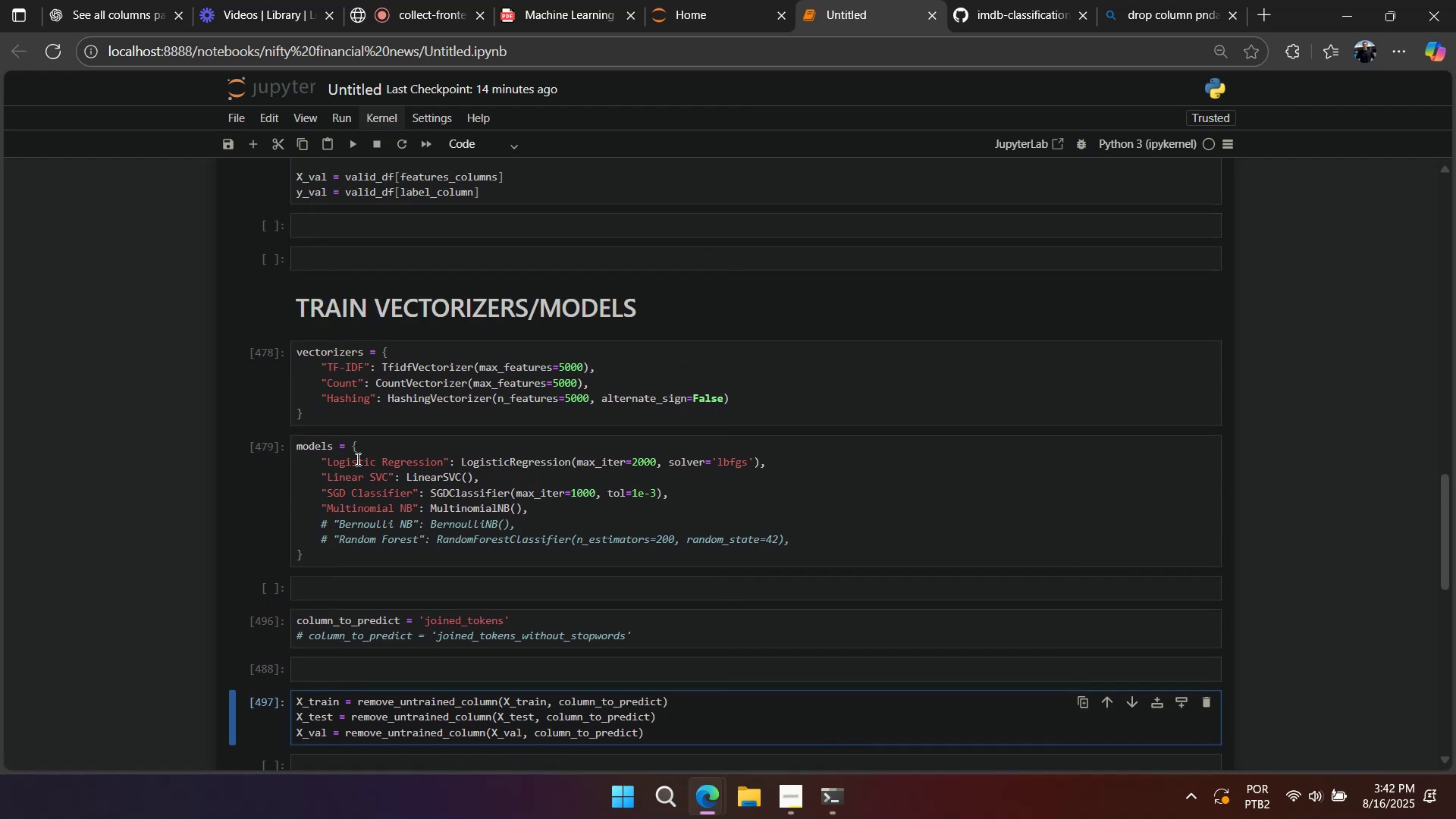 
scroll: coordinate [394, 454], scroll_direction: down, amount: 3.0
 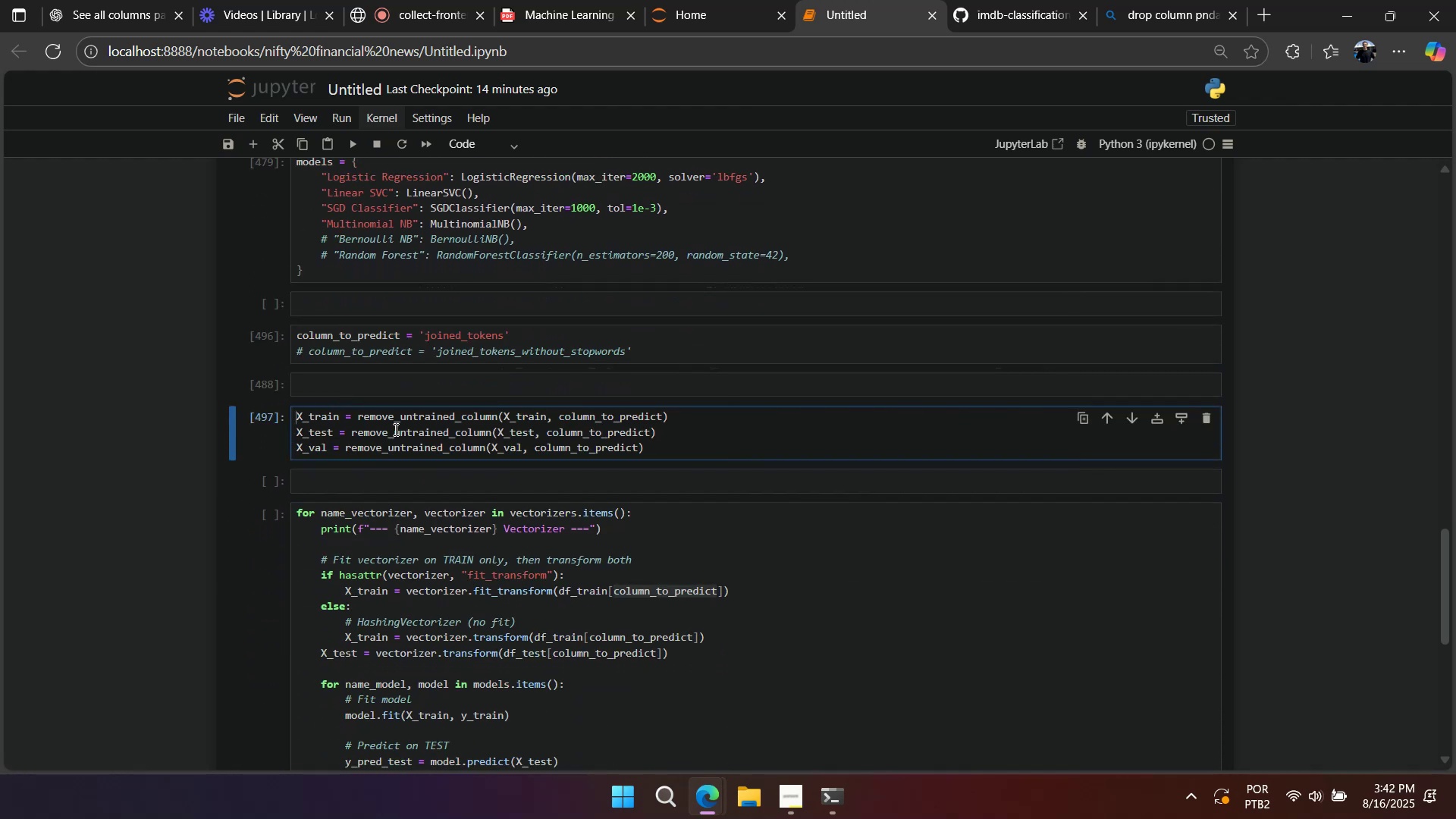 
wait(8.32)
 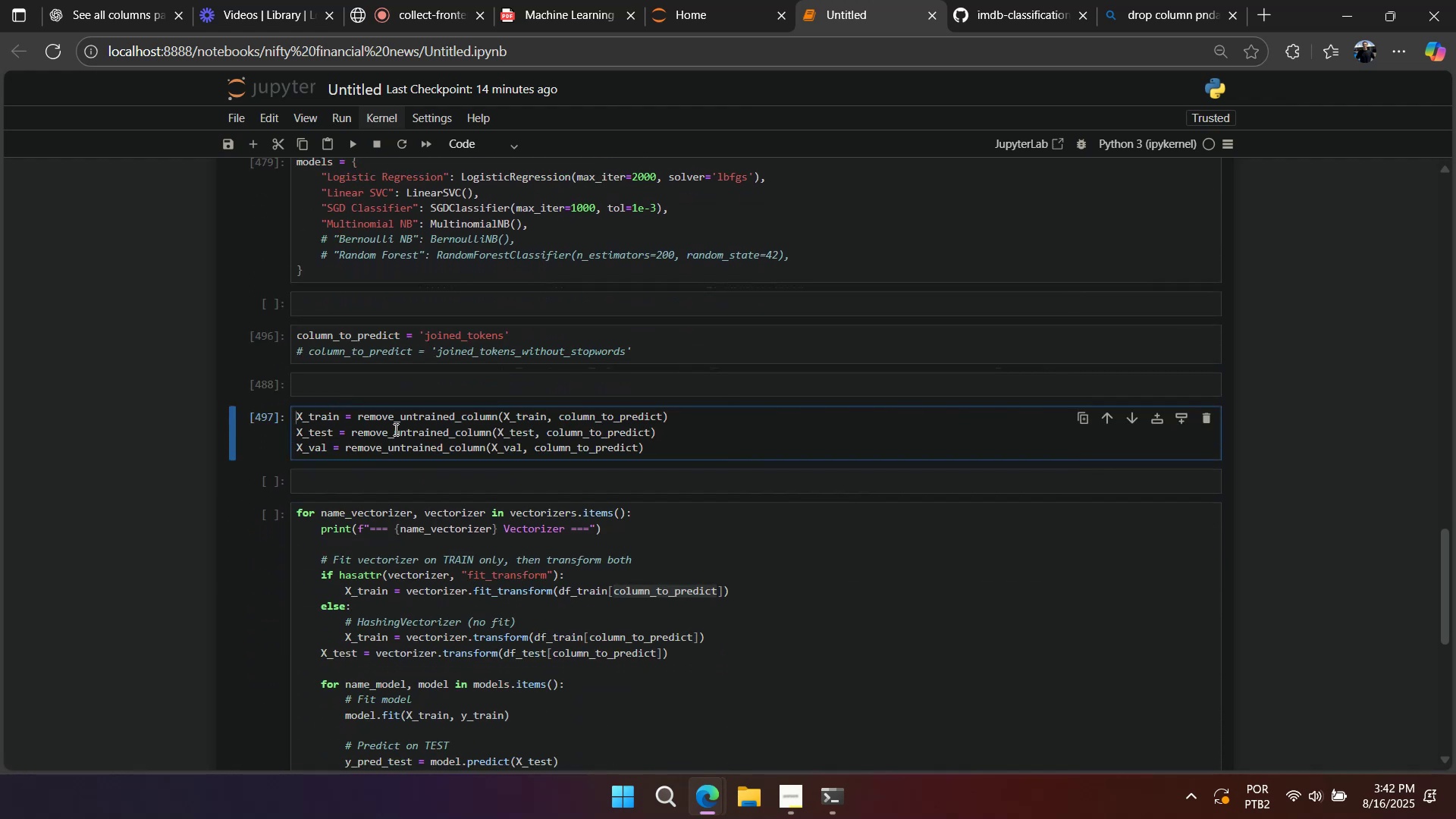 
scroll: coordinate [391, 432], scroll_direction: down, amount: 3.0
 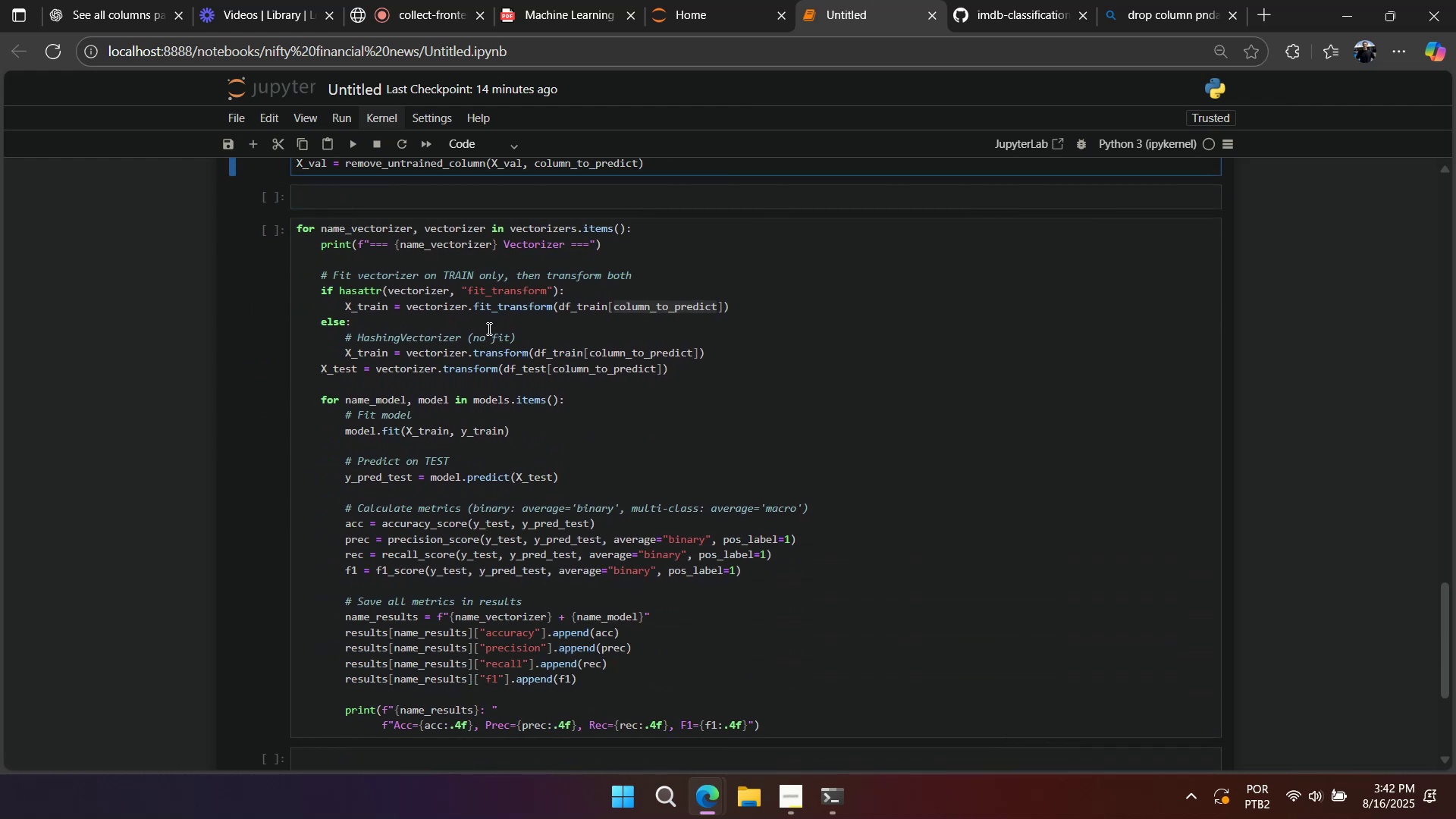 
left_click([670, 318])
 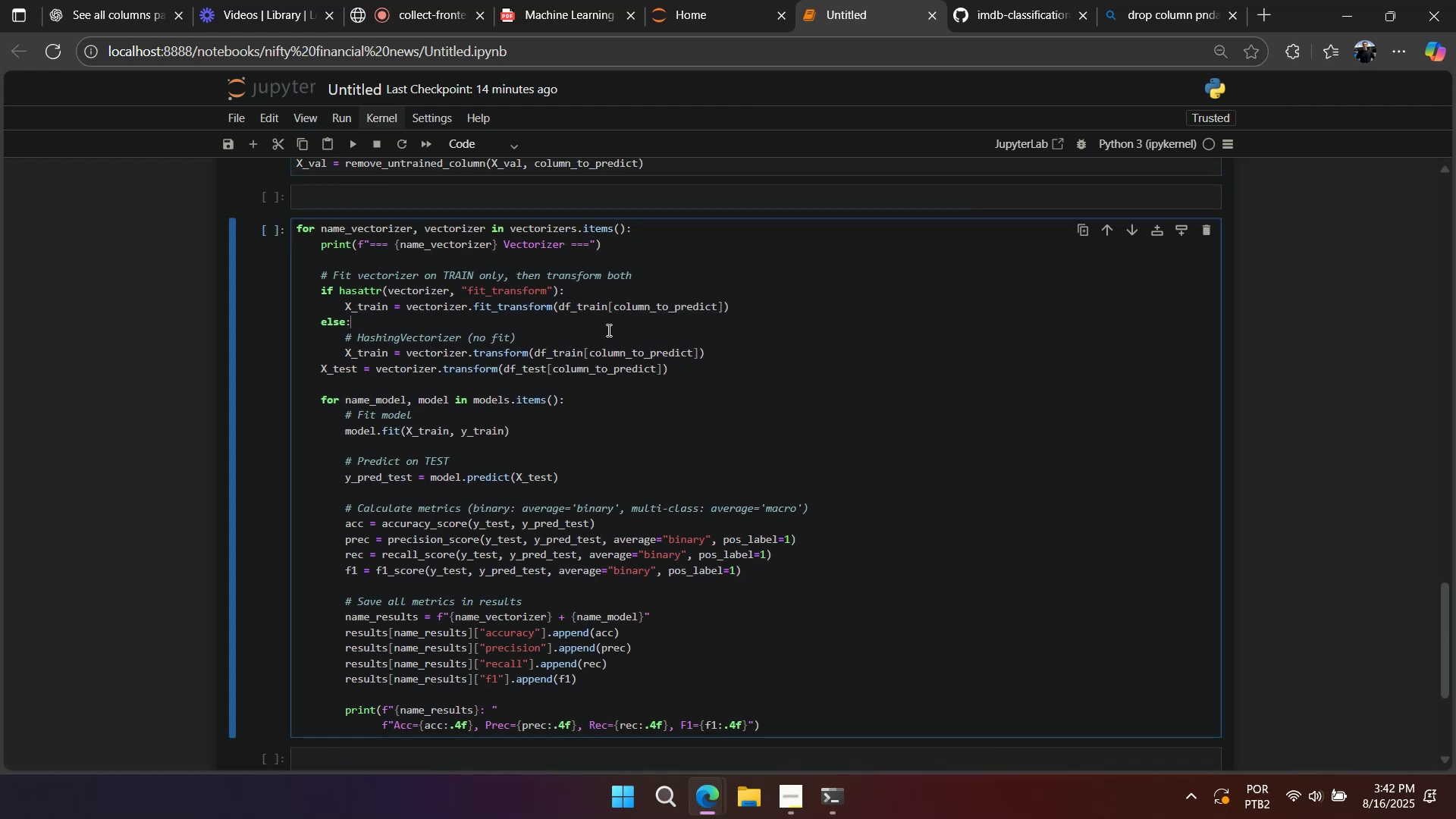 
scroll: coordinate [593, 343], scroll_direction: up, amount: 2.0
 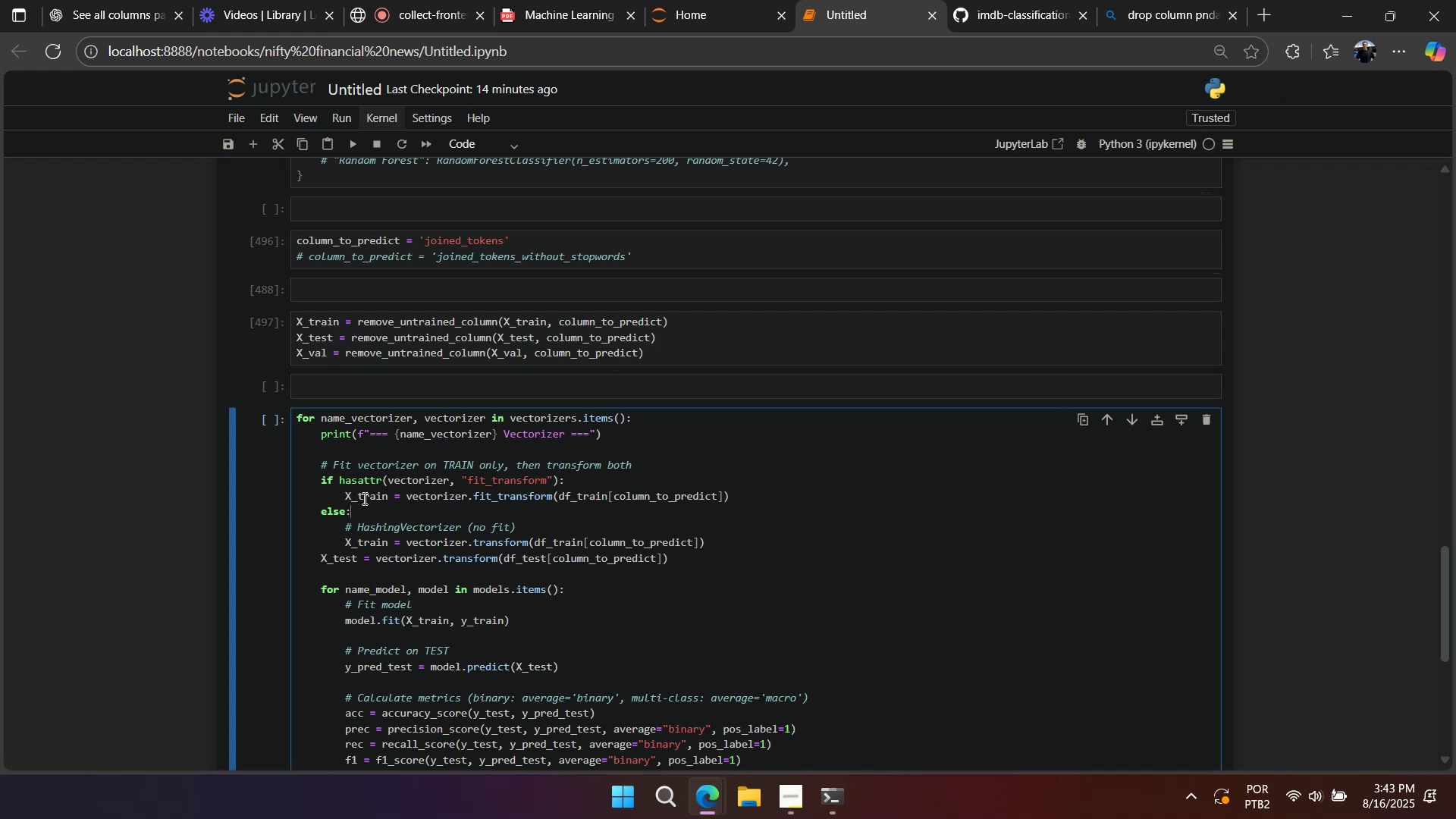 
wait(13.06)
 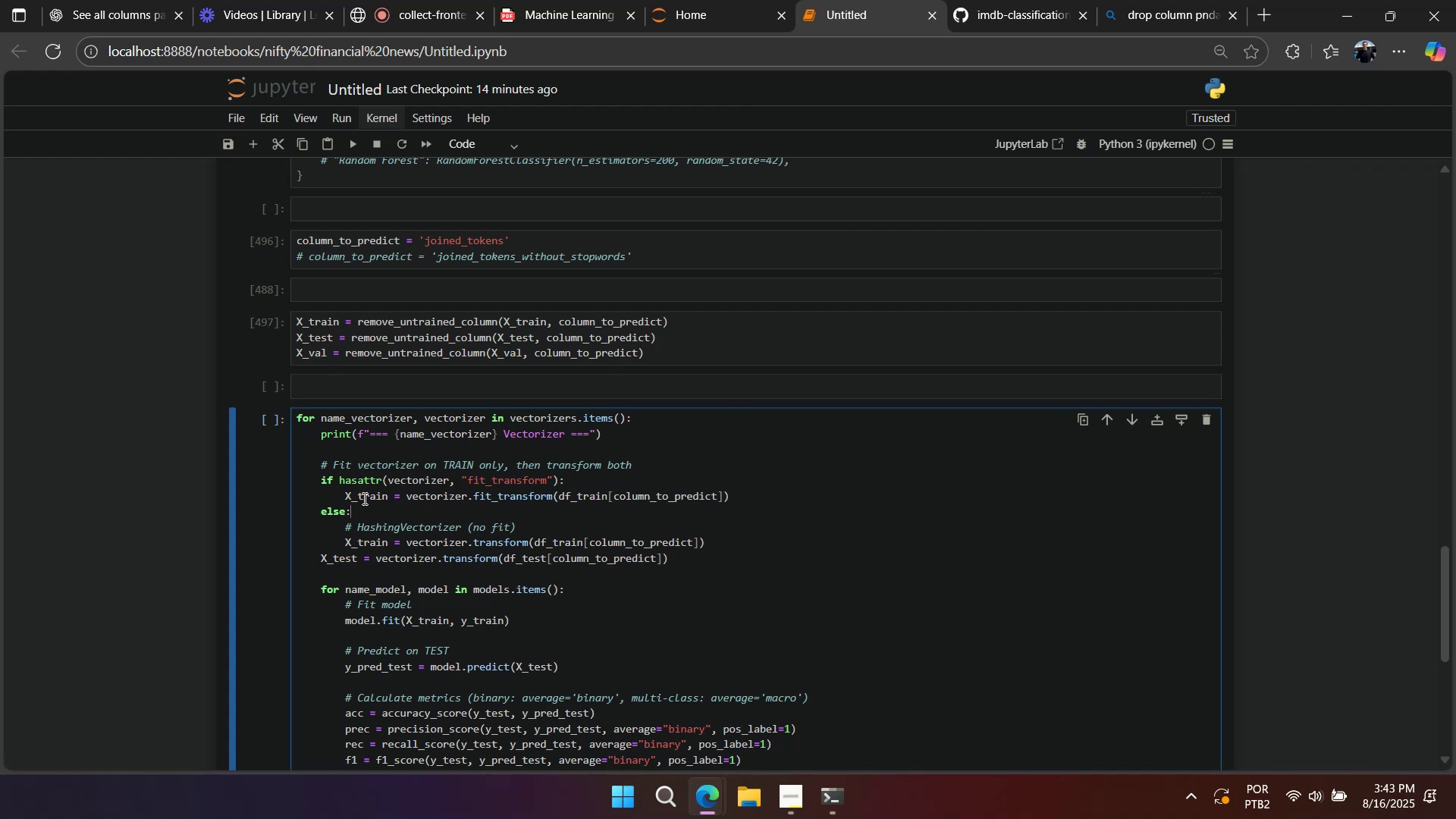 
scroll: coordinate [513, 518], scroll_direction: down, amount: 3.0
 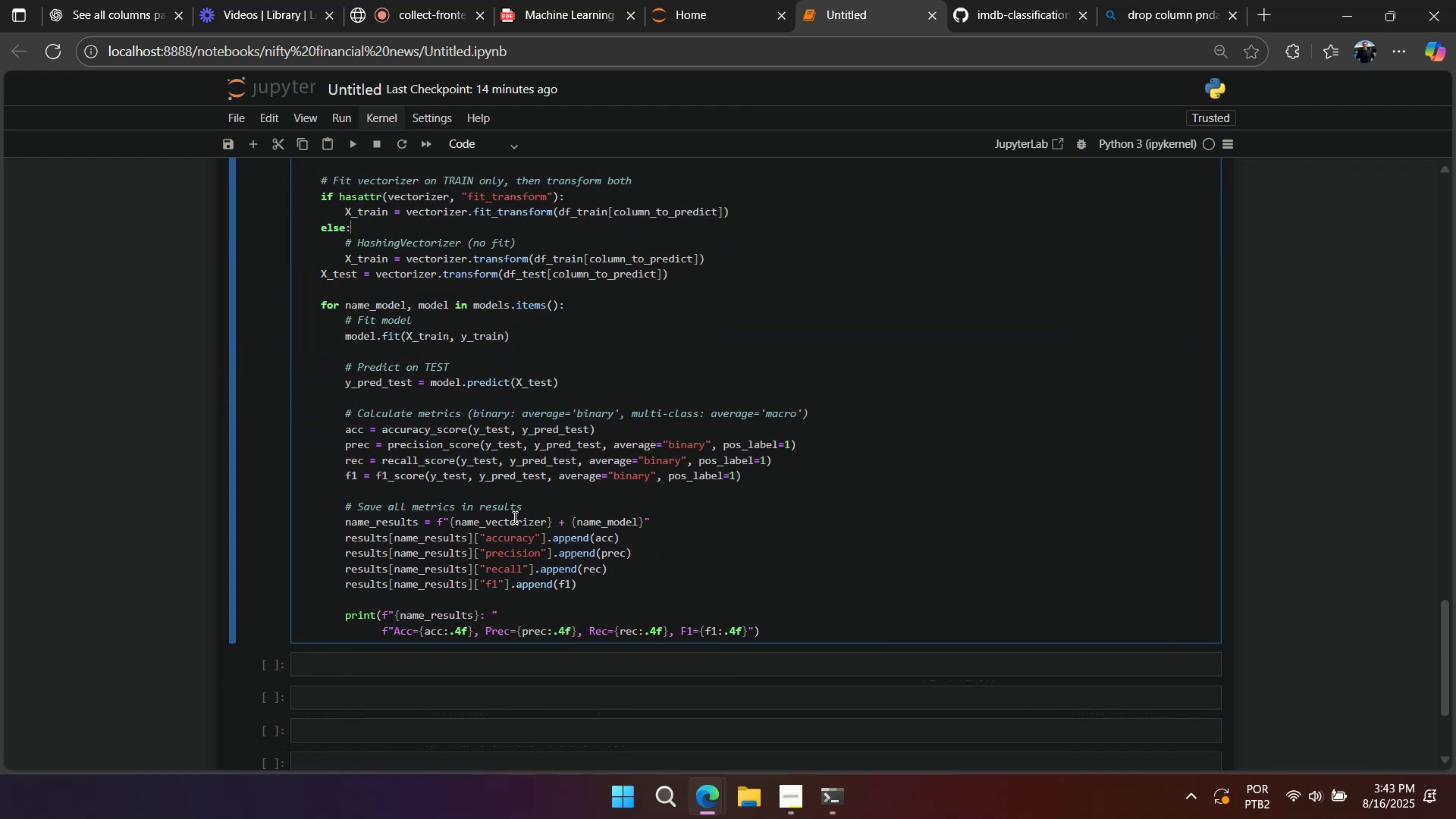 
scroll: coordinate [515, 513], scroll_direction: up, amount: 1.0
 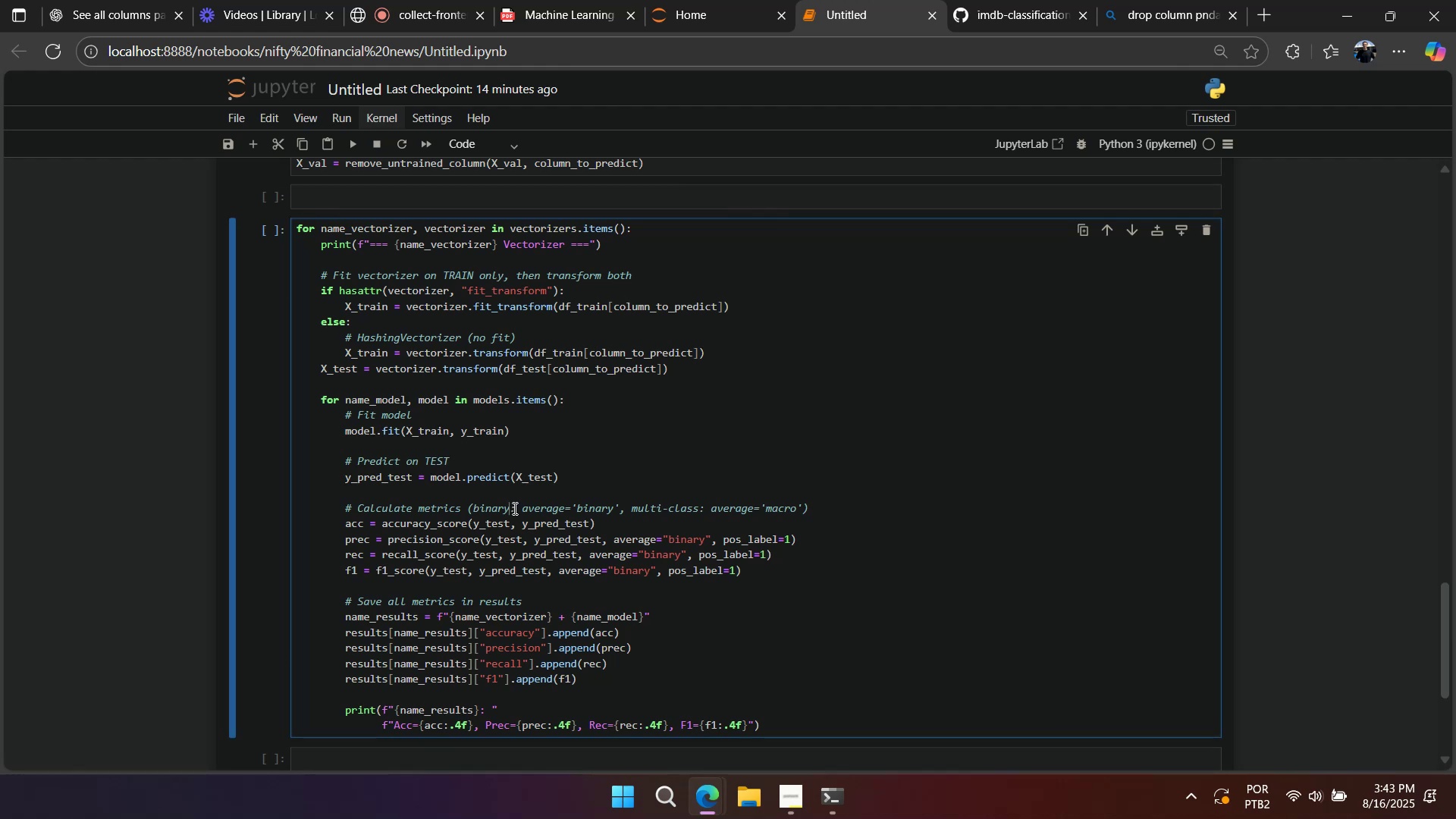 
key(Control+A)
 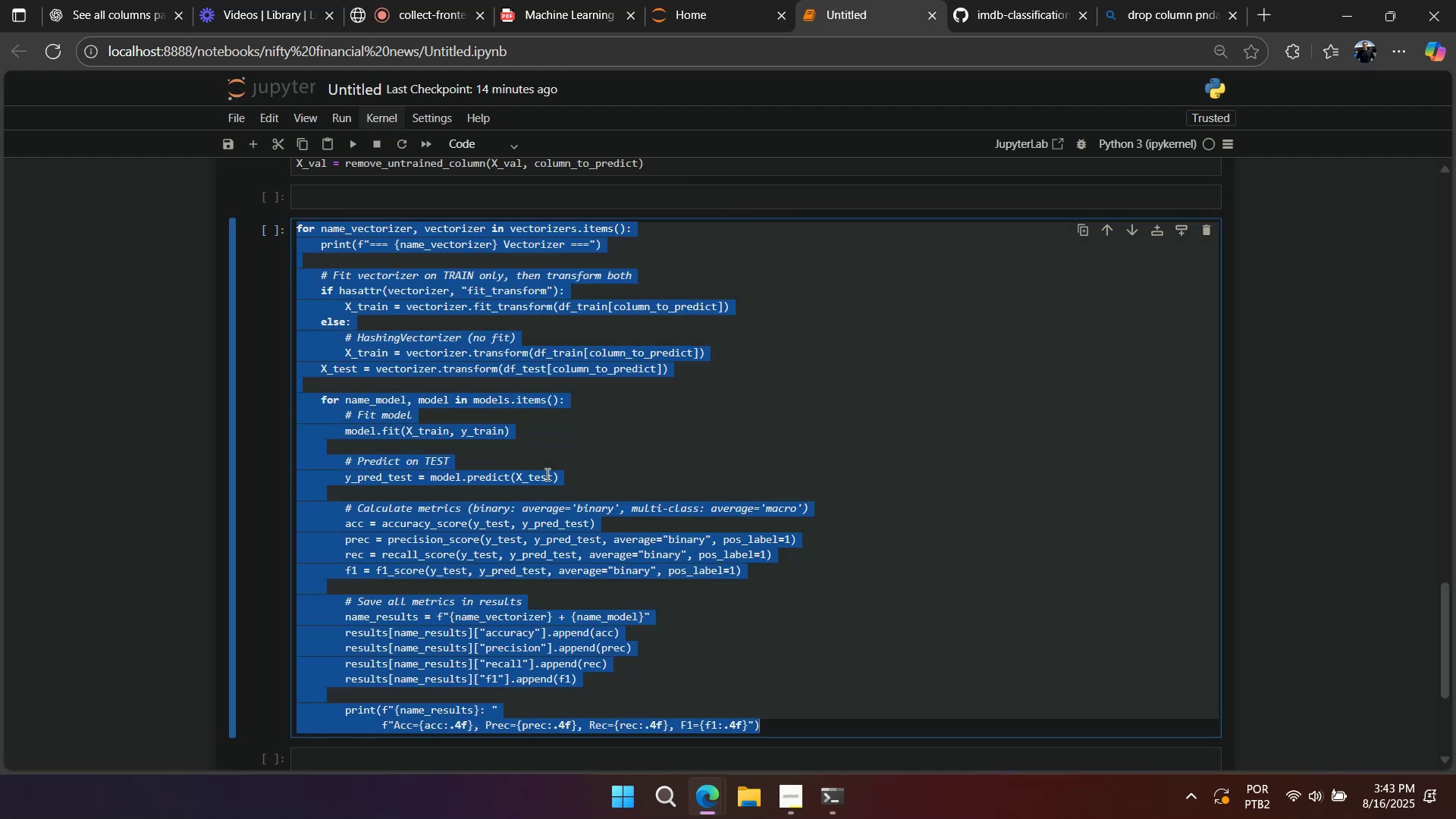 
key(Control+C)
 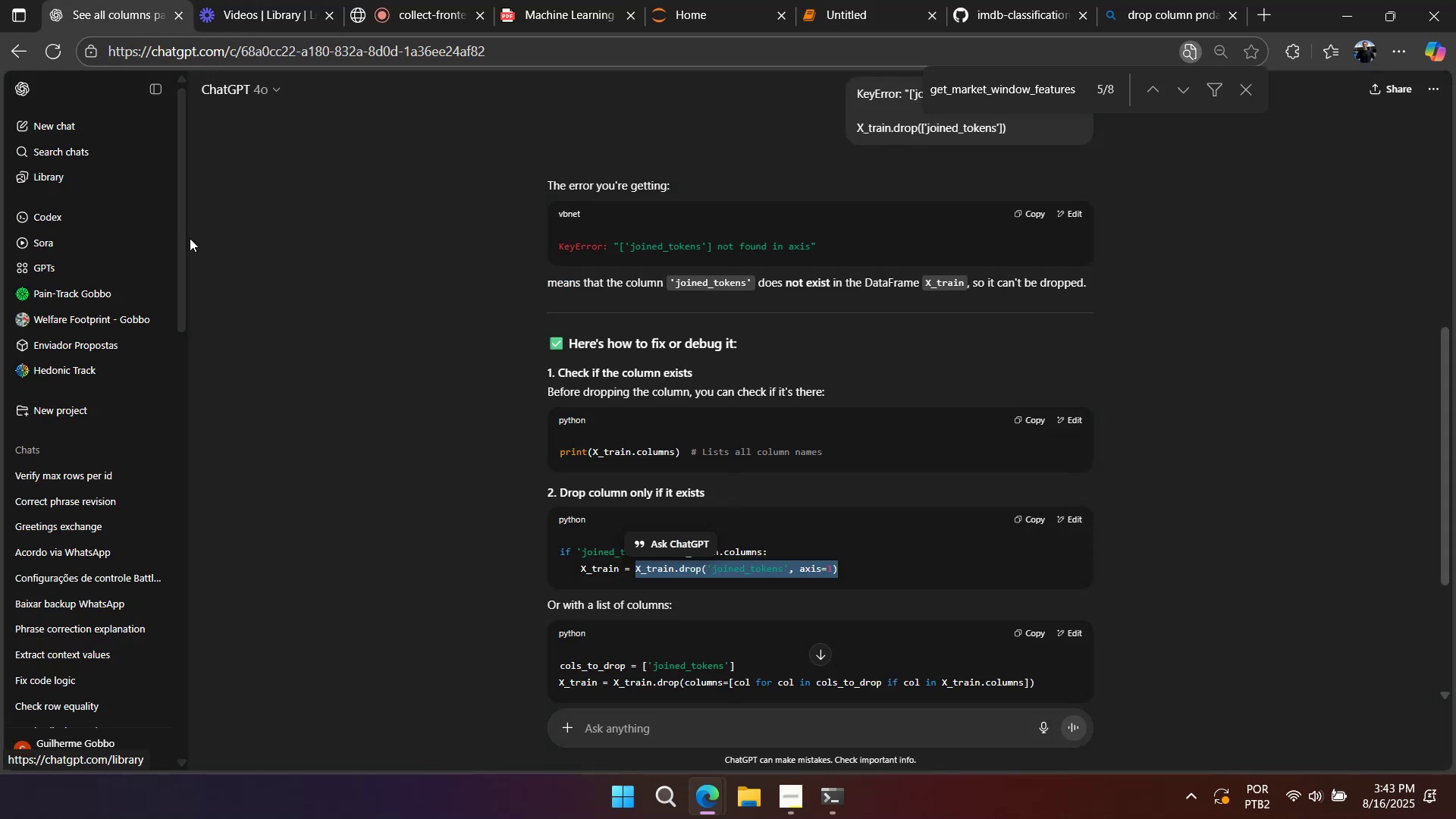 
double_click([130, 134])
 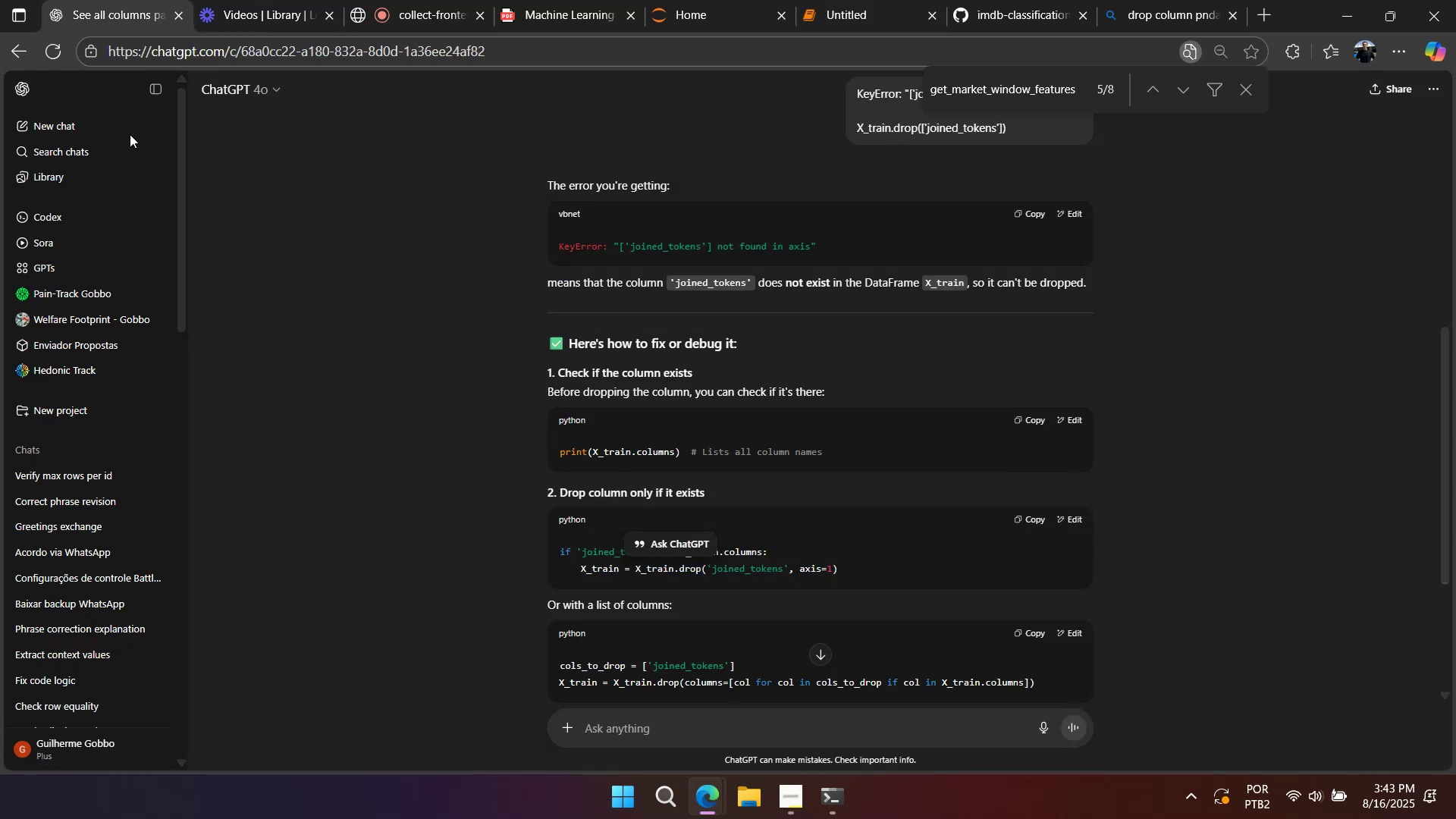 
triple_click([130, 134])
 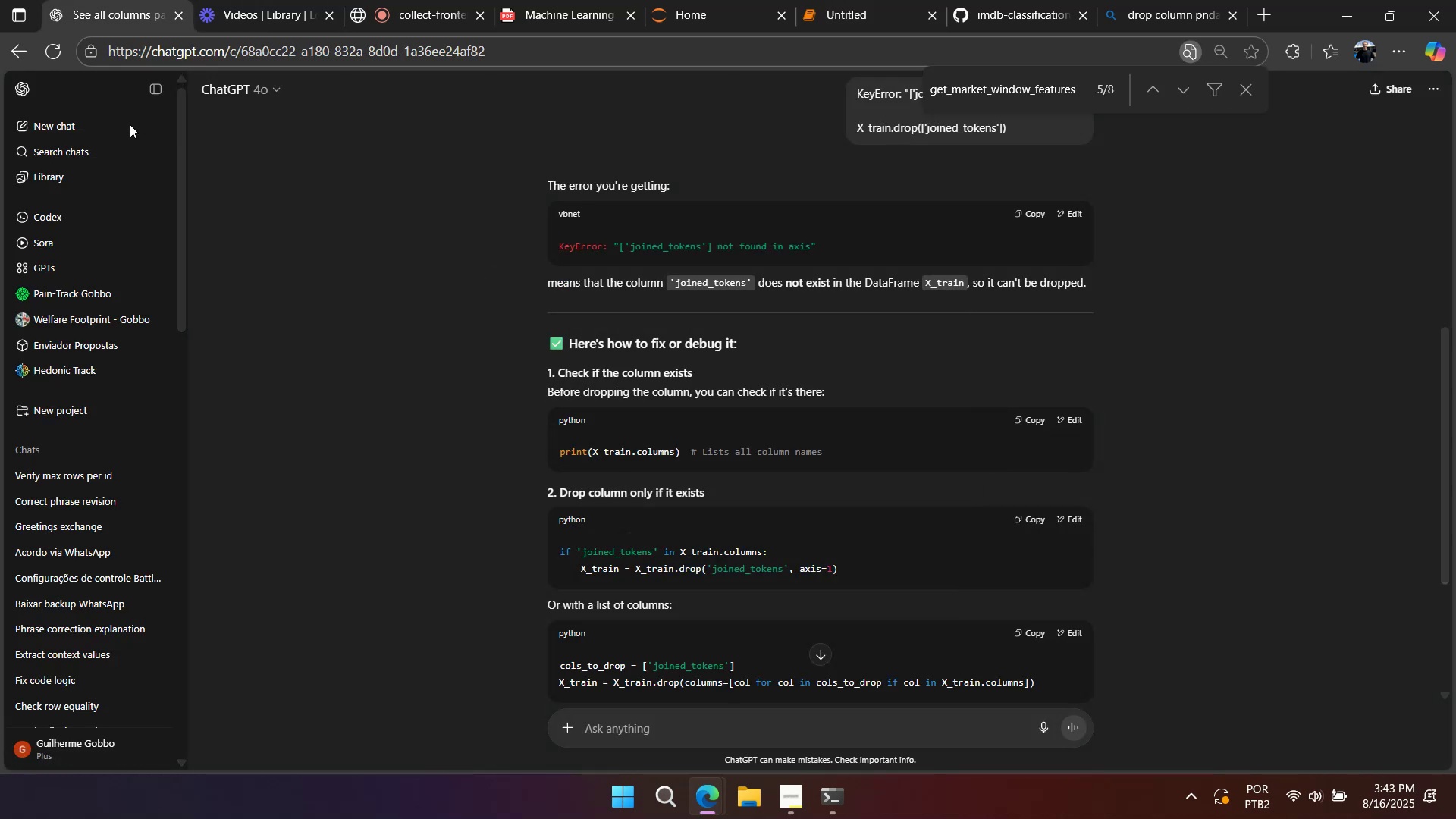 
triple_click([130, 124])
 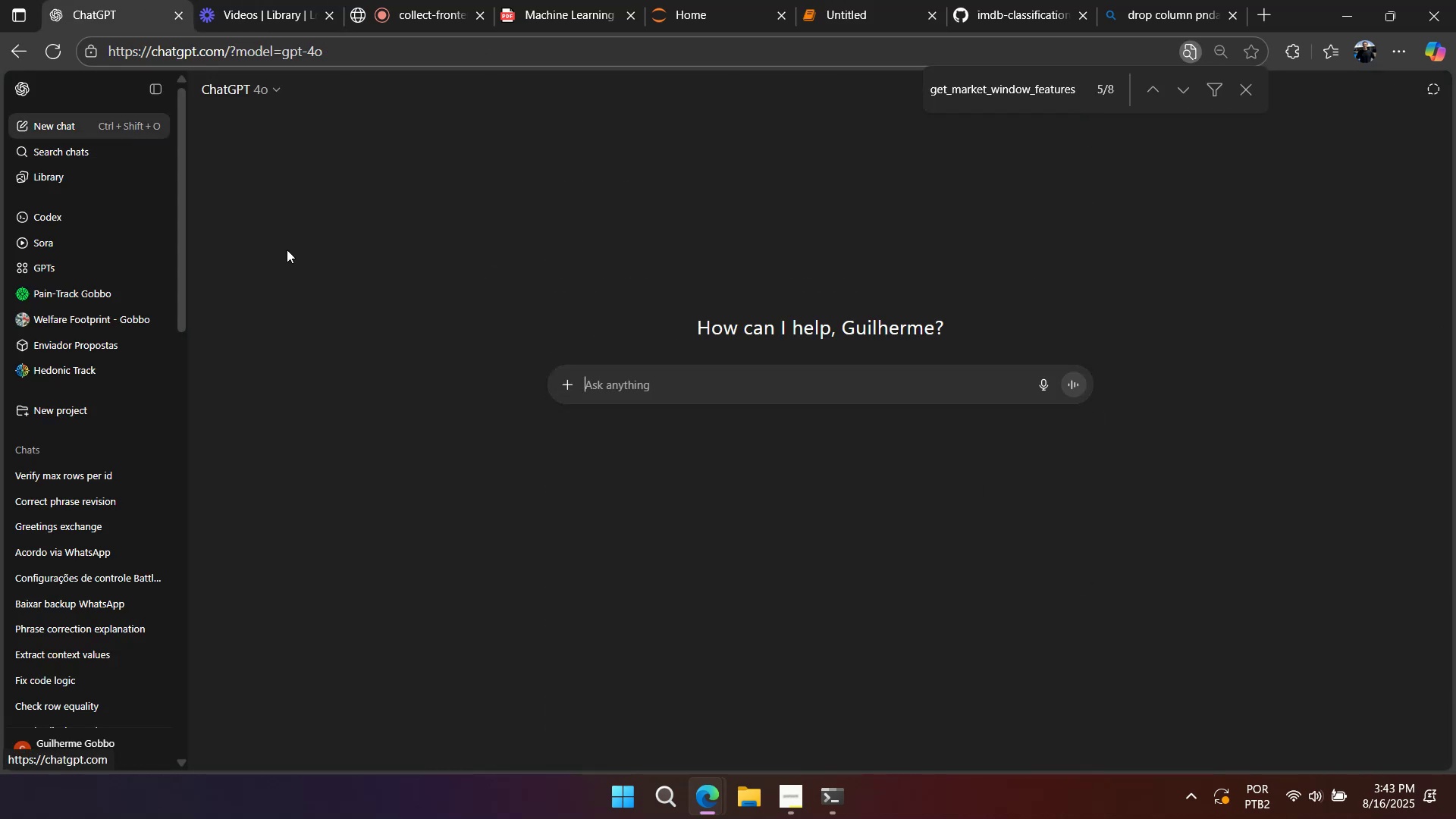 
key(Control+V)
 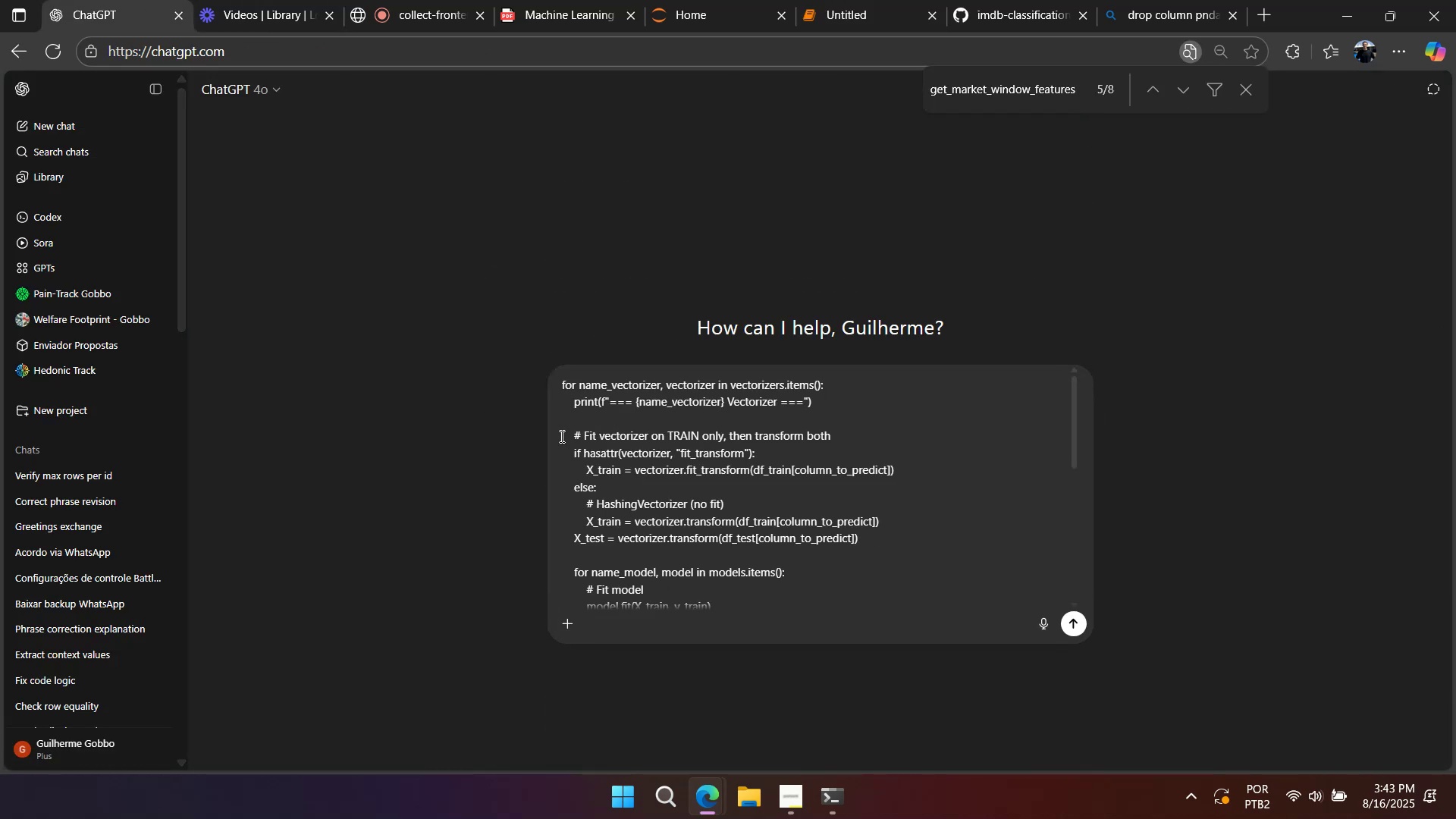 
key(Shift+Enter)
 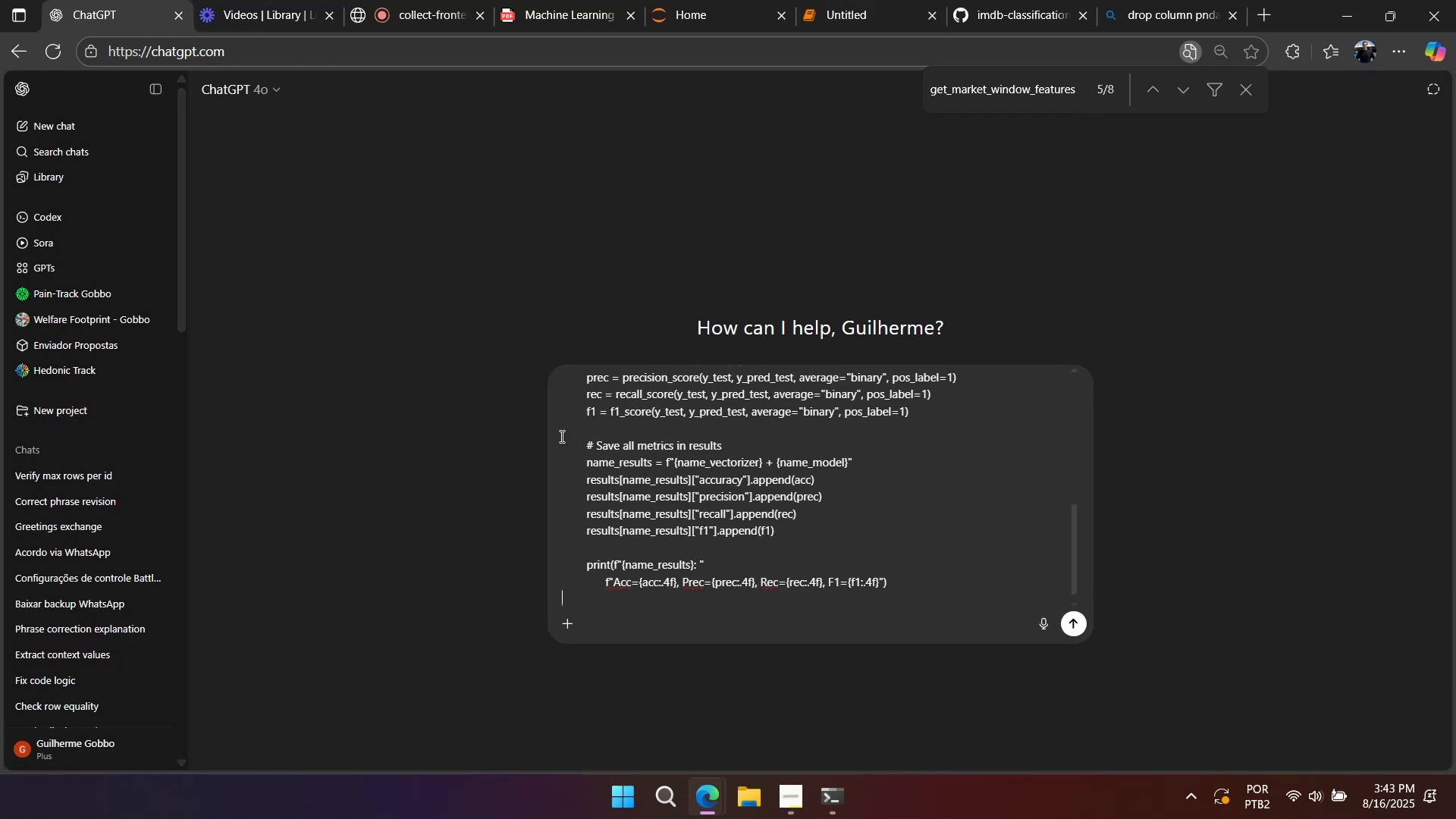 
key(Shift+Enter)
 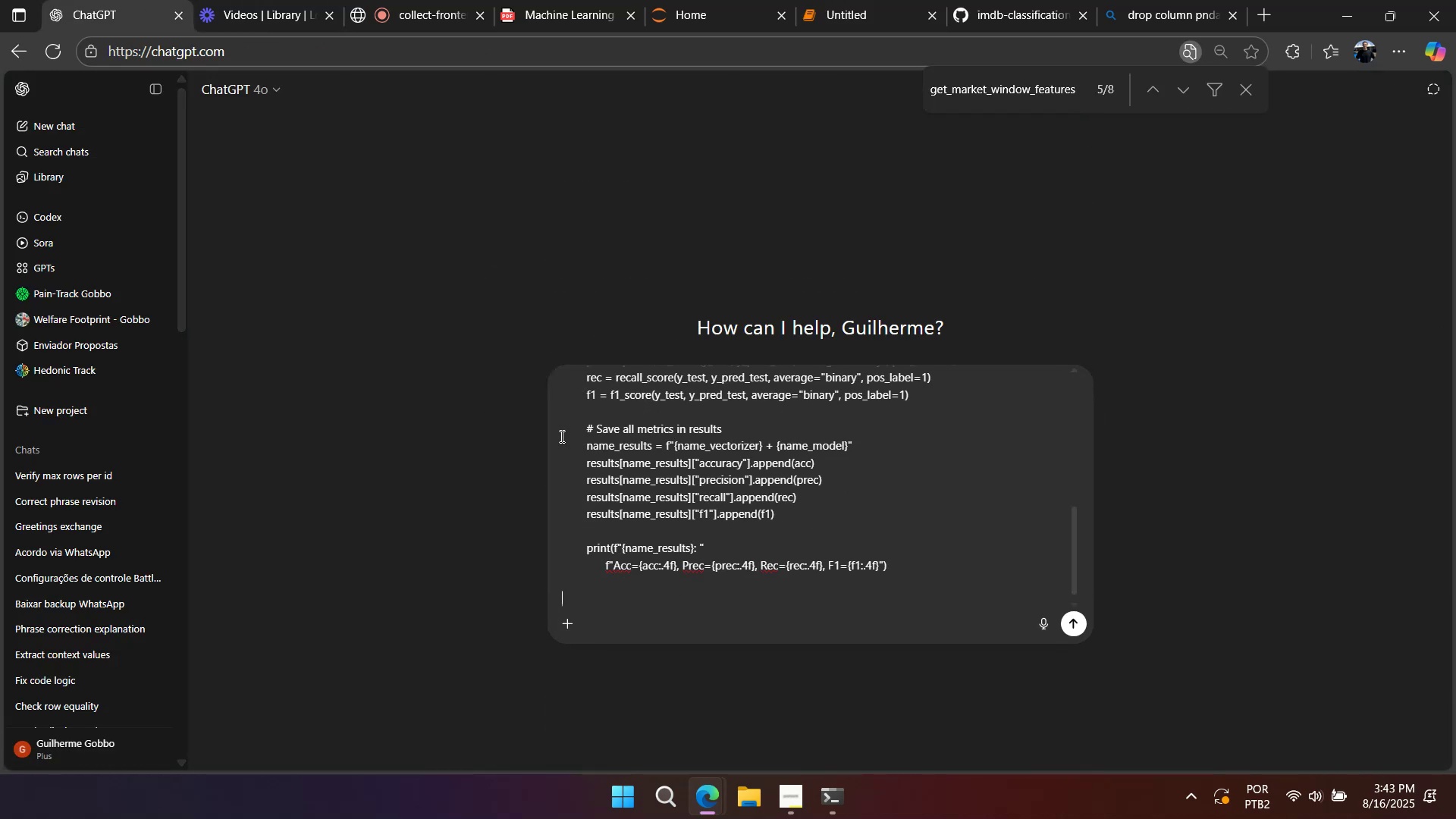 
key(Shift+Enter)
 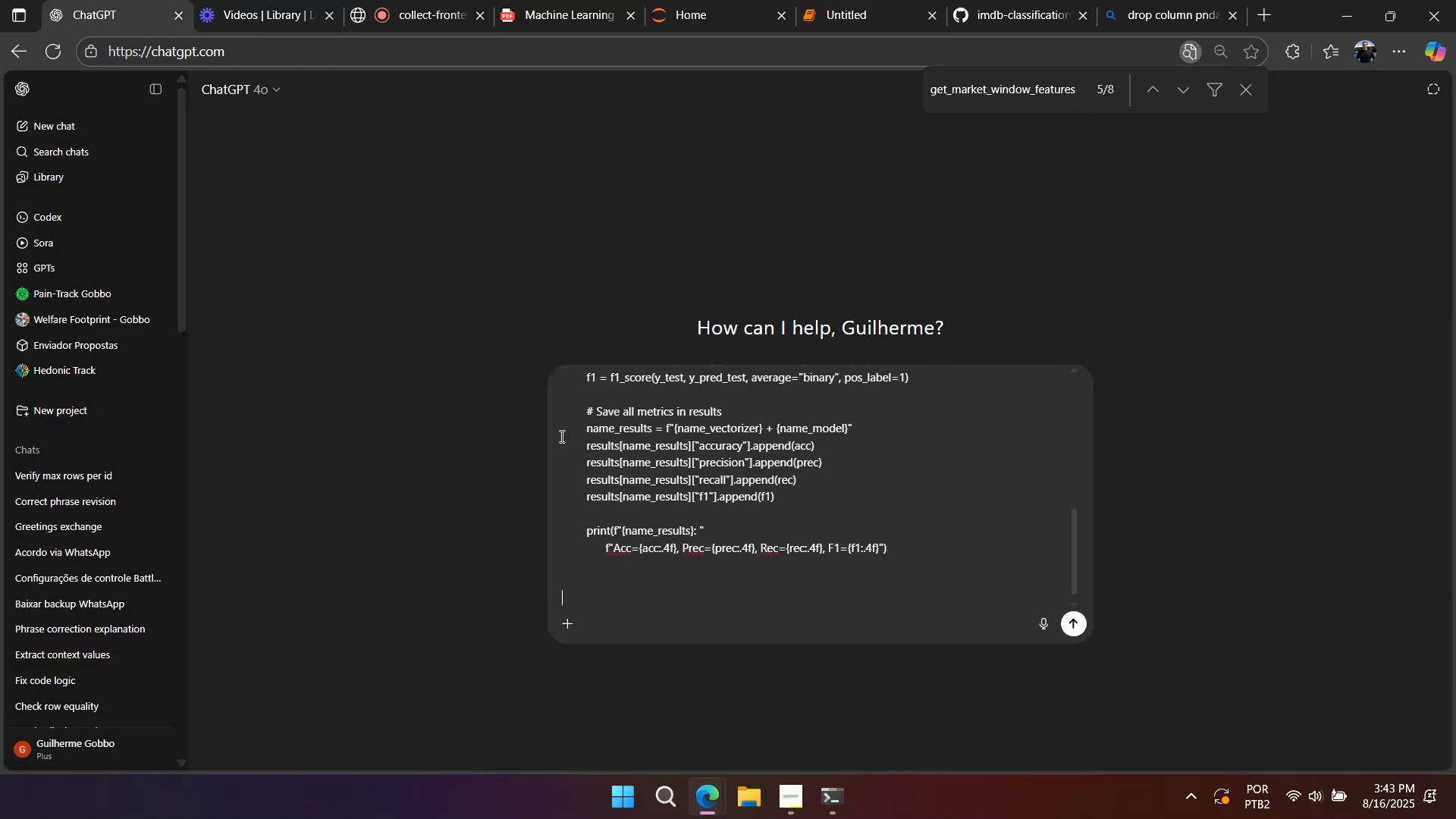 
key(Shift+Enter)
 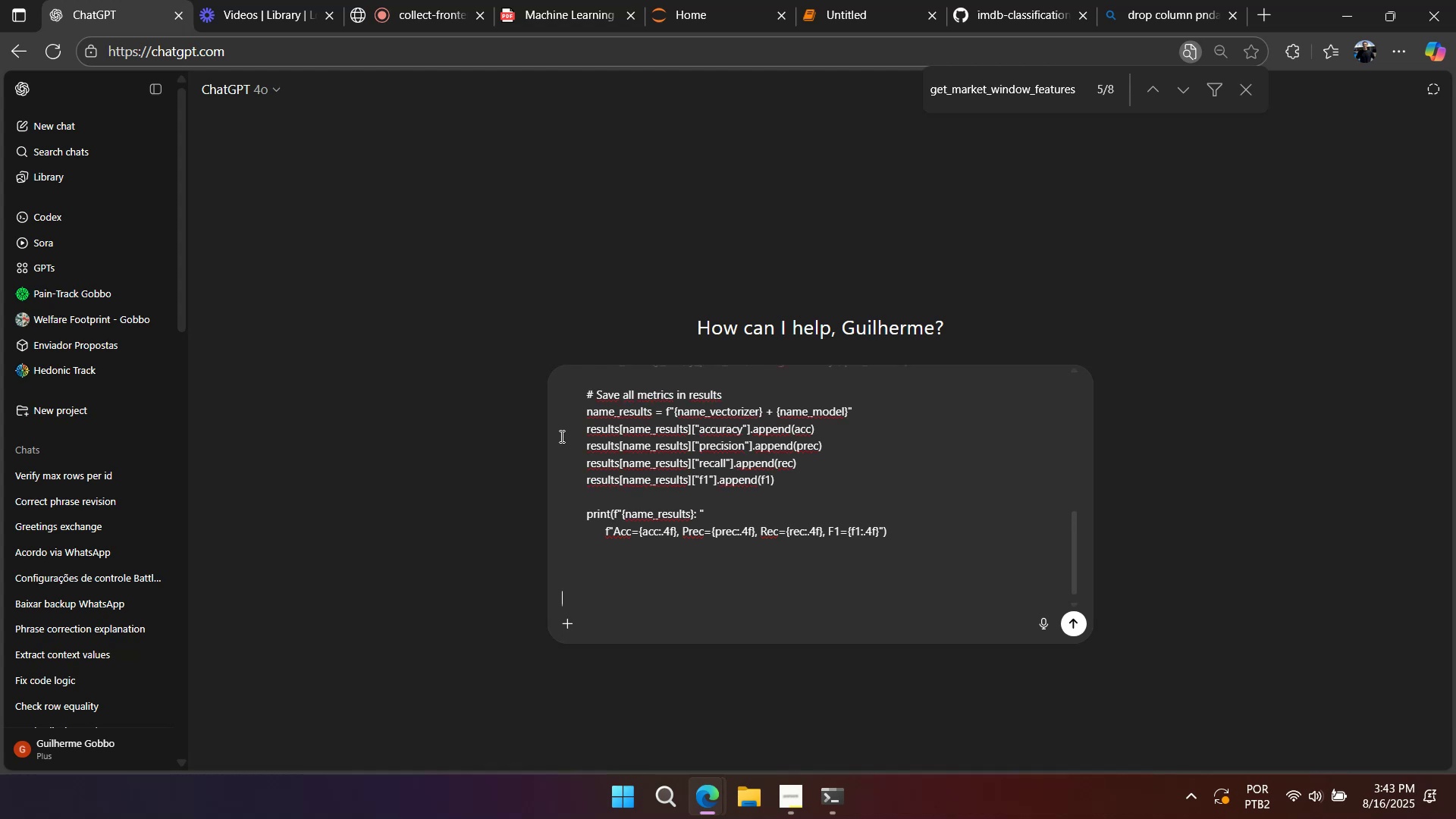 
wait(11.43)
 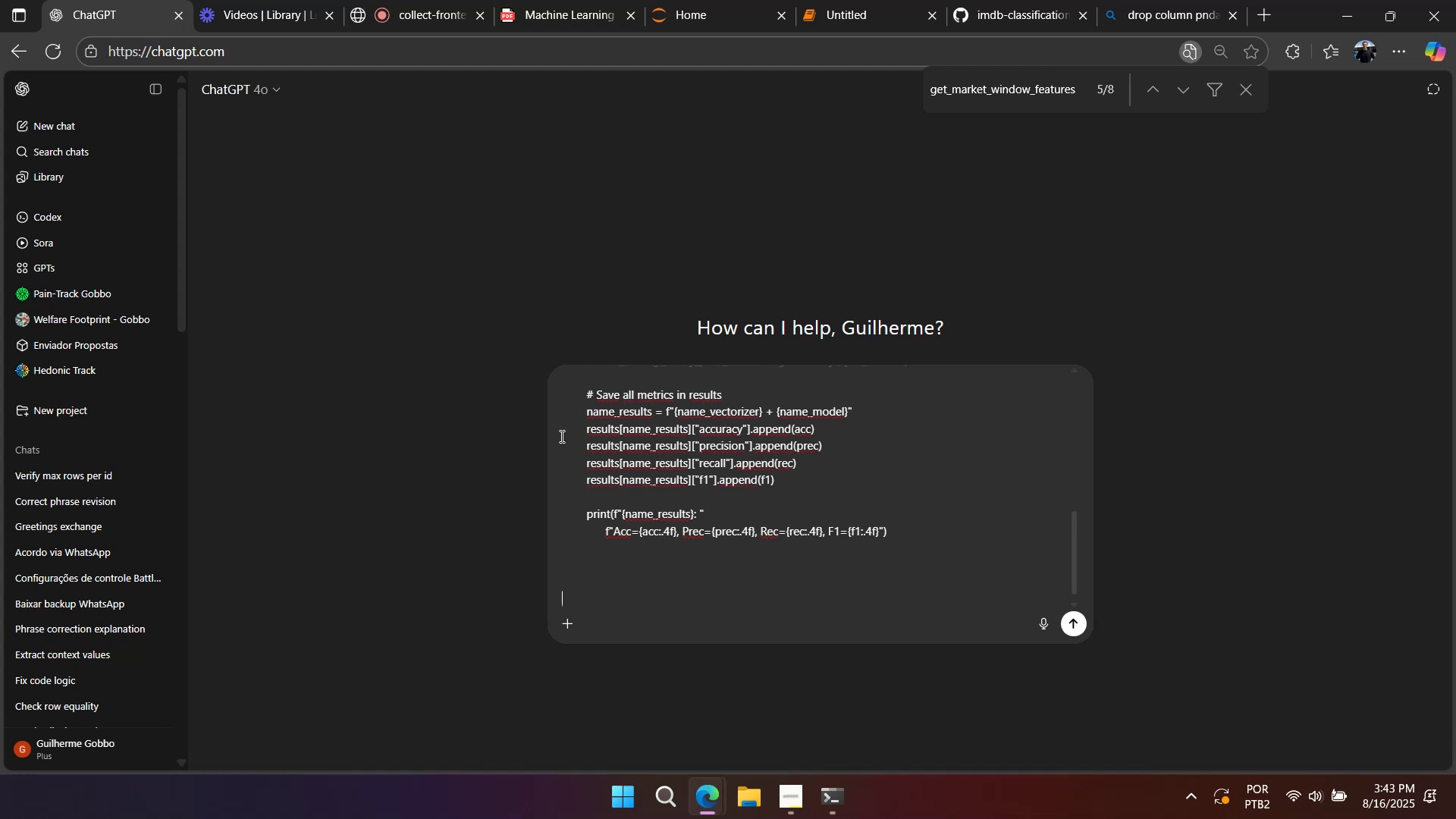 
key(Shift+Enter)
 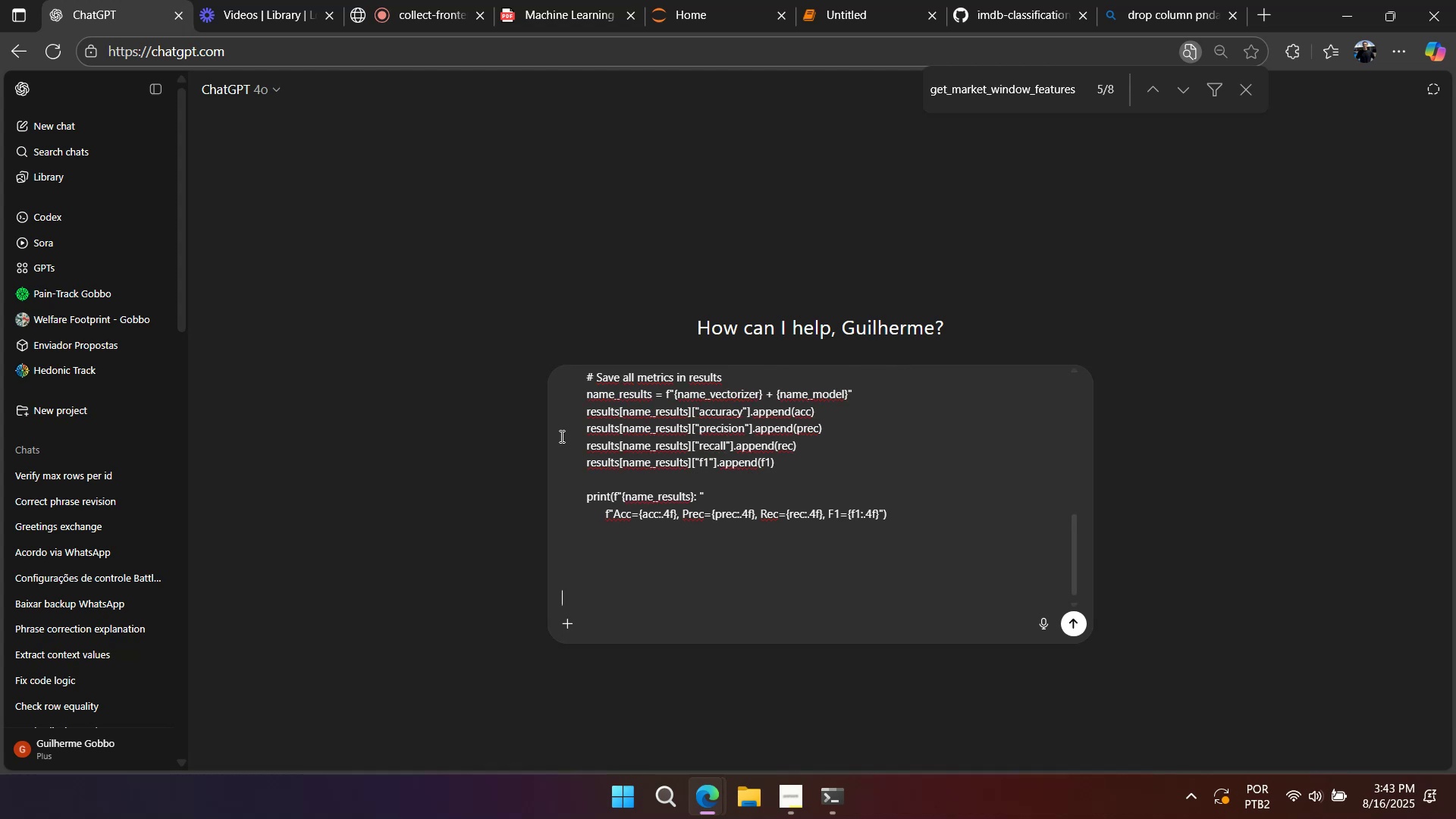 
key(Shift+Enter)
 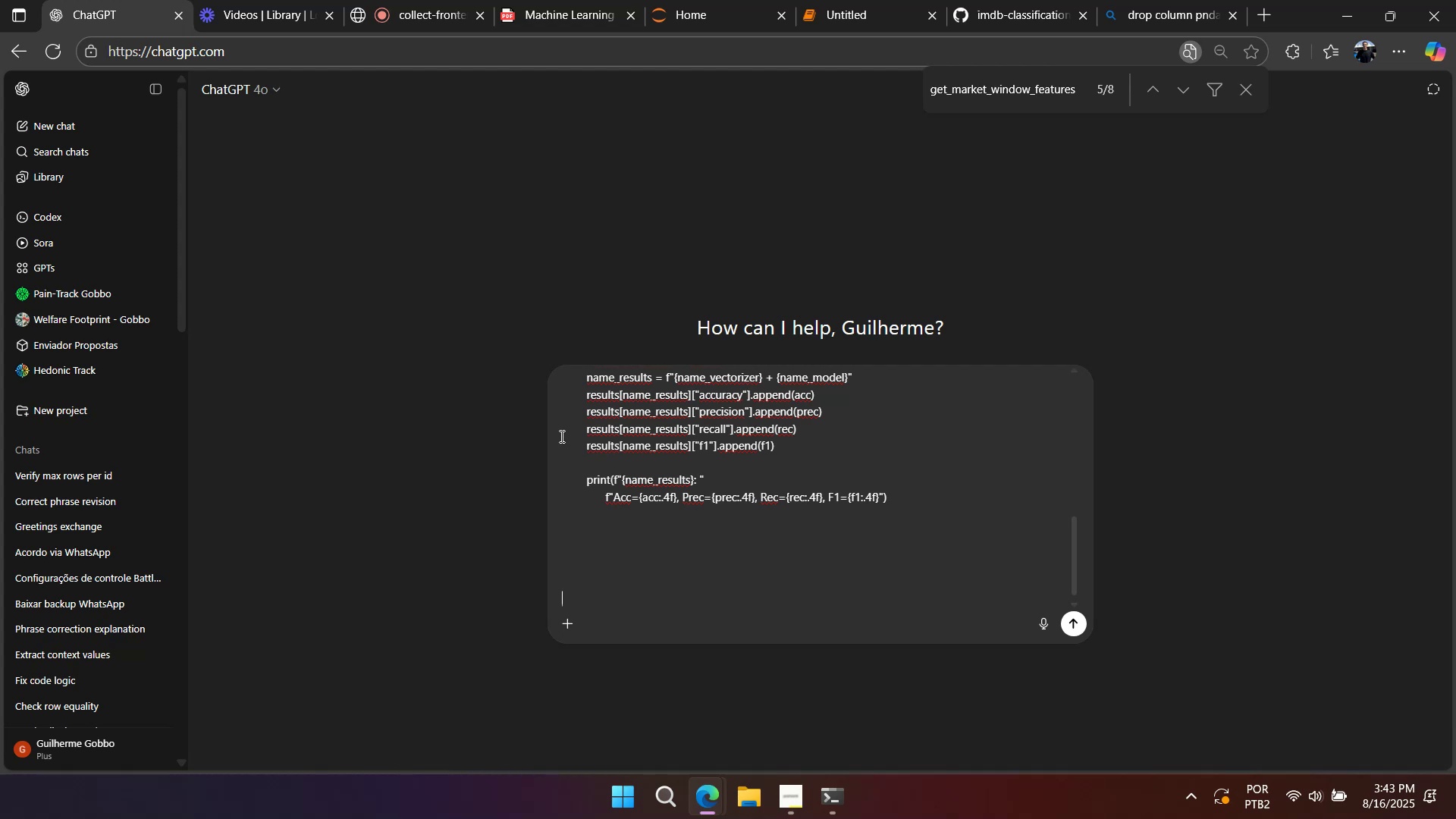 
type(Change this function)
 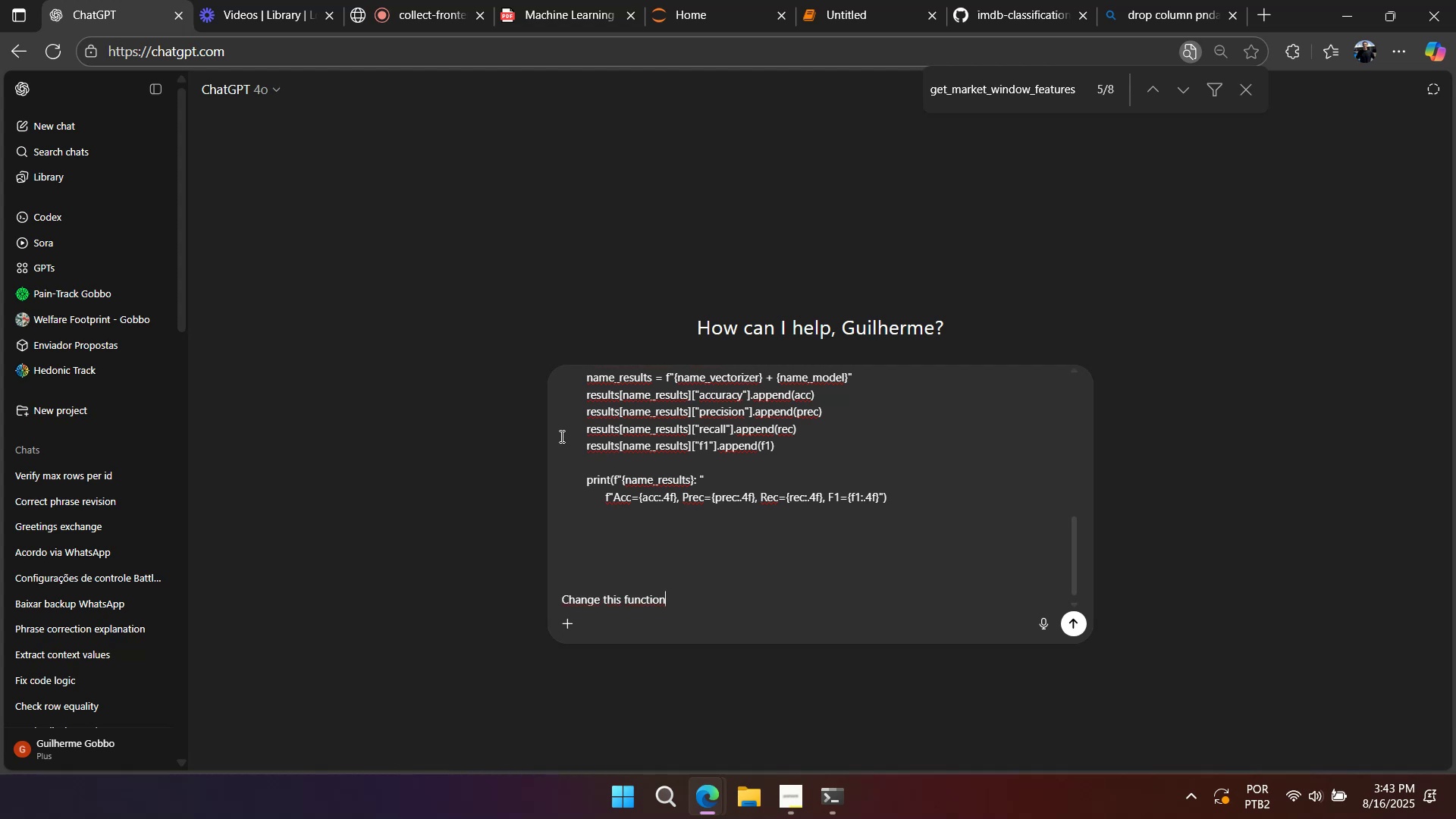 
wait(6.14)
 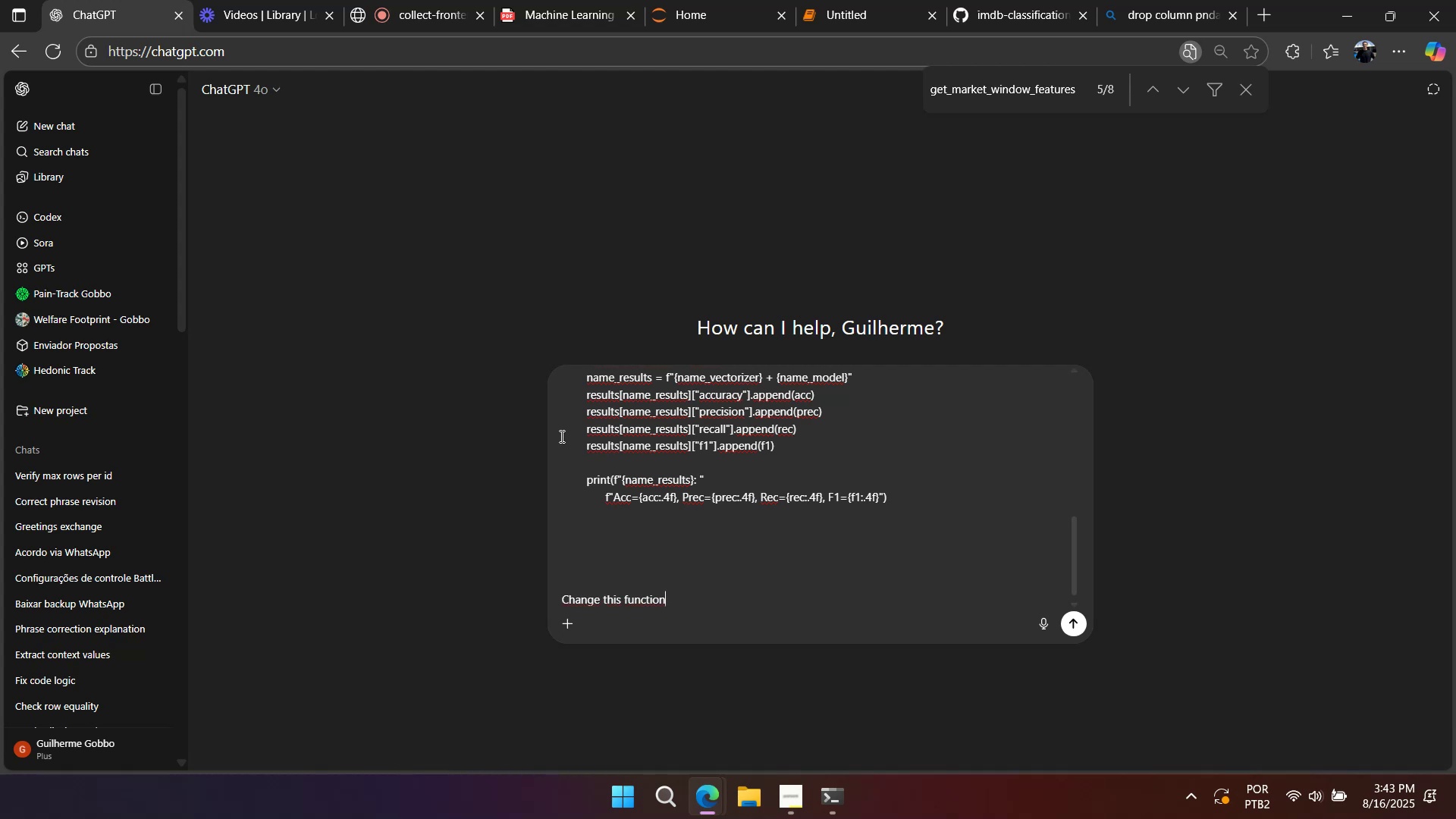 
type( to support )
 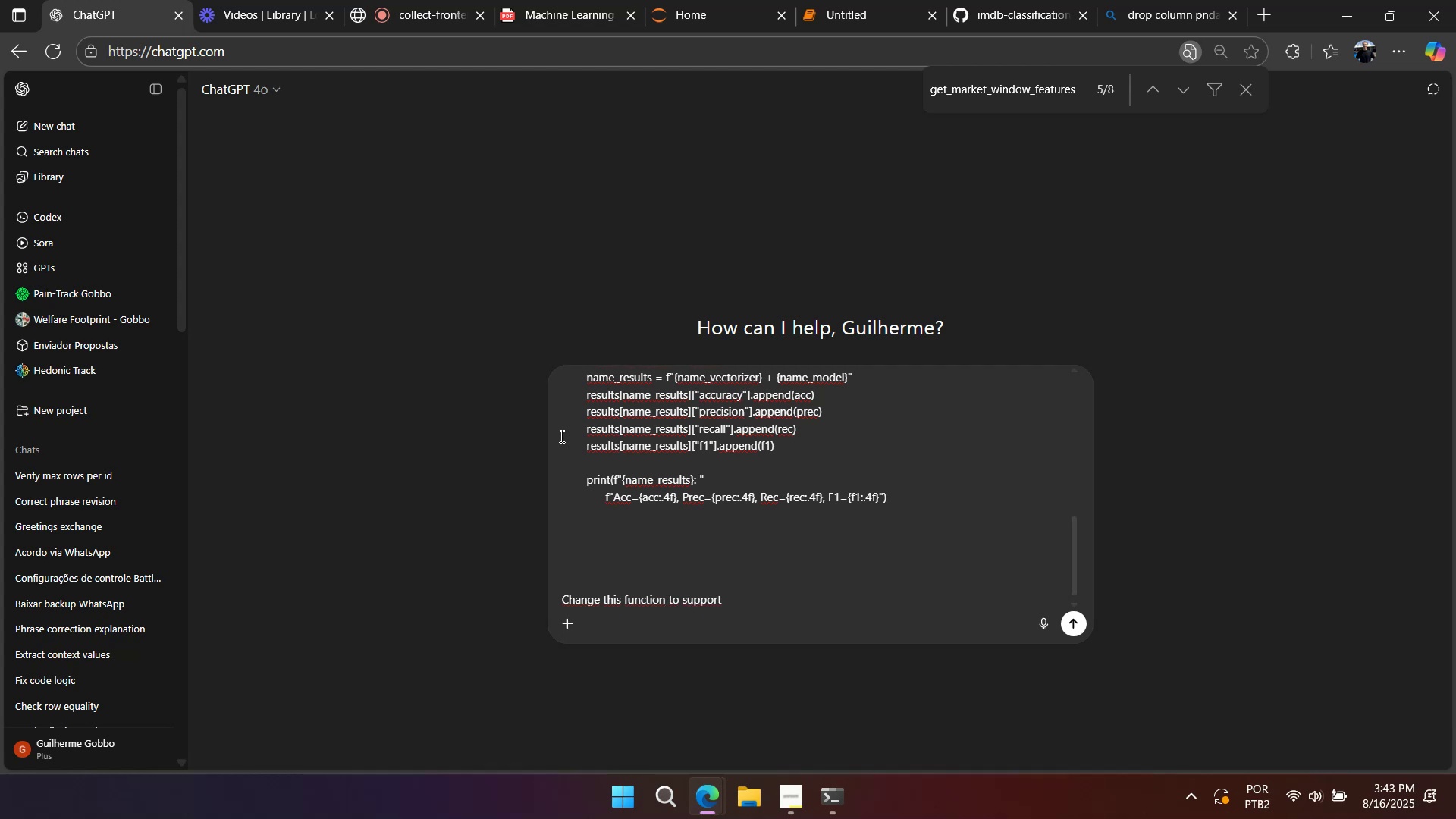 
key(Alt+AltLeft)
 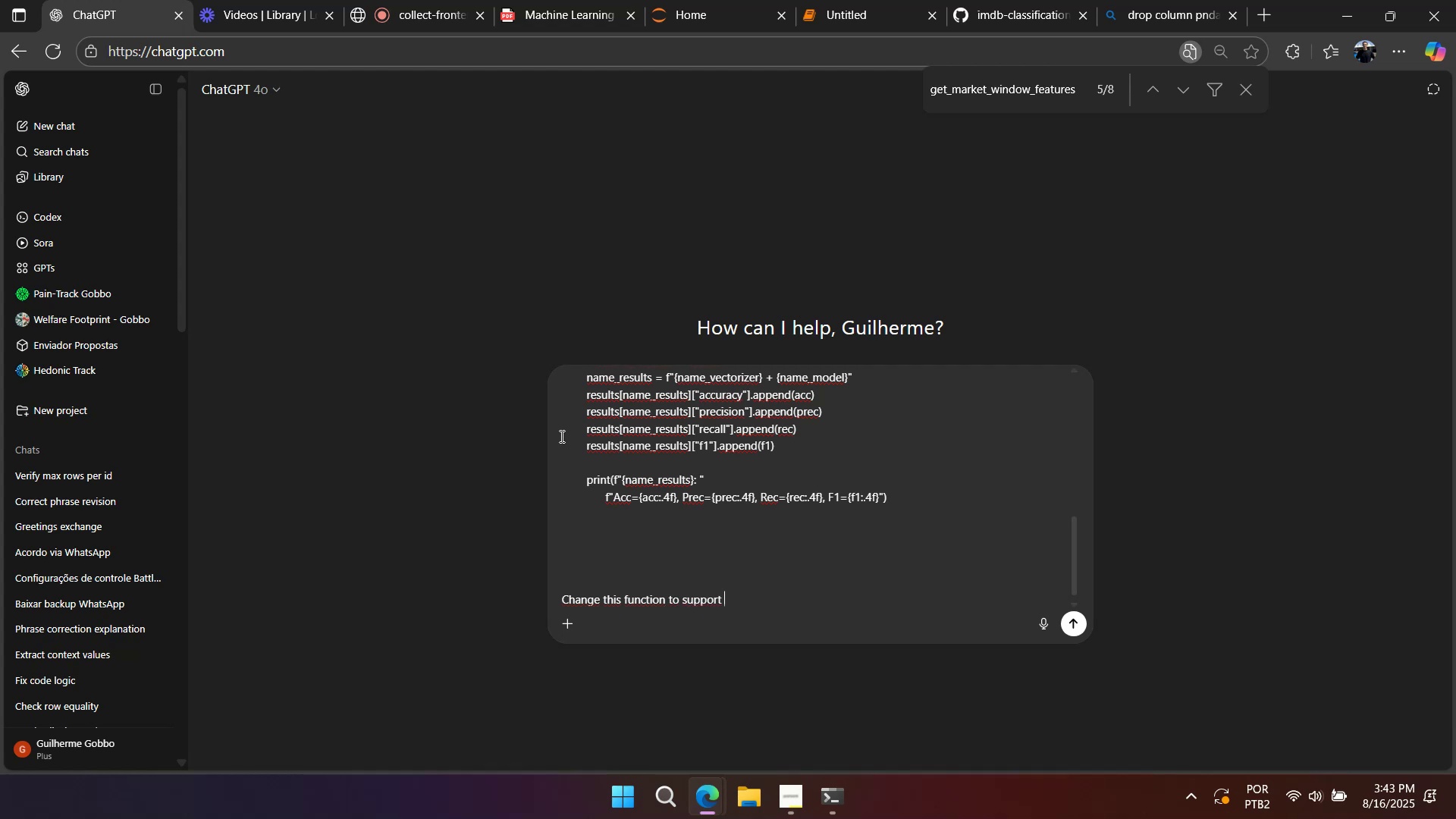 
key(Alt+Tab)
 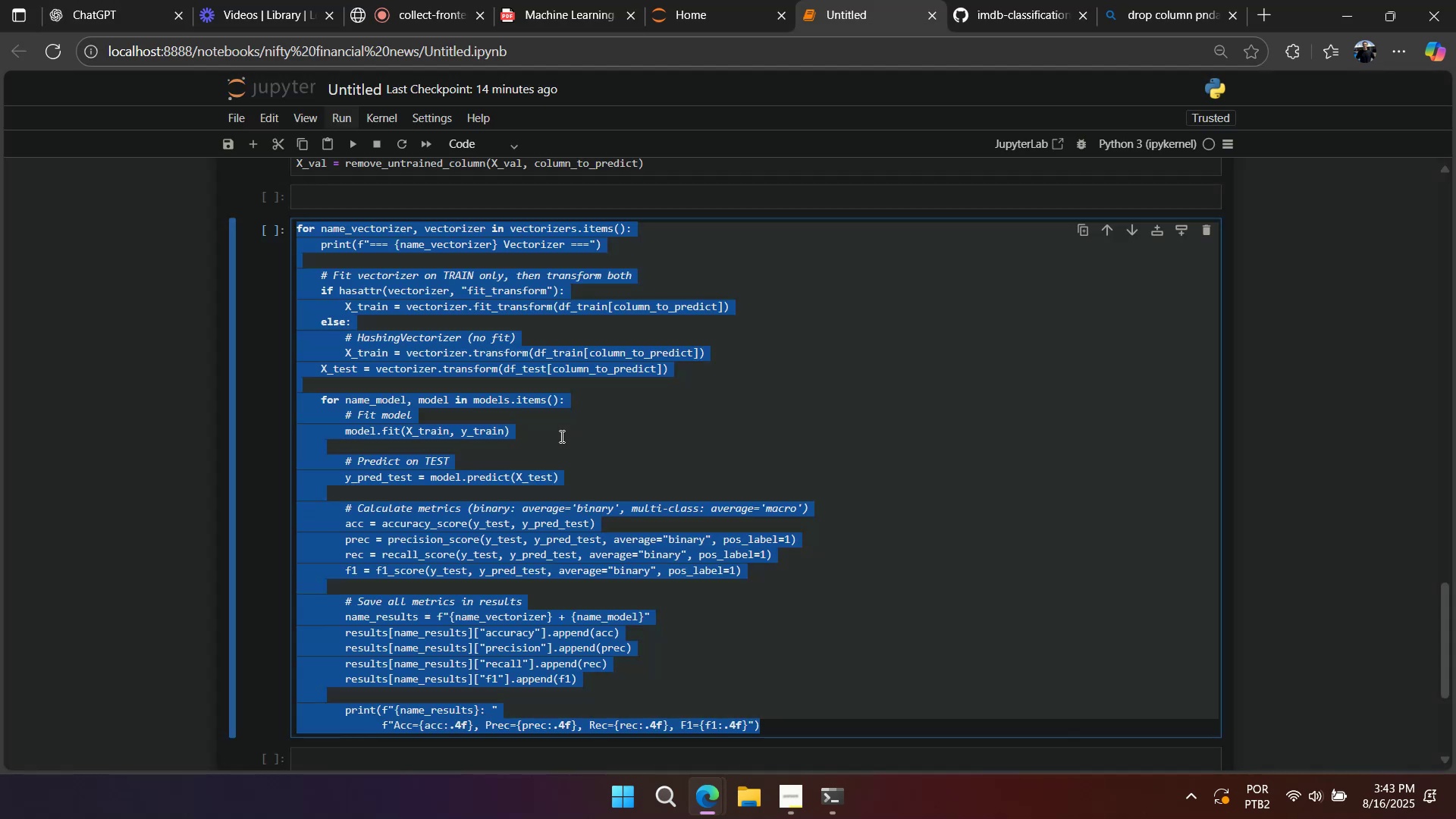 
left_click([558, 425])
 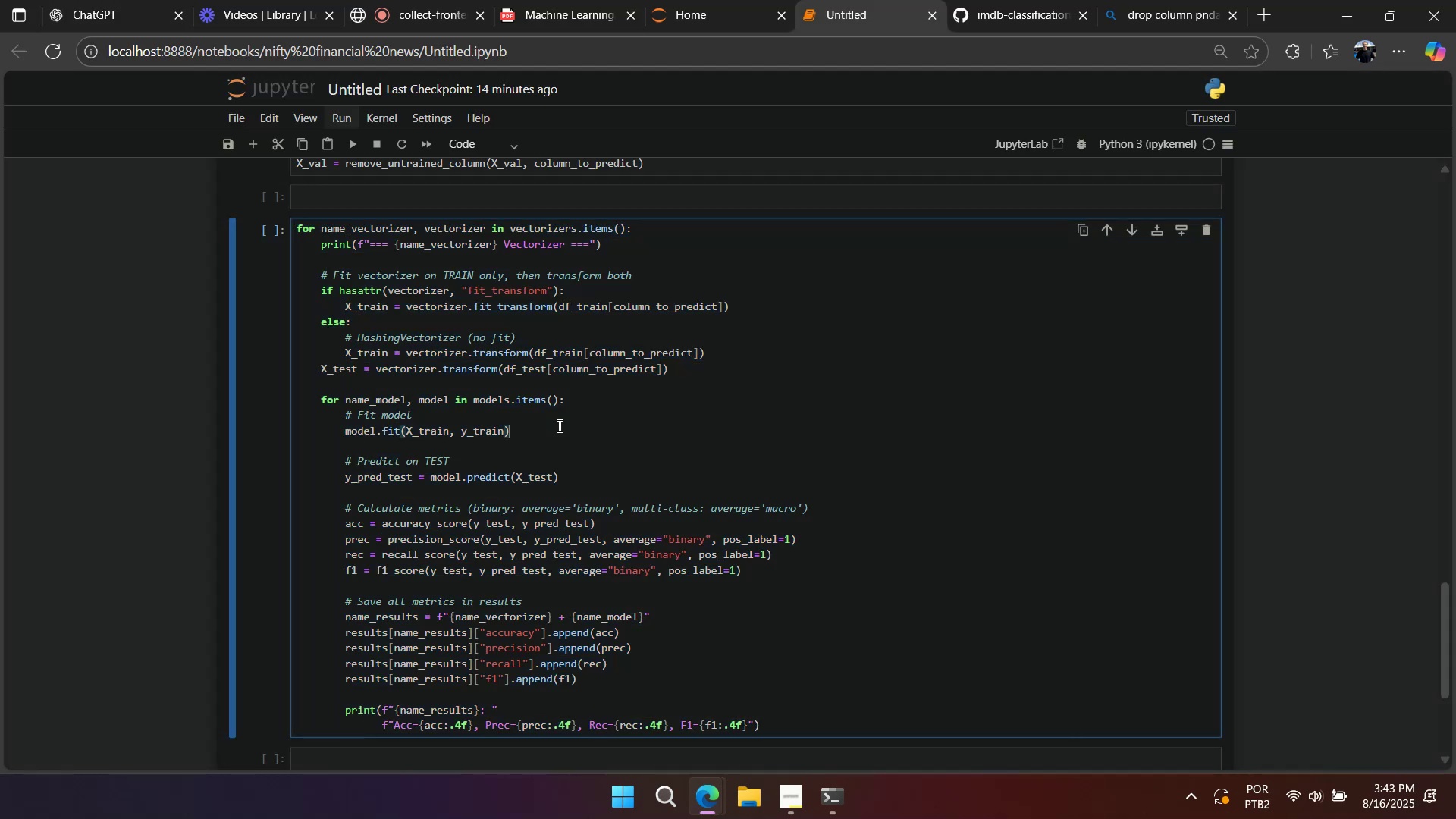 
scroll: coordinate [558, 425], scroll_direction: up, amount: 2.0
 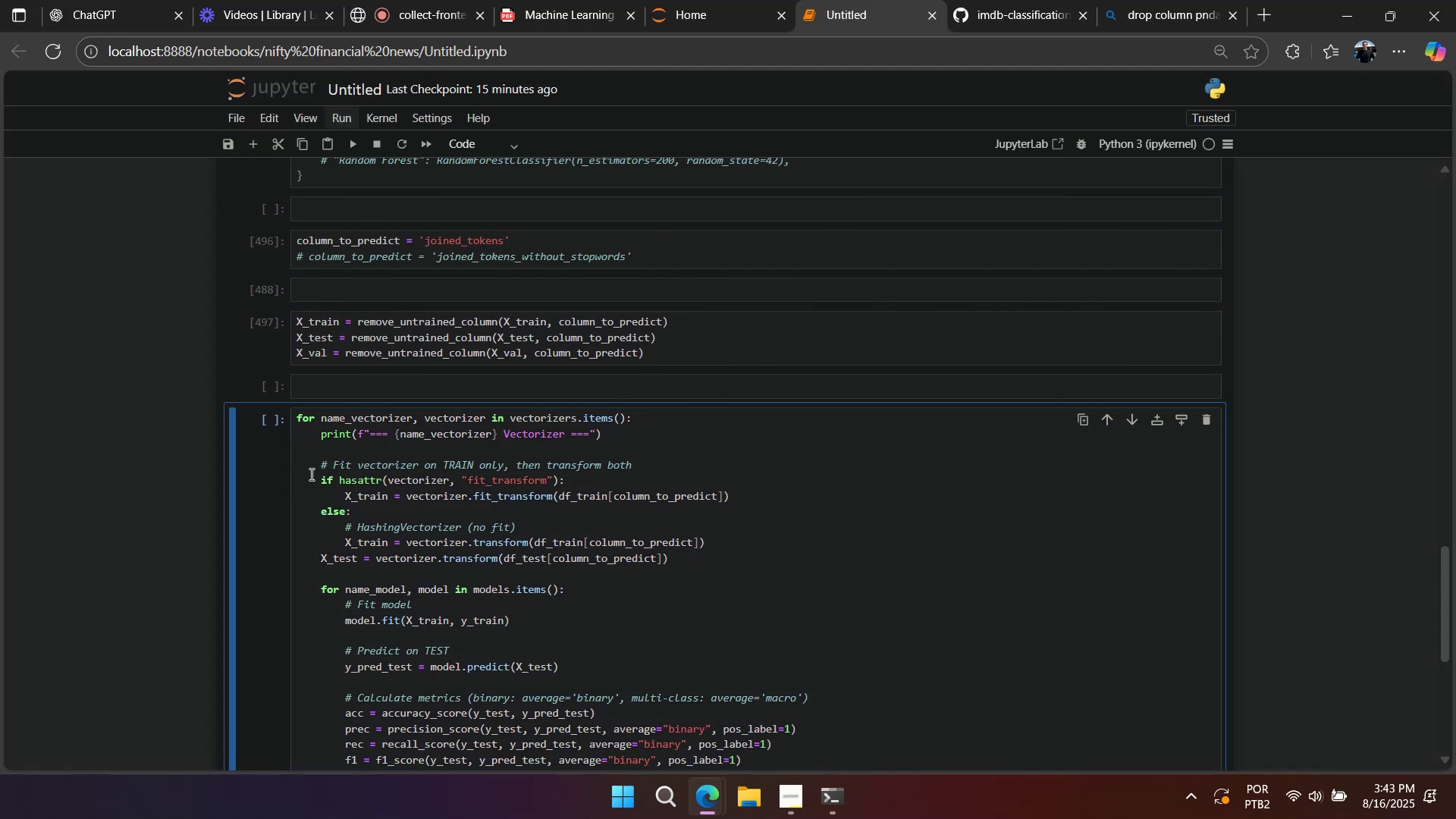 
type(aa)
 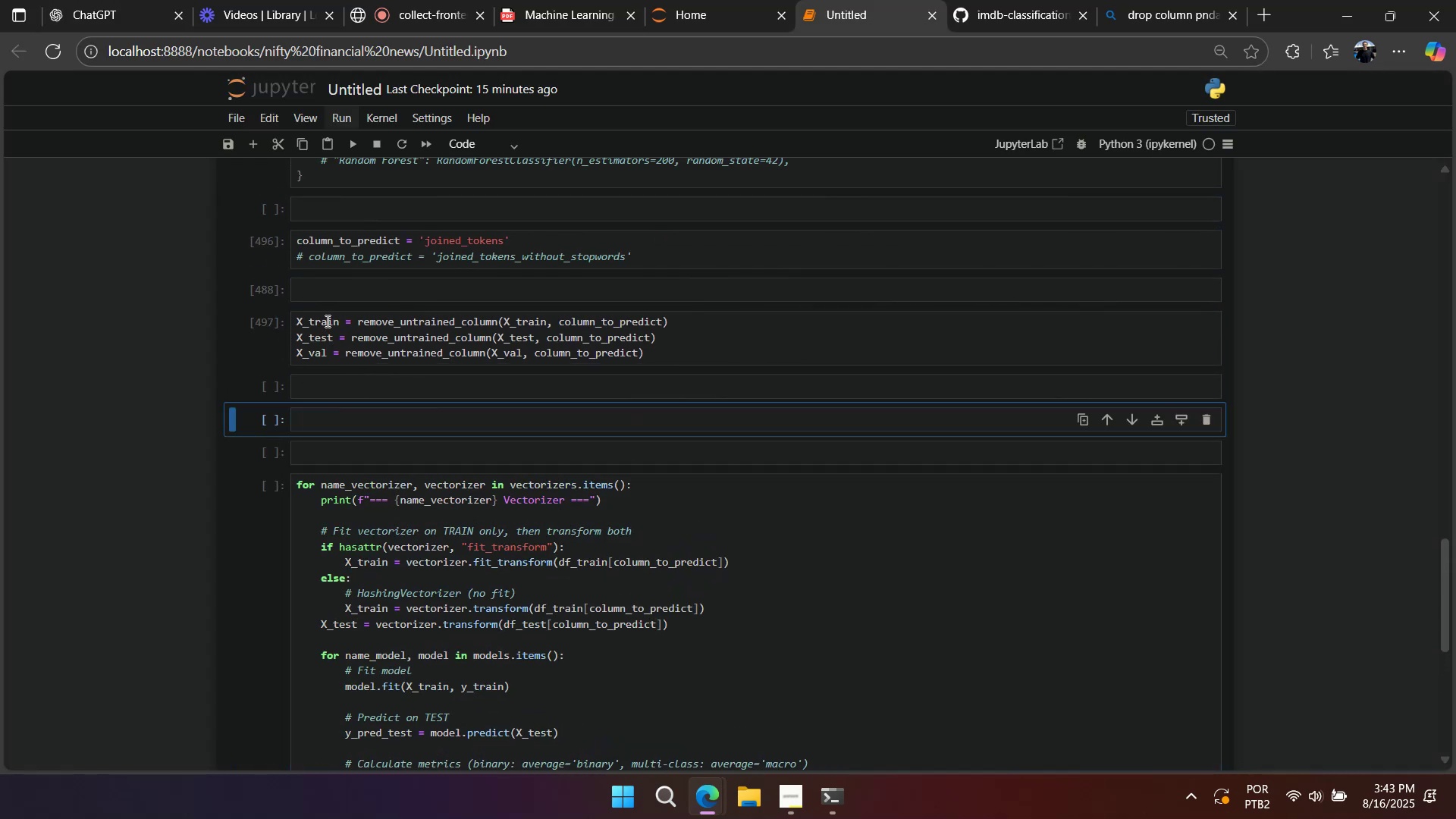 
double_click([326, 321])
 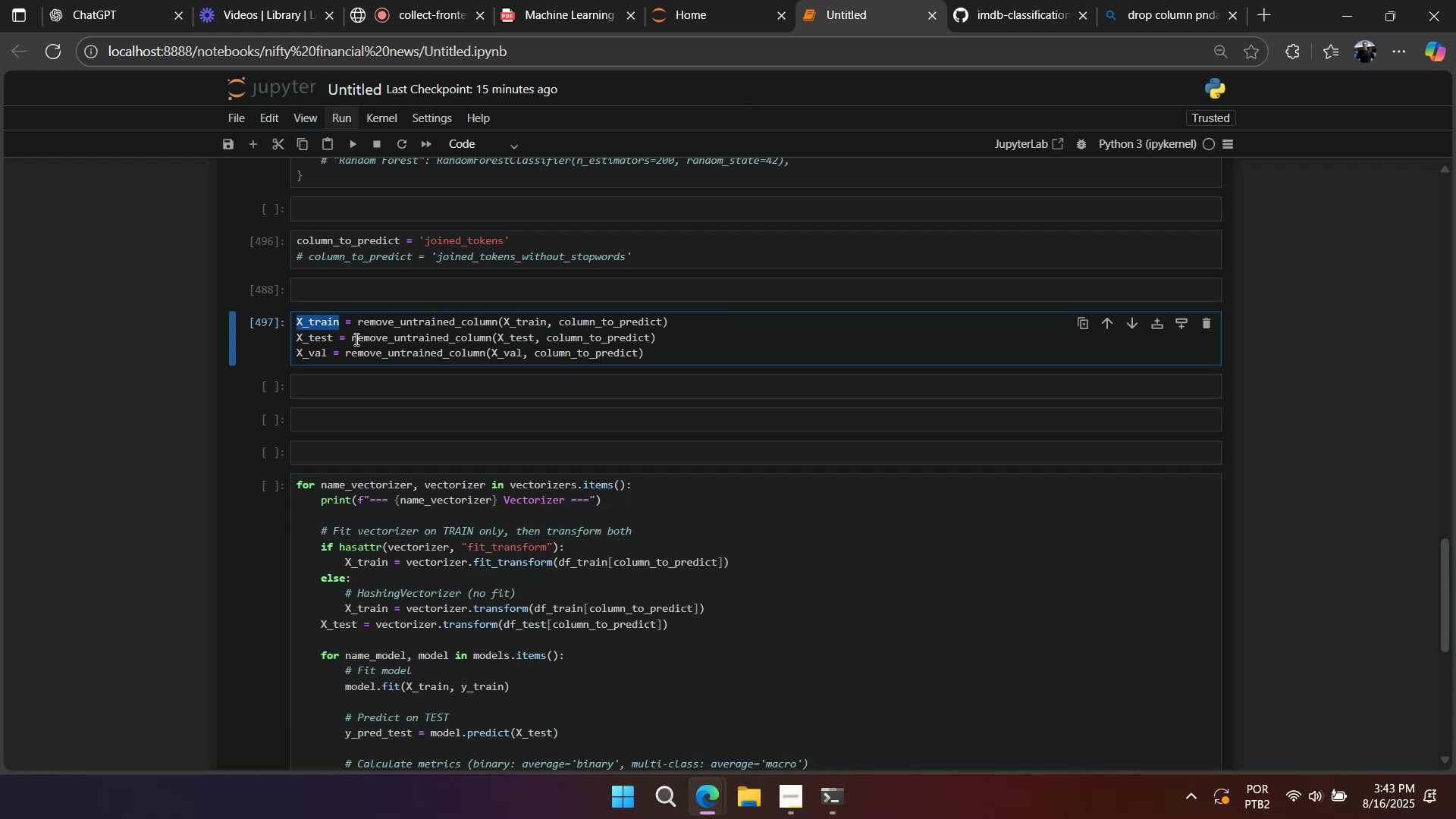 
key(Control+C)
 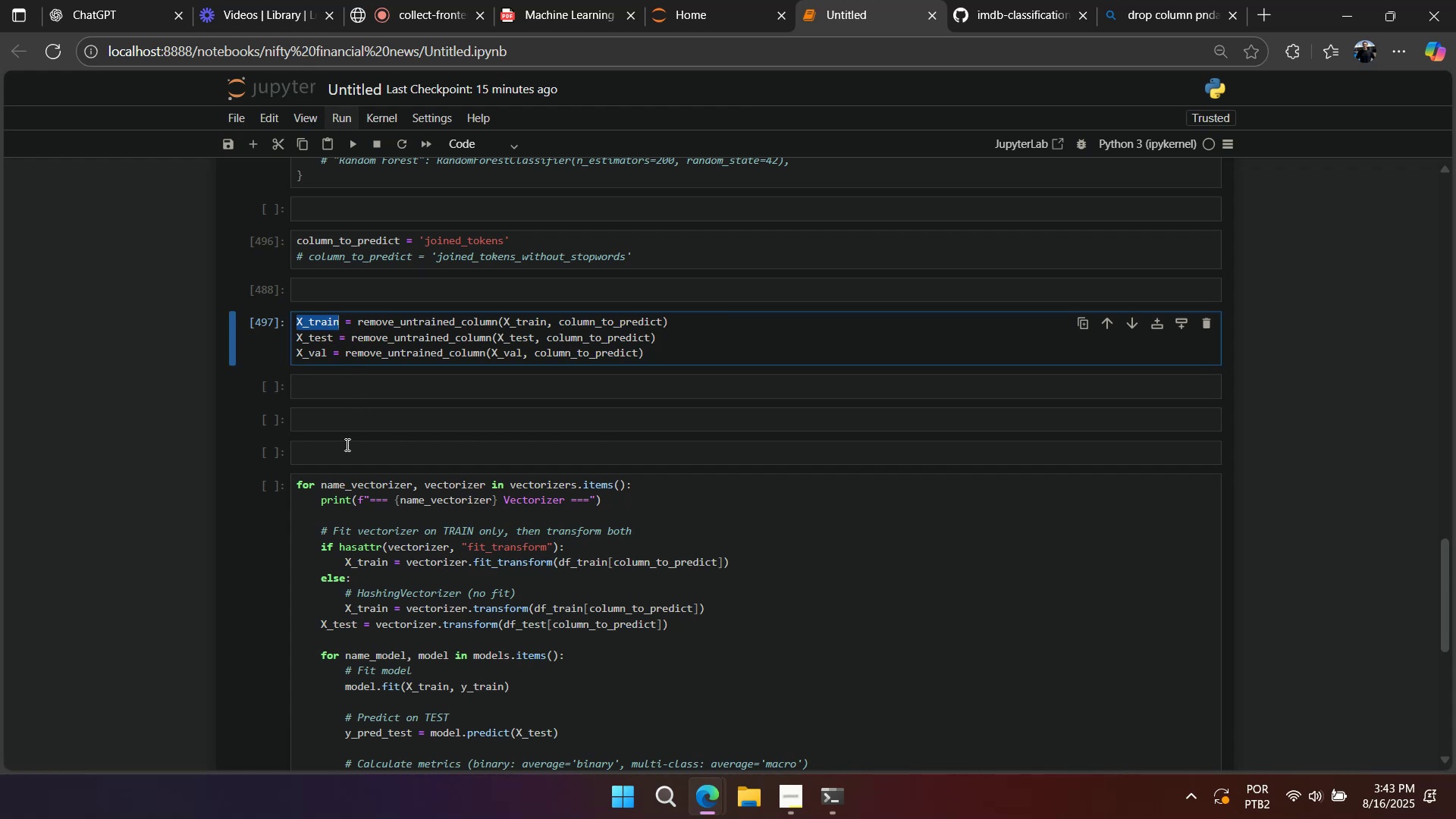 
left_click([356, 423])
 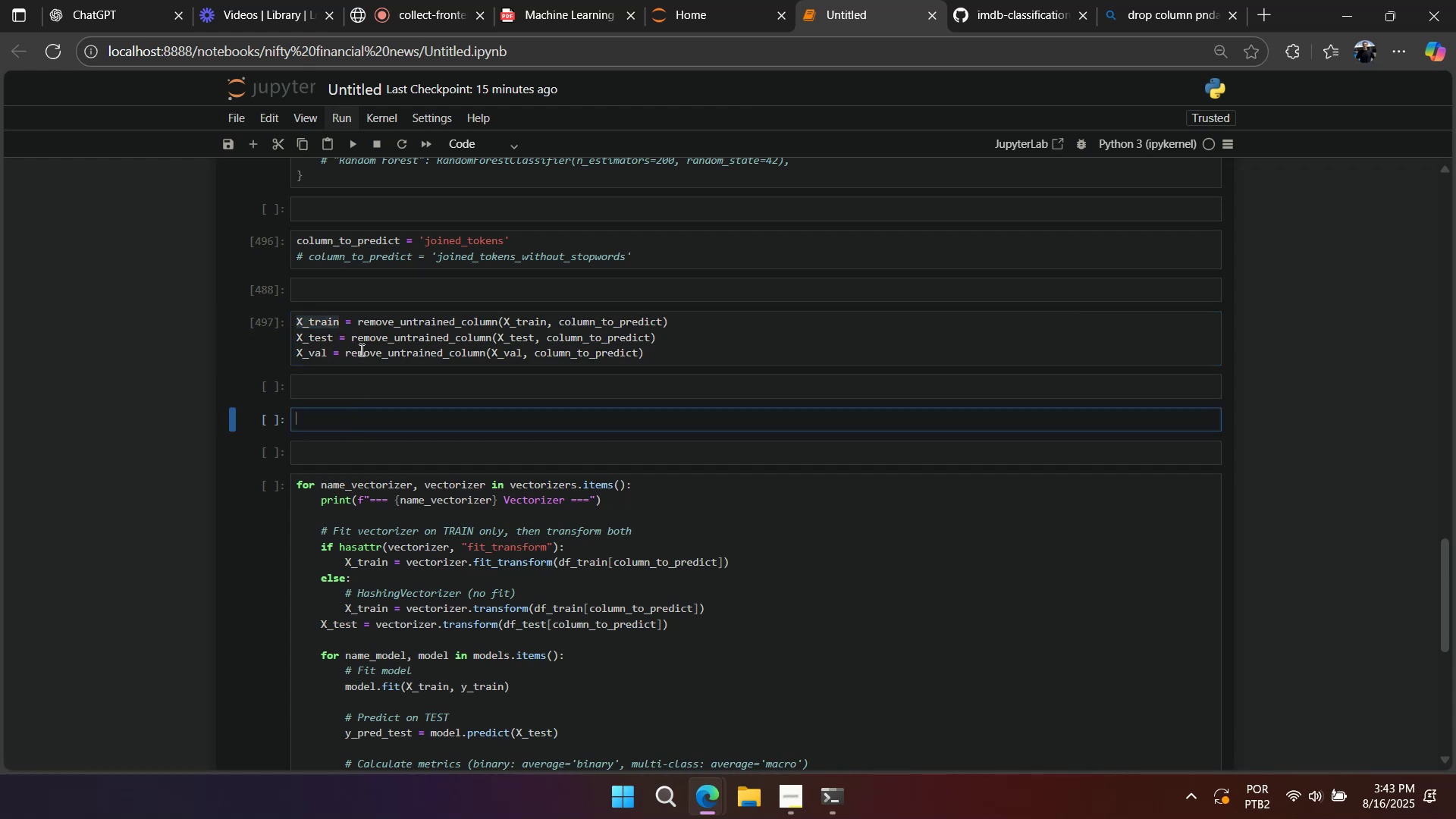 
left_click([362, 337])
 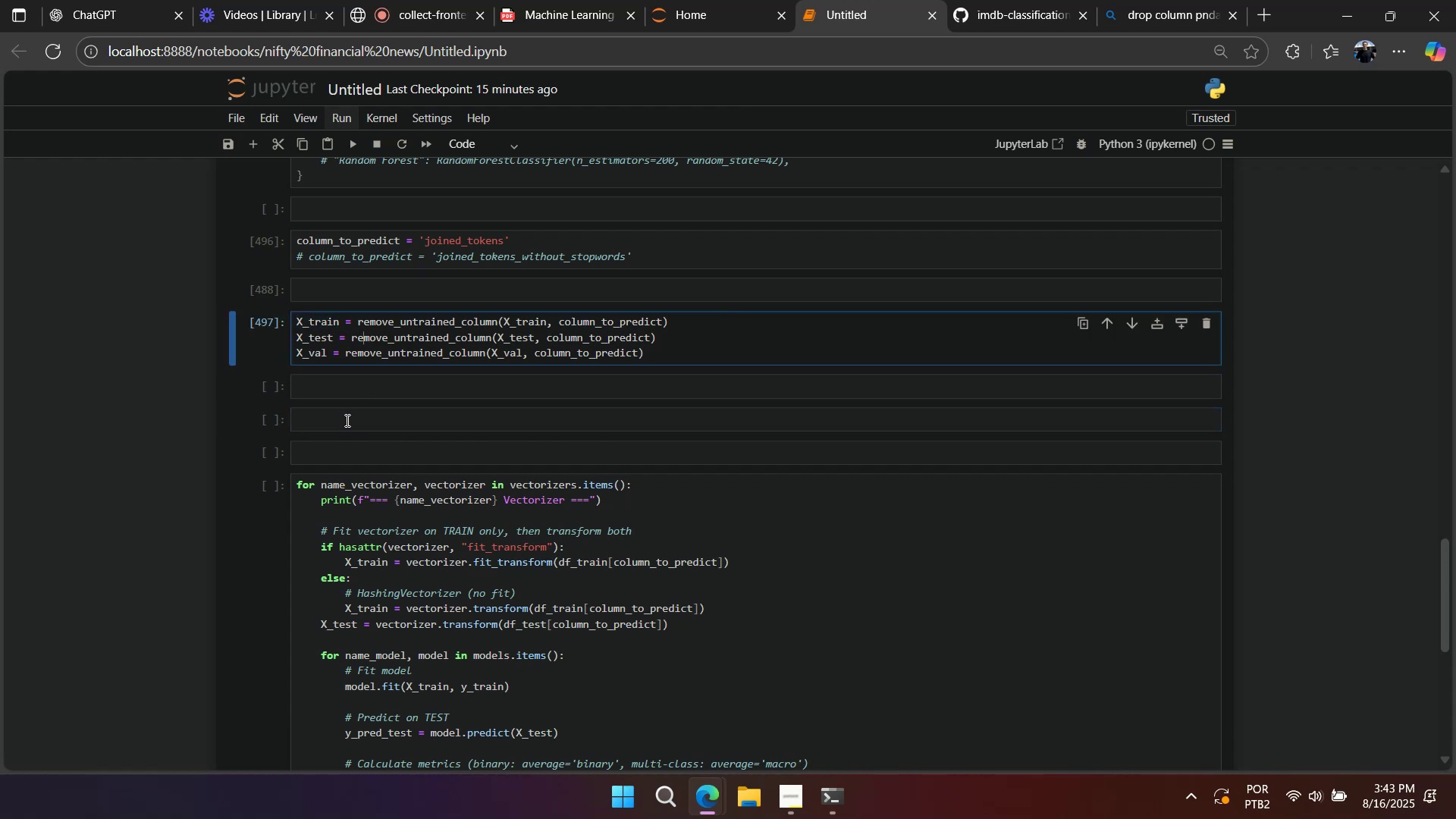 
left_click([346, 420])
 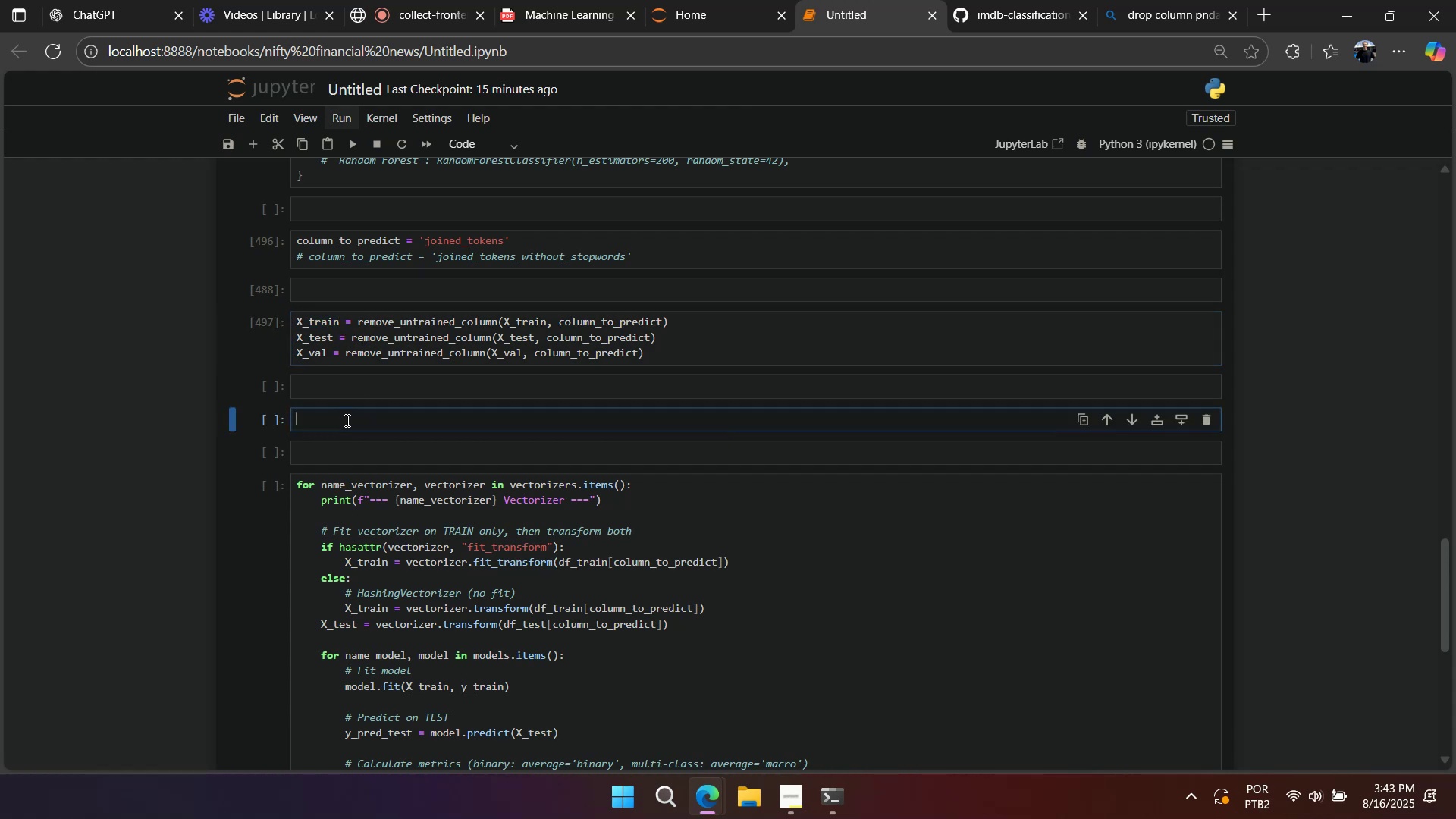 
key(Control+ControlLeft)
 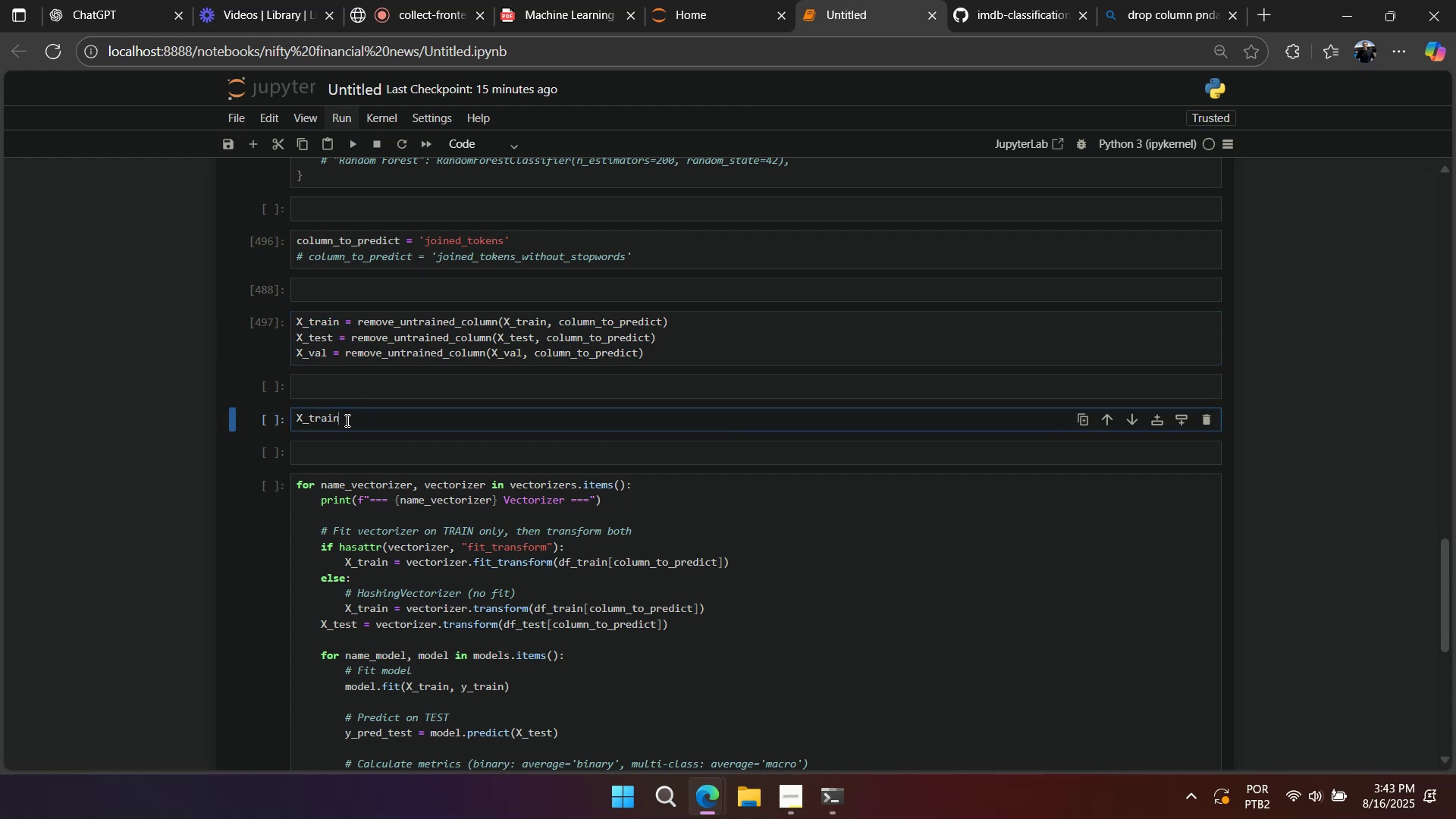 
key(Control+V)
 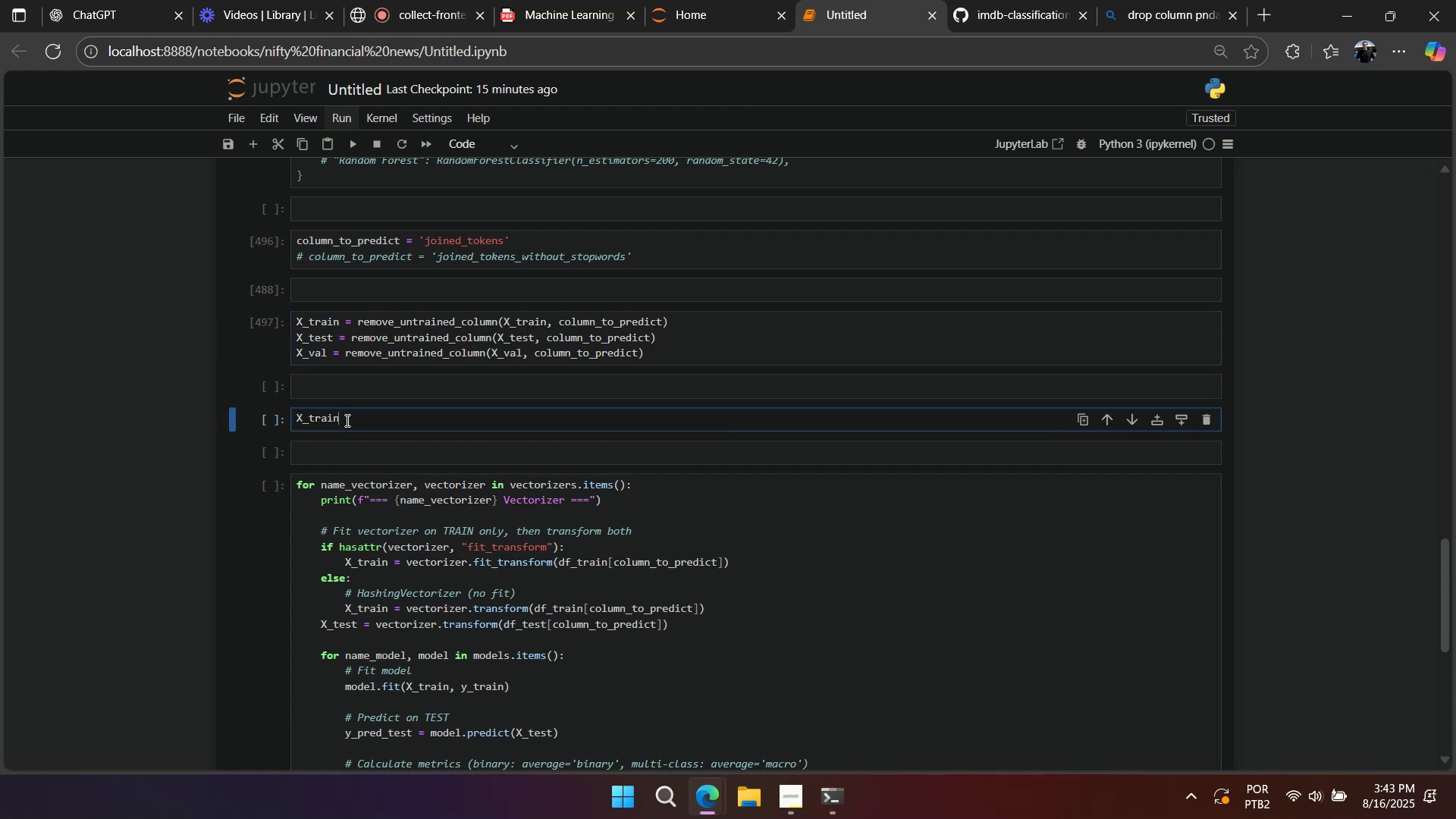 
key(Shift+Enter)
 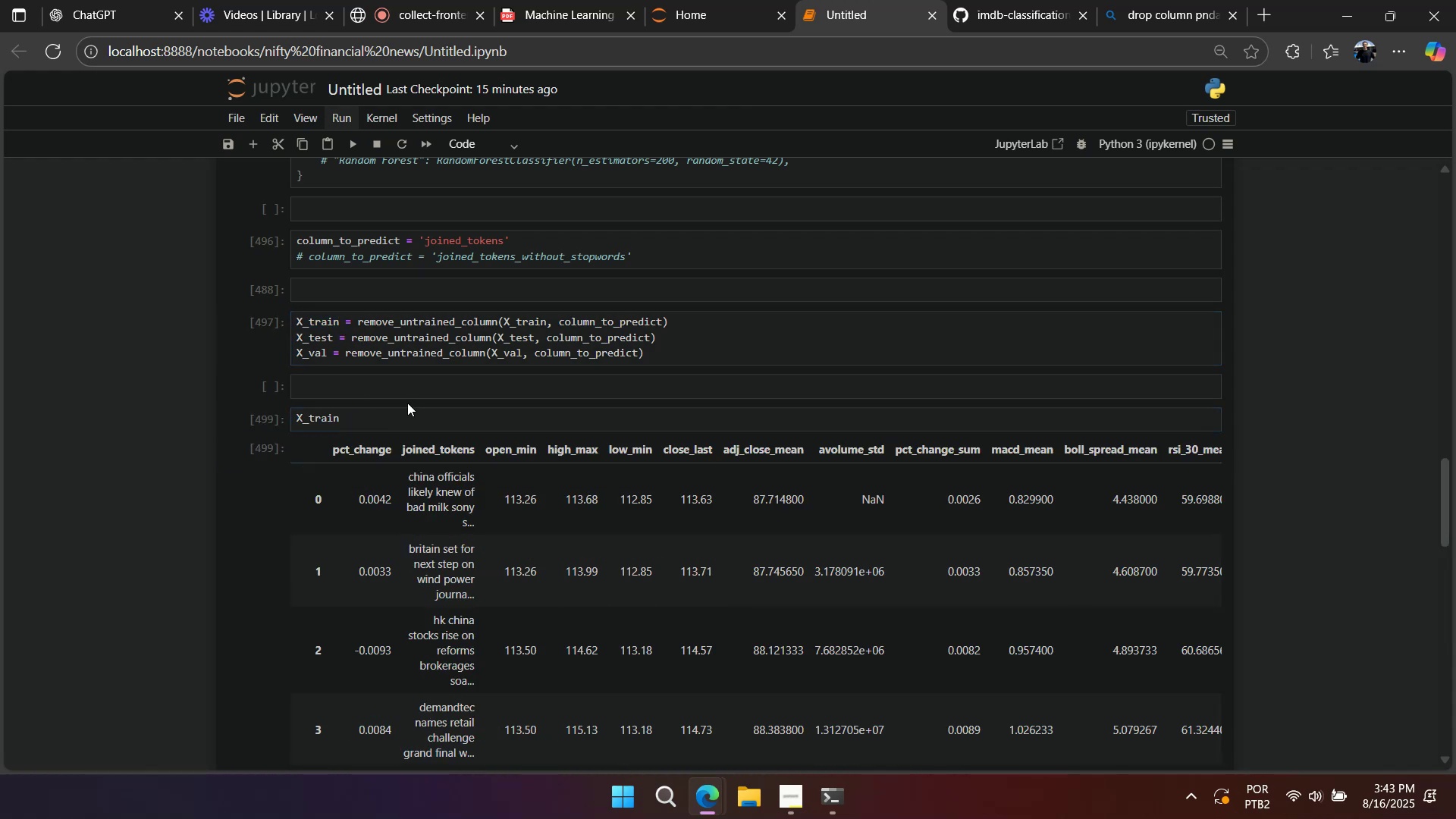 
scroll: coordinate [413, 403], scroll_direction: down, amount: 4.0
 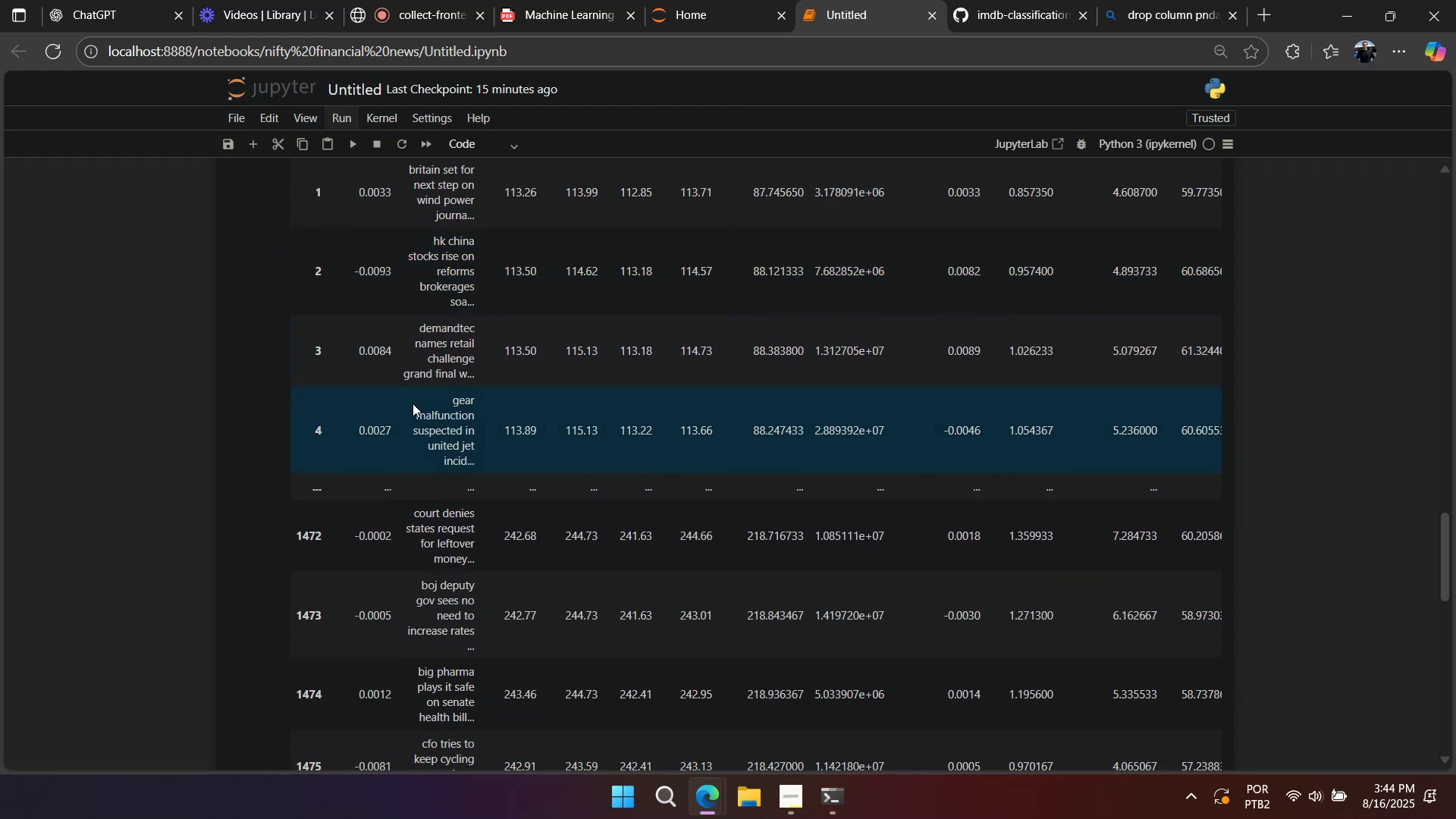 
scroll: coordinate [411, 405], scroll_direction: up, amount: 3.0
 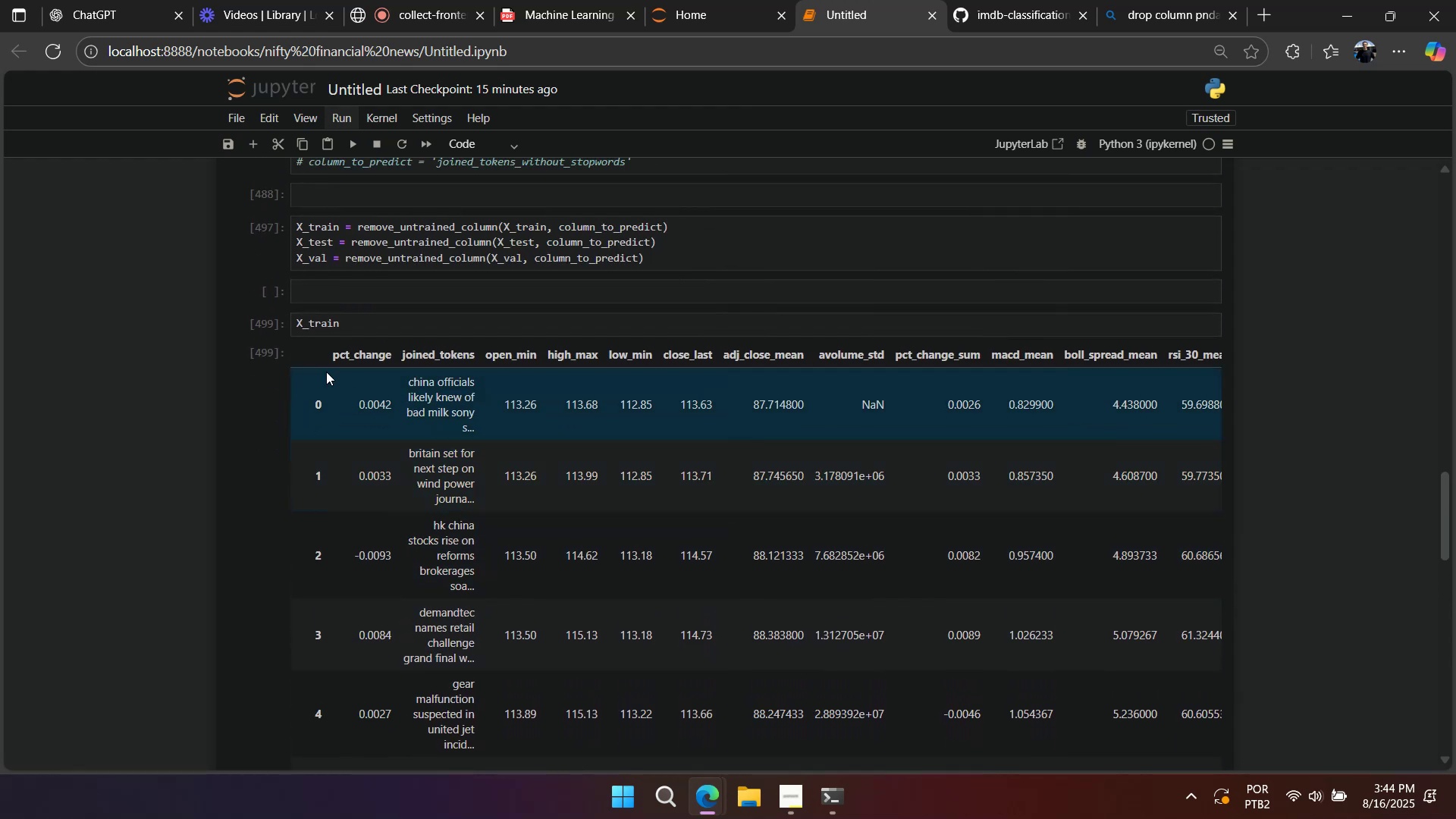 
left_click_drag(start_coordinate=[324, 353], to_coordinate=[1217, 359])
 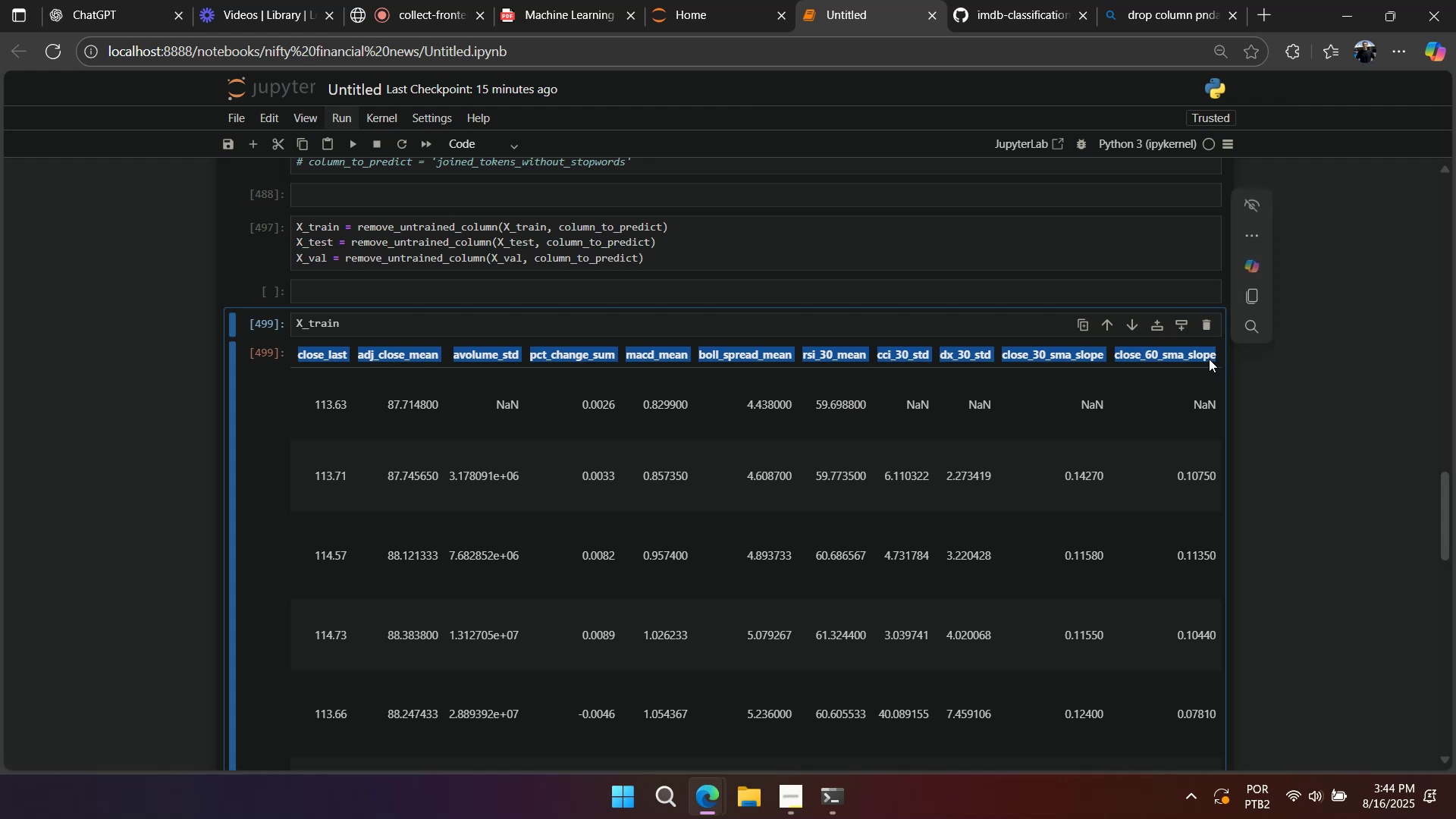 
key(Control+C)
 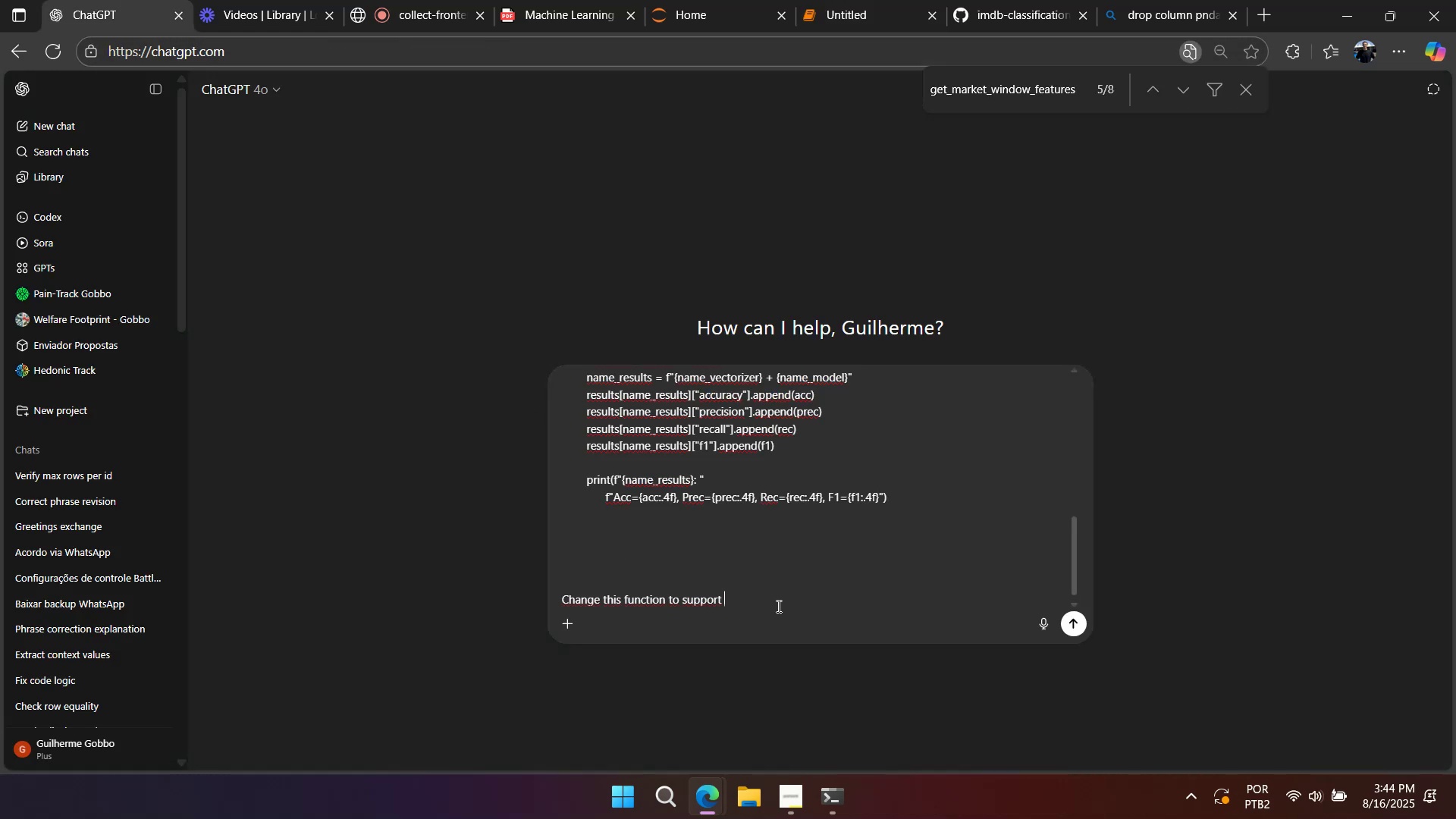 
type(this n)
key(Backspace)
type(col)
key(Backspace)
key(Backspace)
key(Backspace)
key(Backspace)
key(Backspace)
key(Backspace)
type(se ol)
key(Backspace)
key(Backspace)
type(c)
key(Backspace)
key(Backspace)
key(Backspace)
key(Backspace)
type(es )
key(Backspace)
type(e columns also?)
 